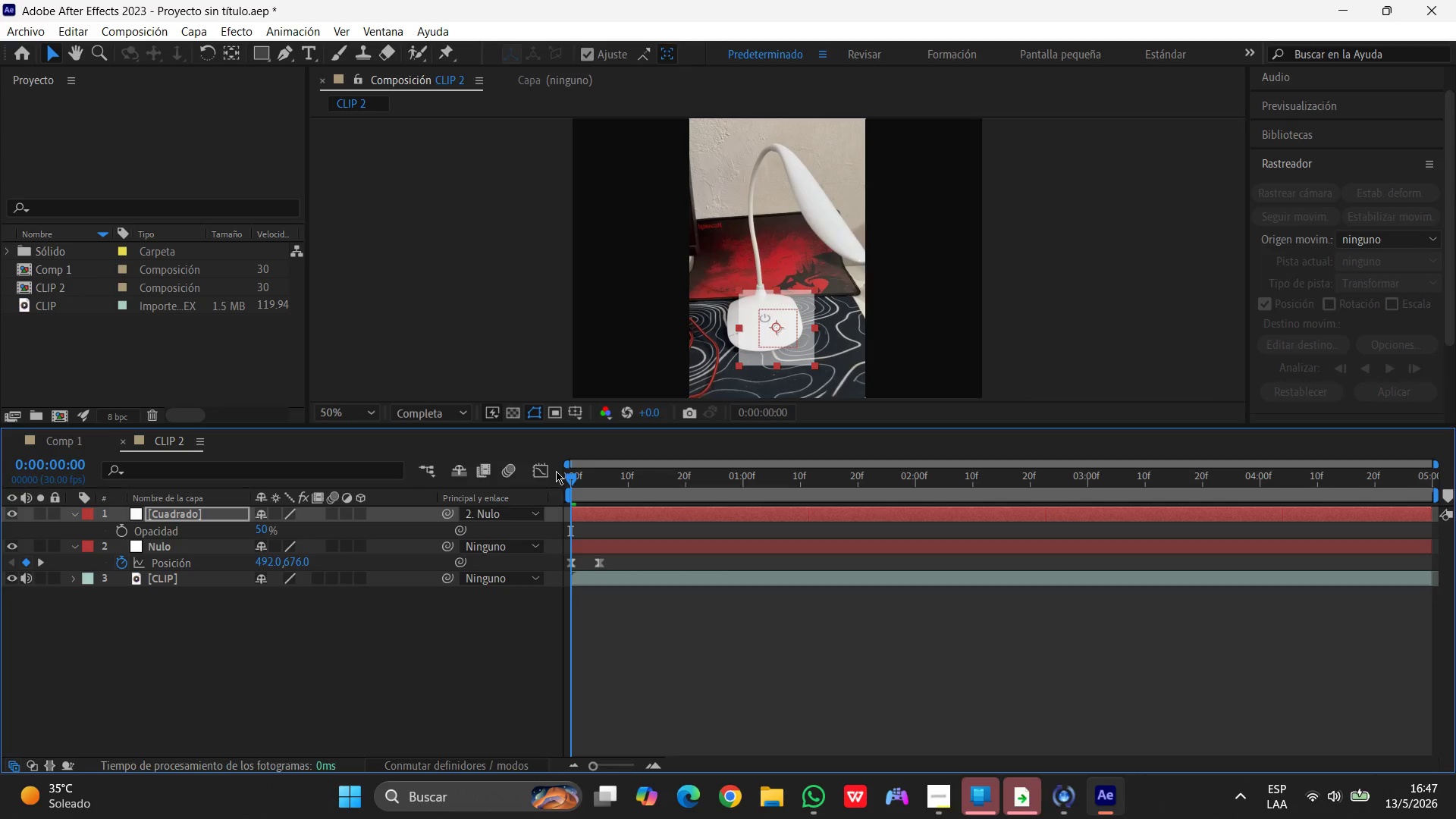 
key(Space)
 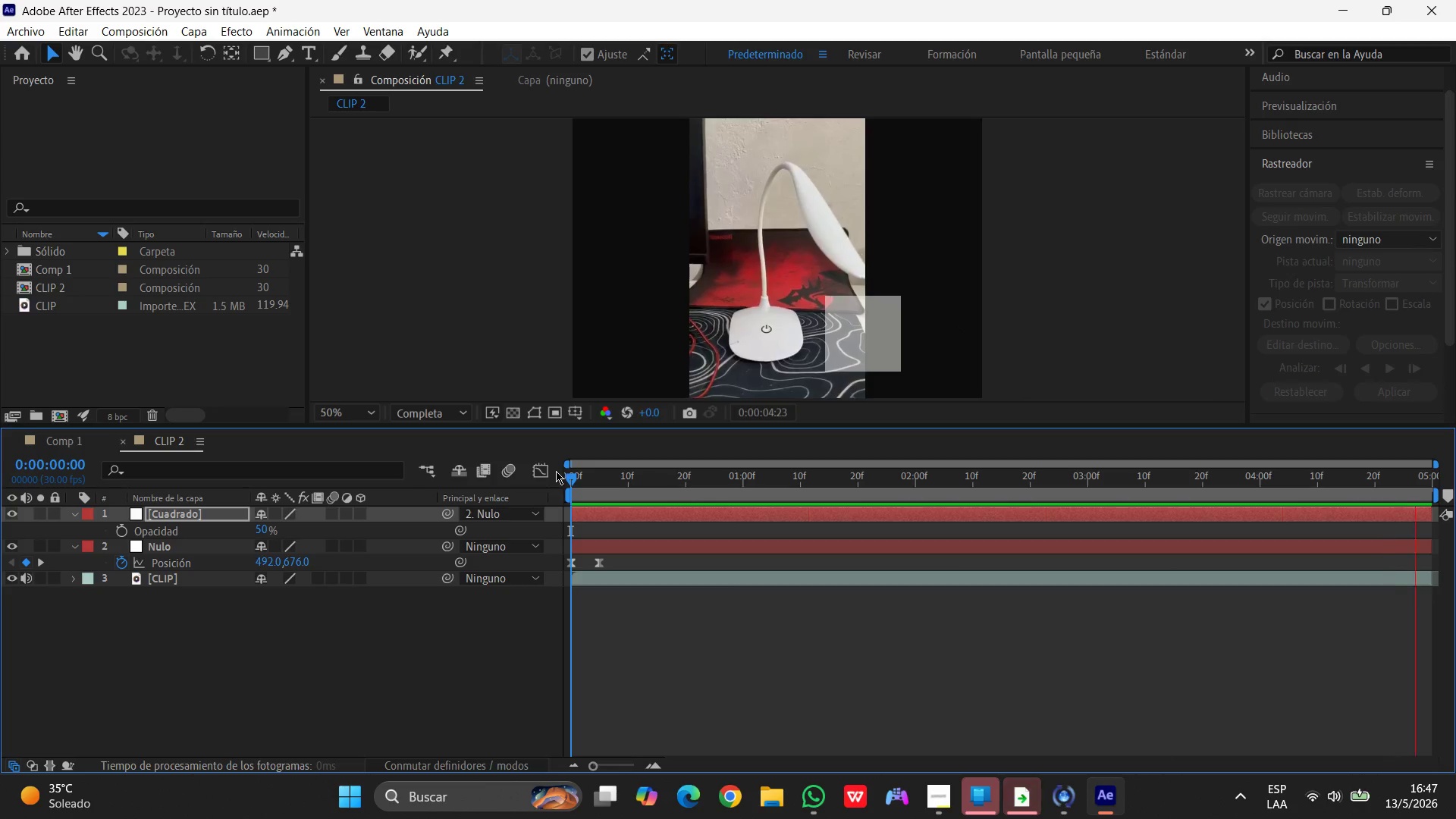 
wait(7.17)
 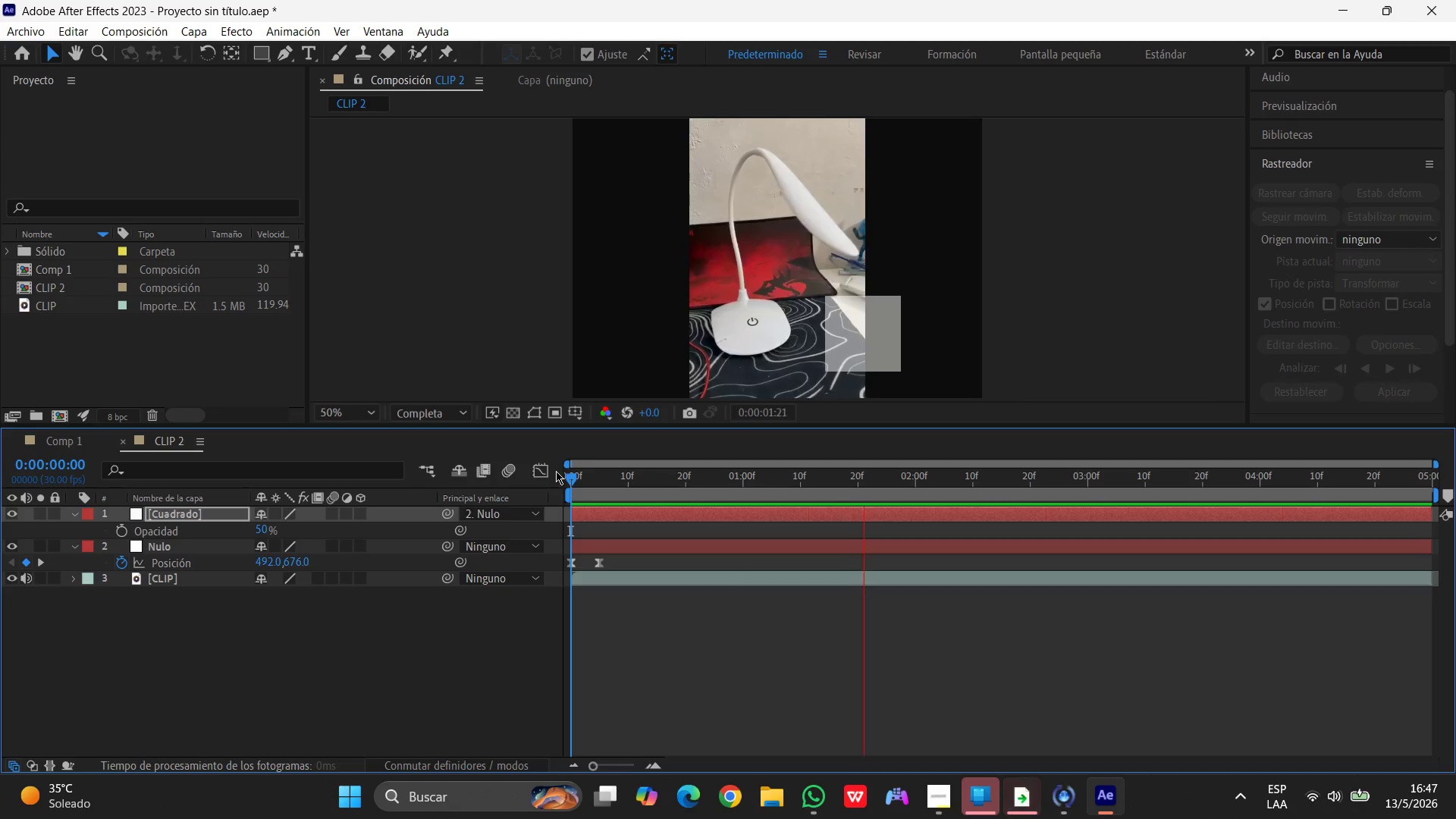 
key(Space)
 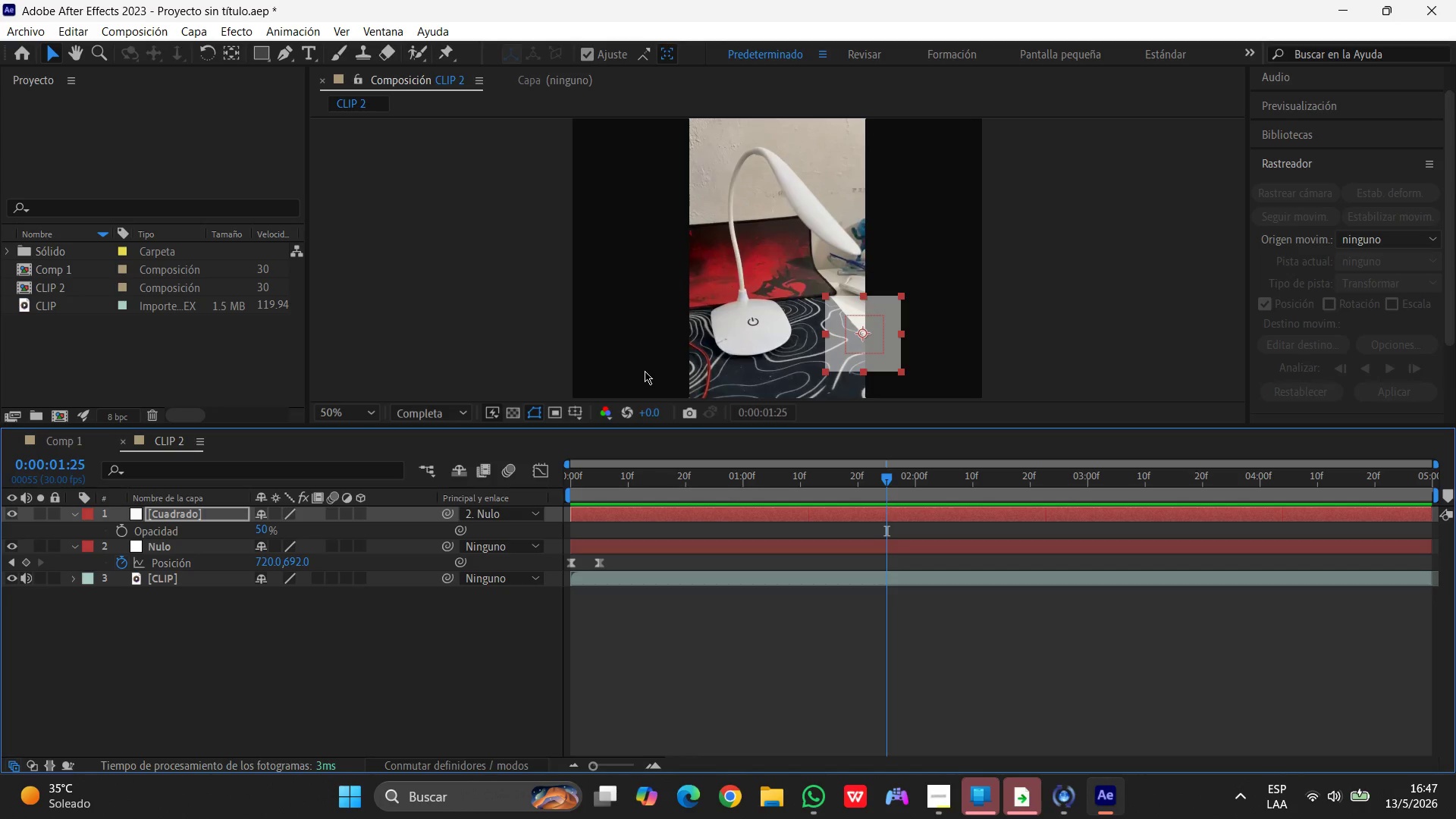 
wait(29.42)
 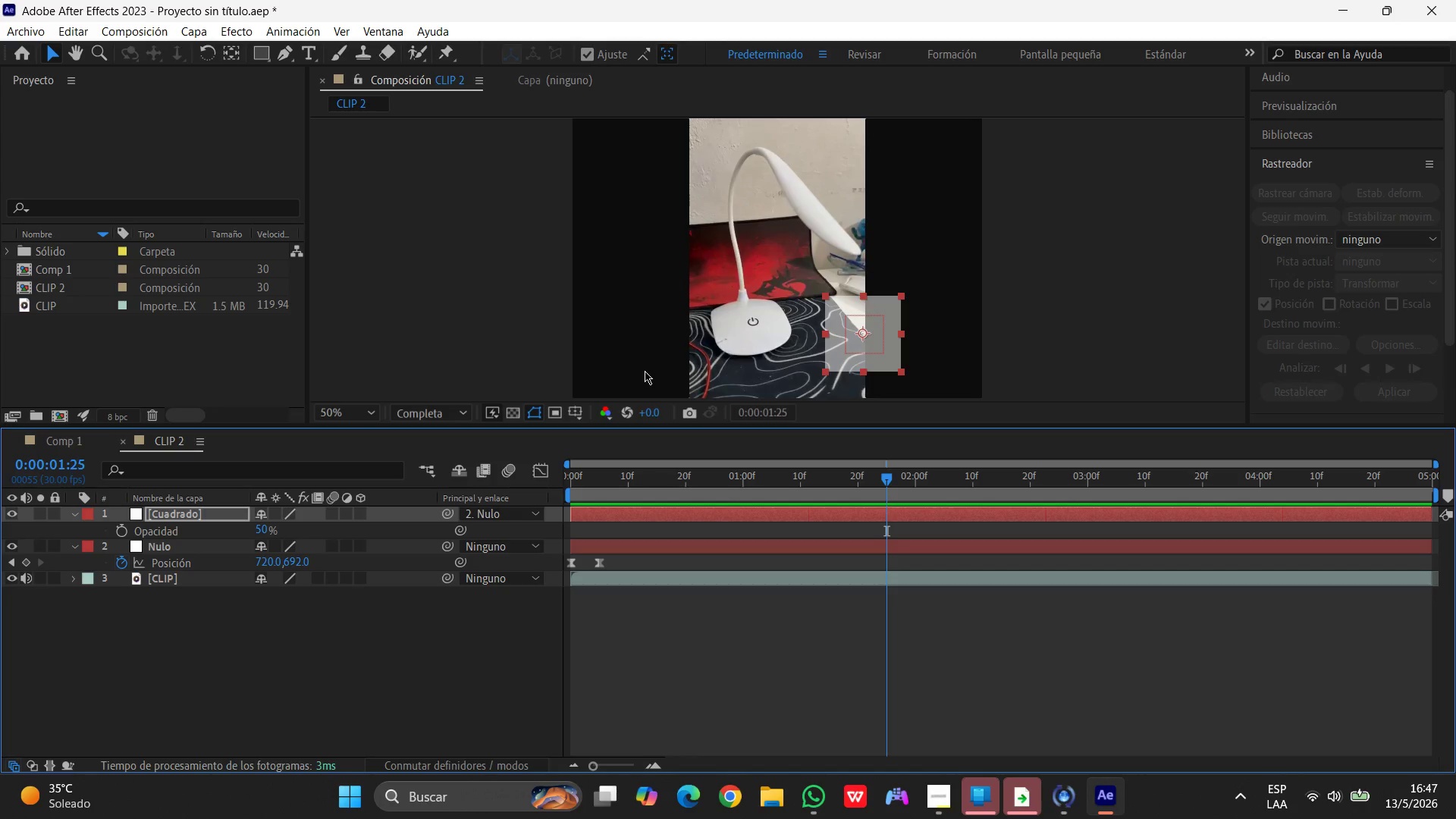 
left_click([264, 532])
 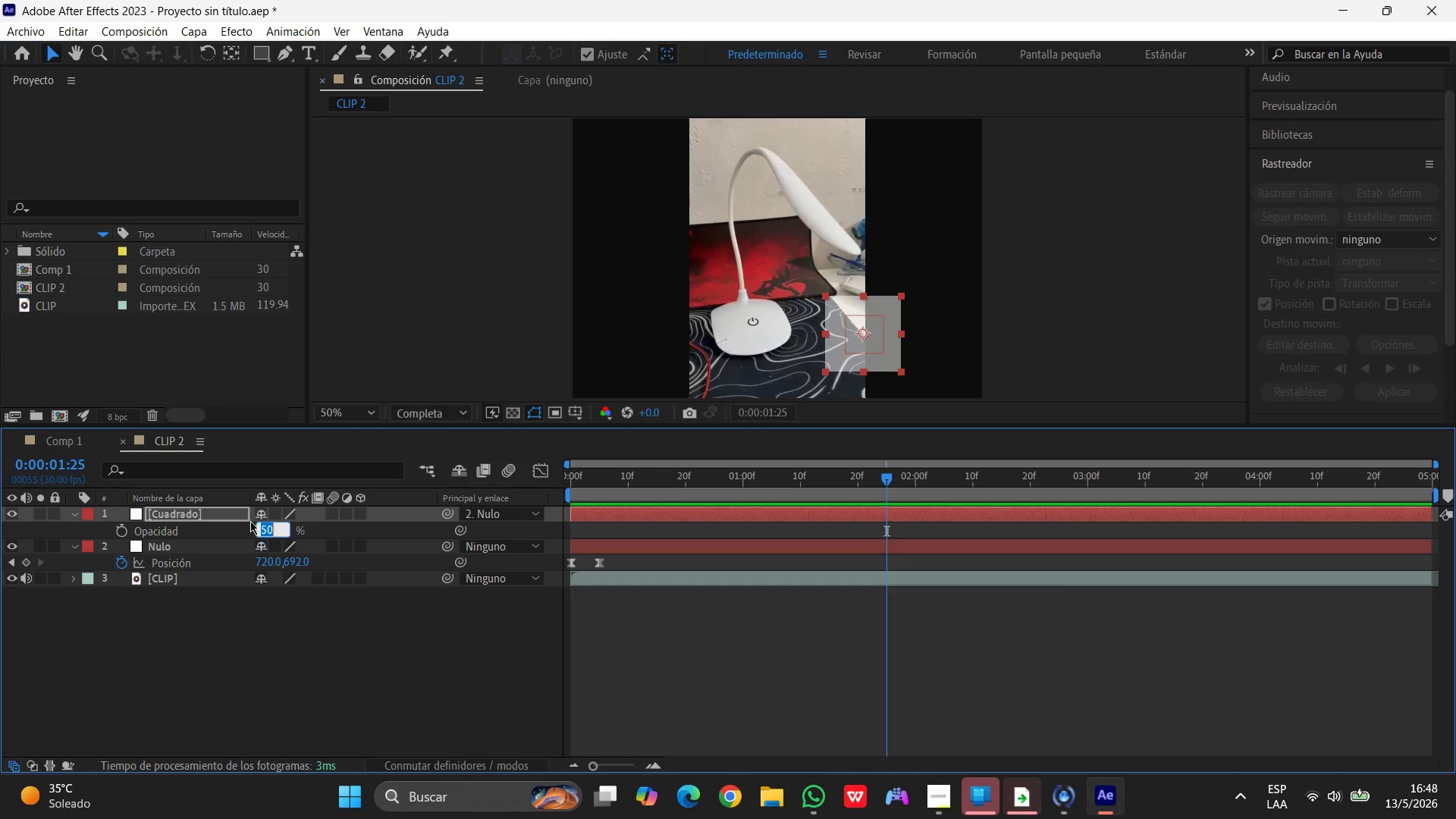 
key(Numpad1)
 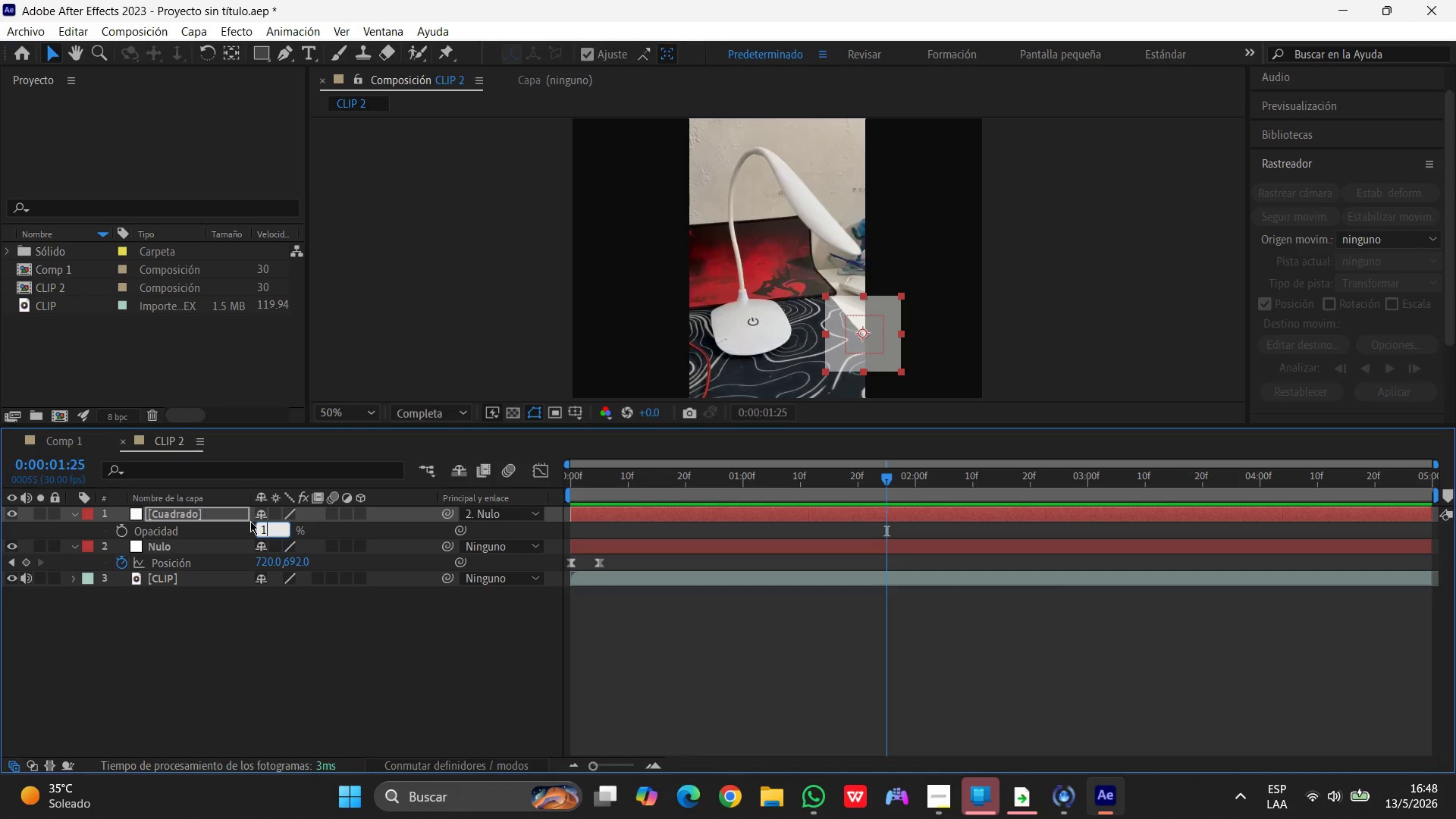 
key(Numpad0)
 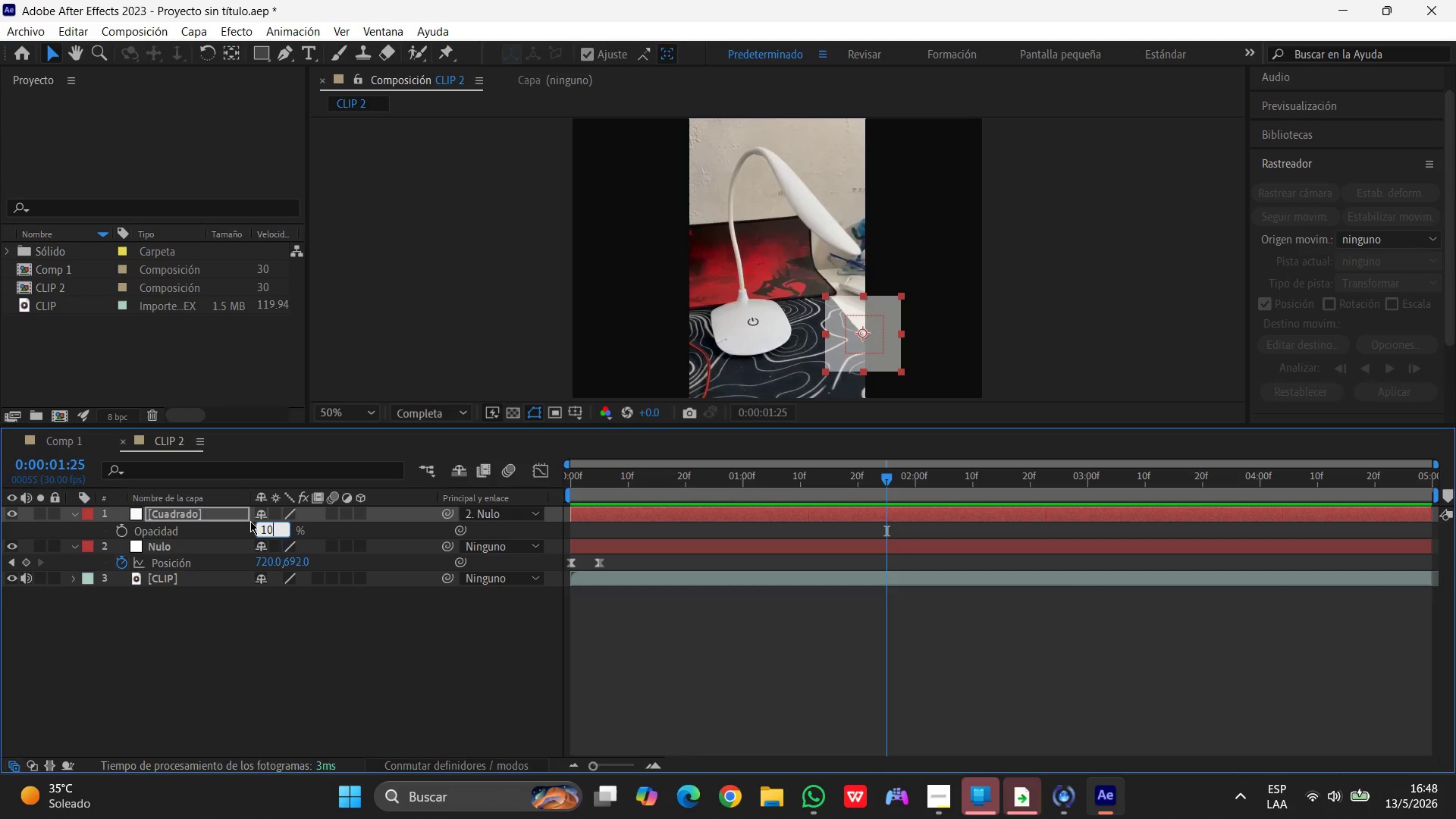 
key(Numpad0)
 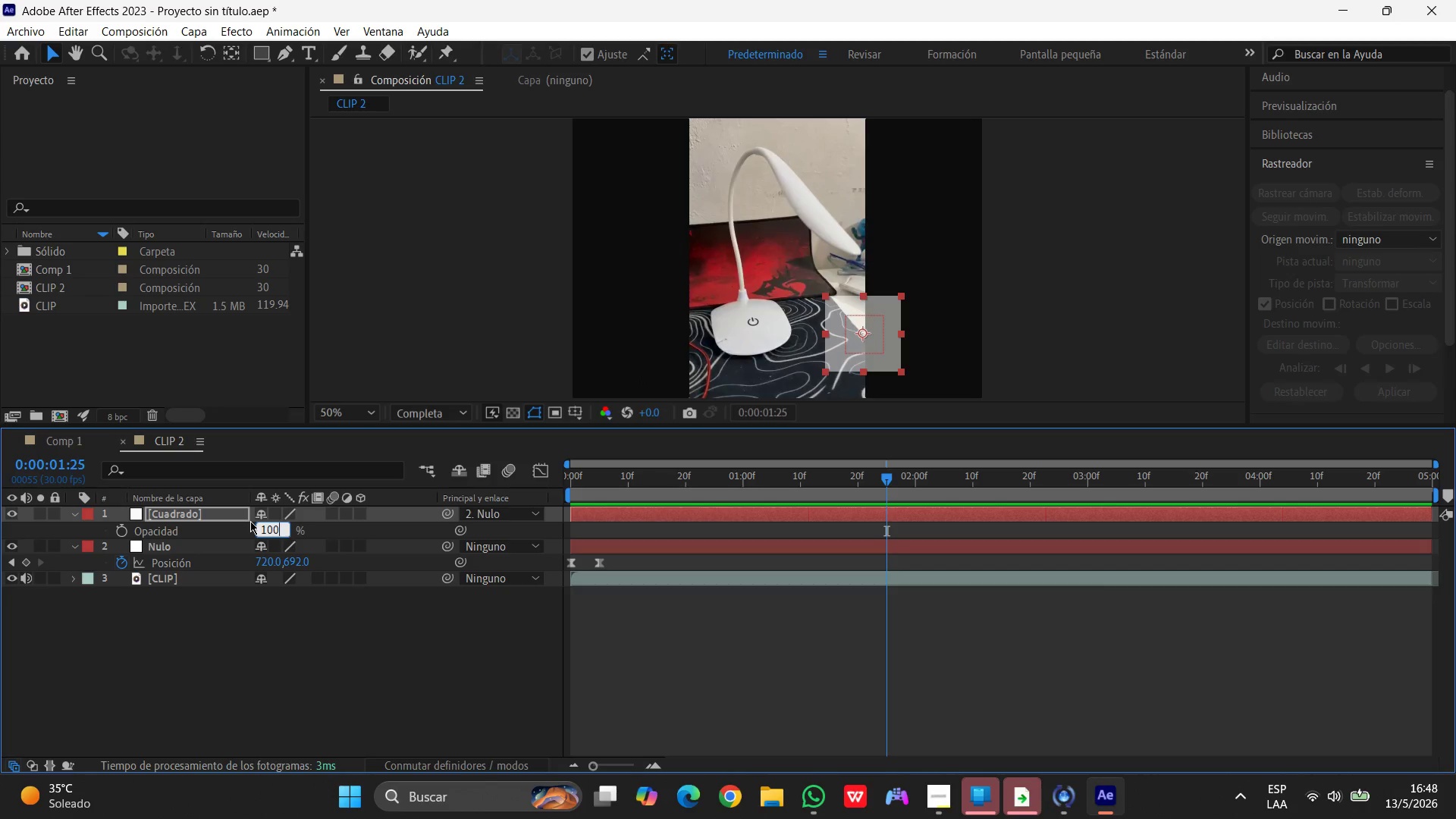 
key(Enter)
 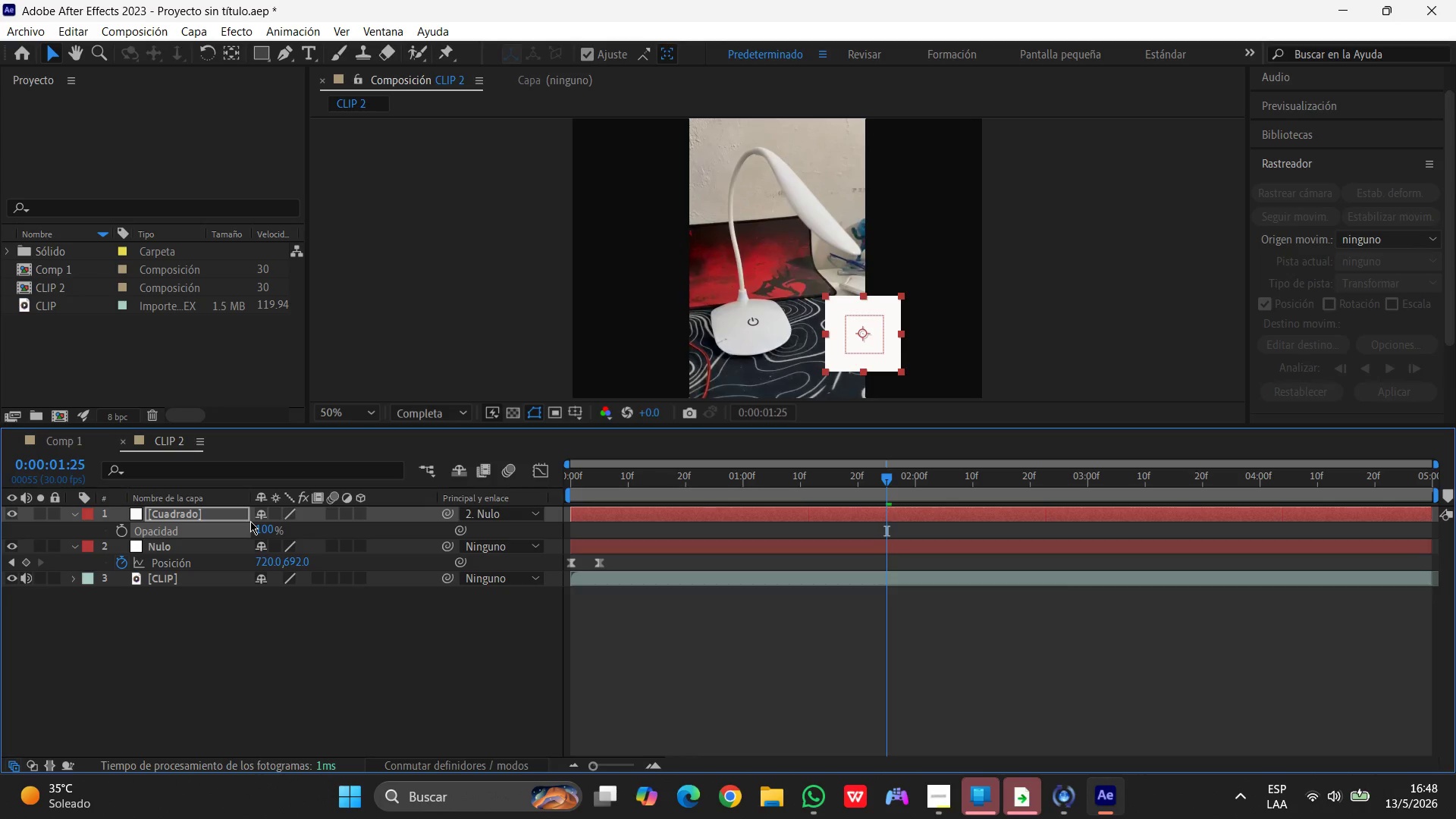 
wait(8.36)
 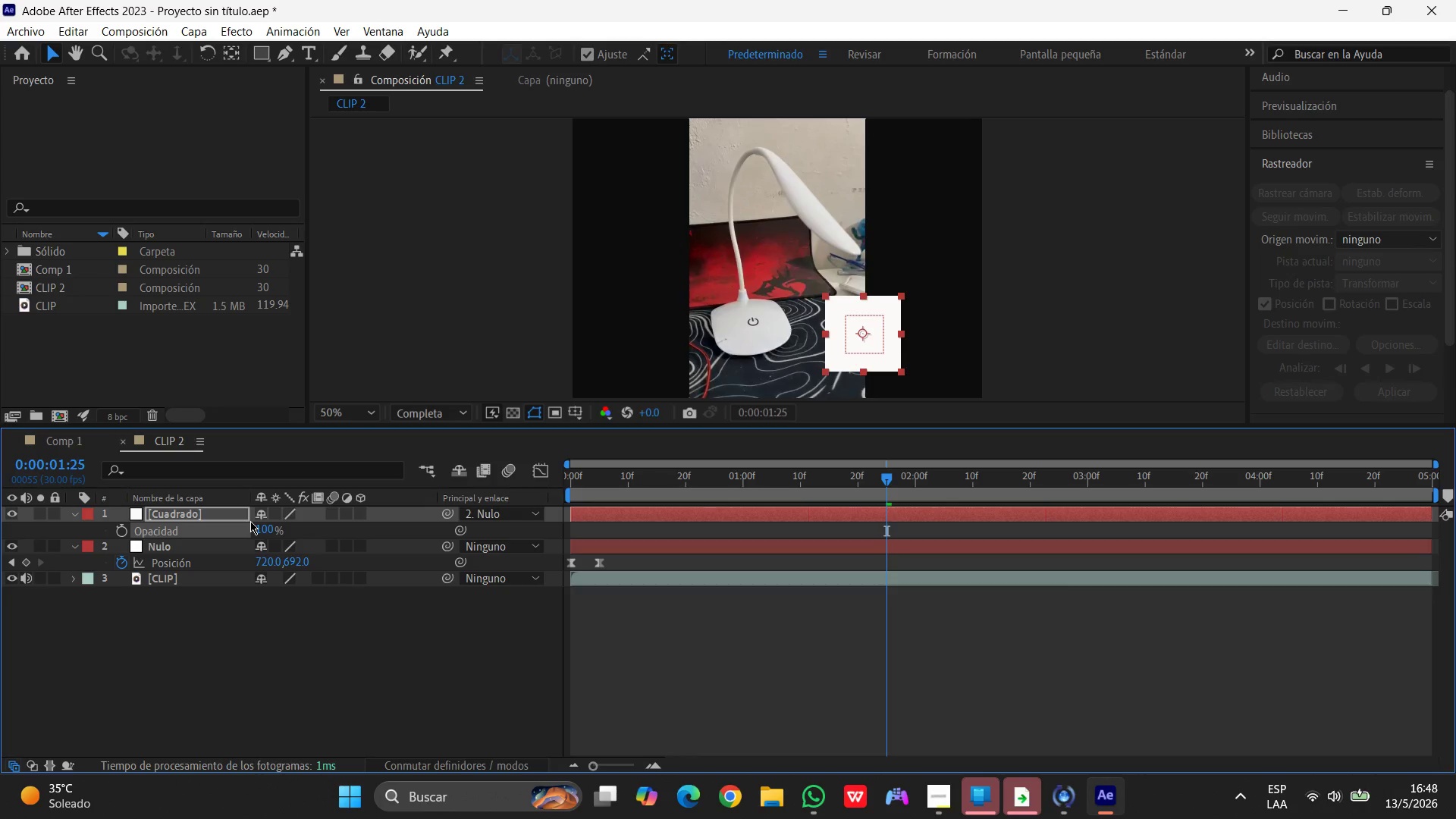 
left_click([180, 513])
 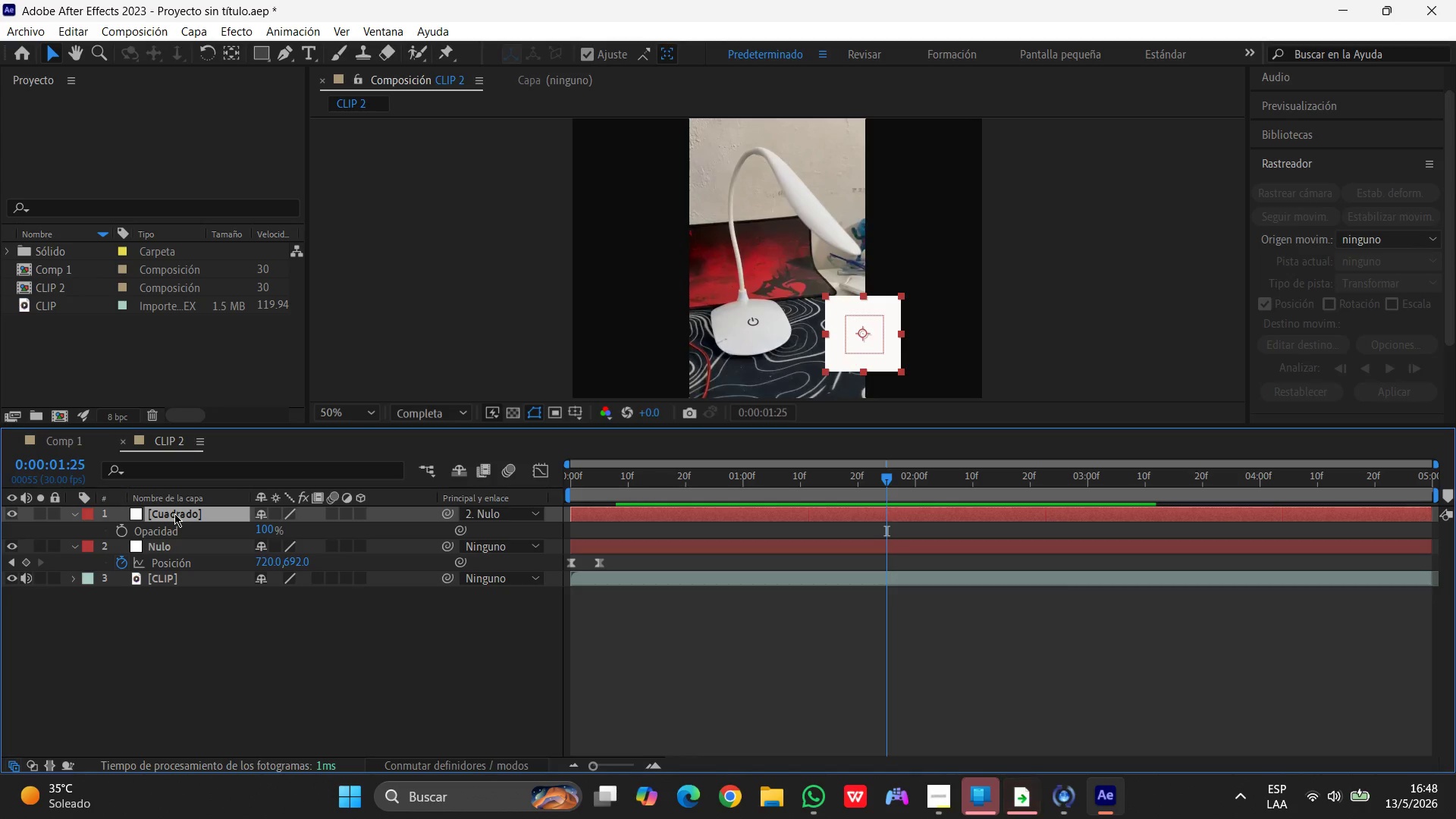 
key(S)
 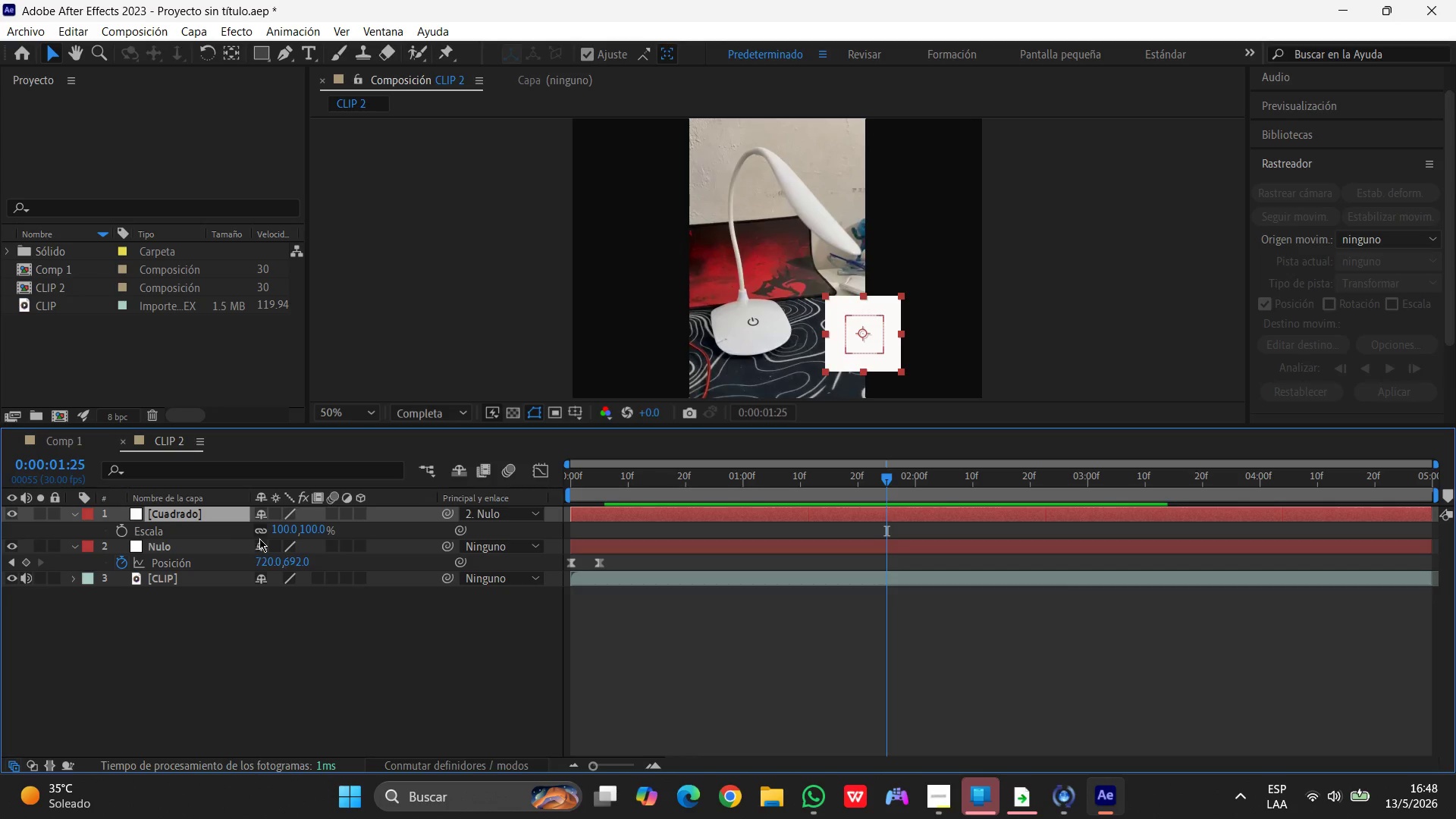 
left_click([275, 532])
 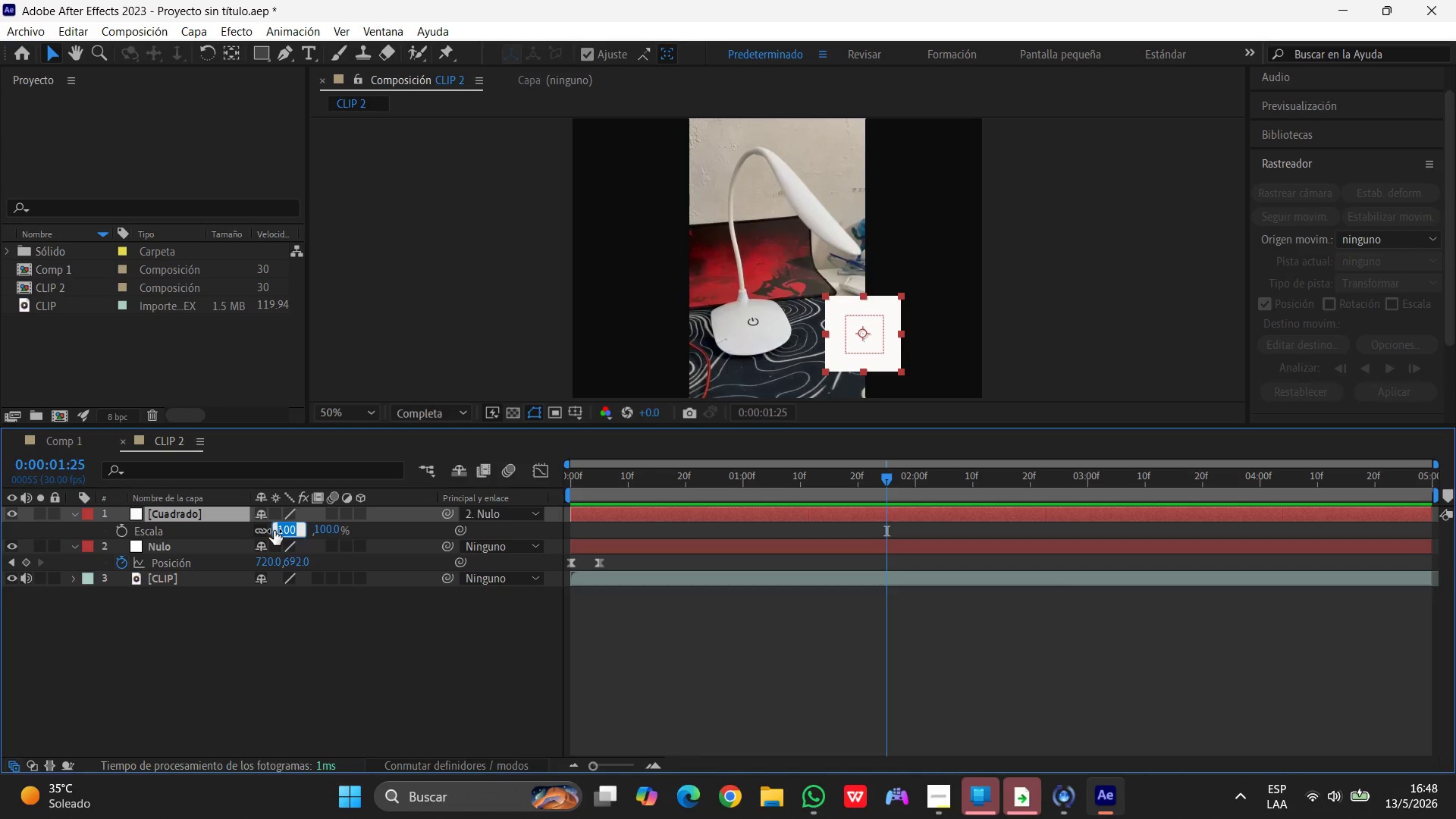 
key(Numpad8)
 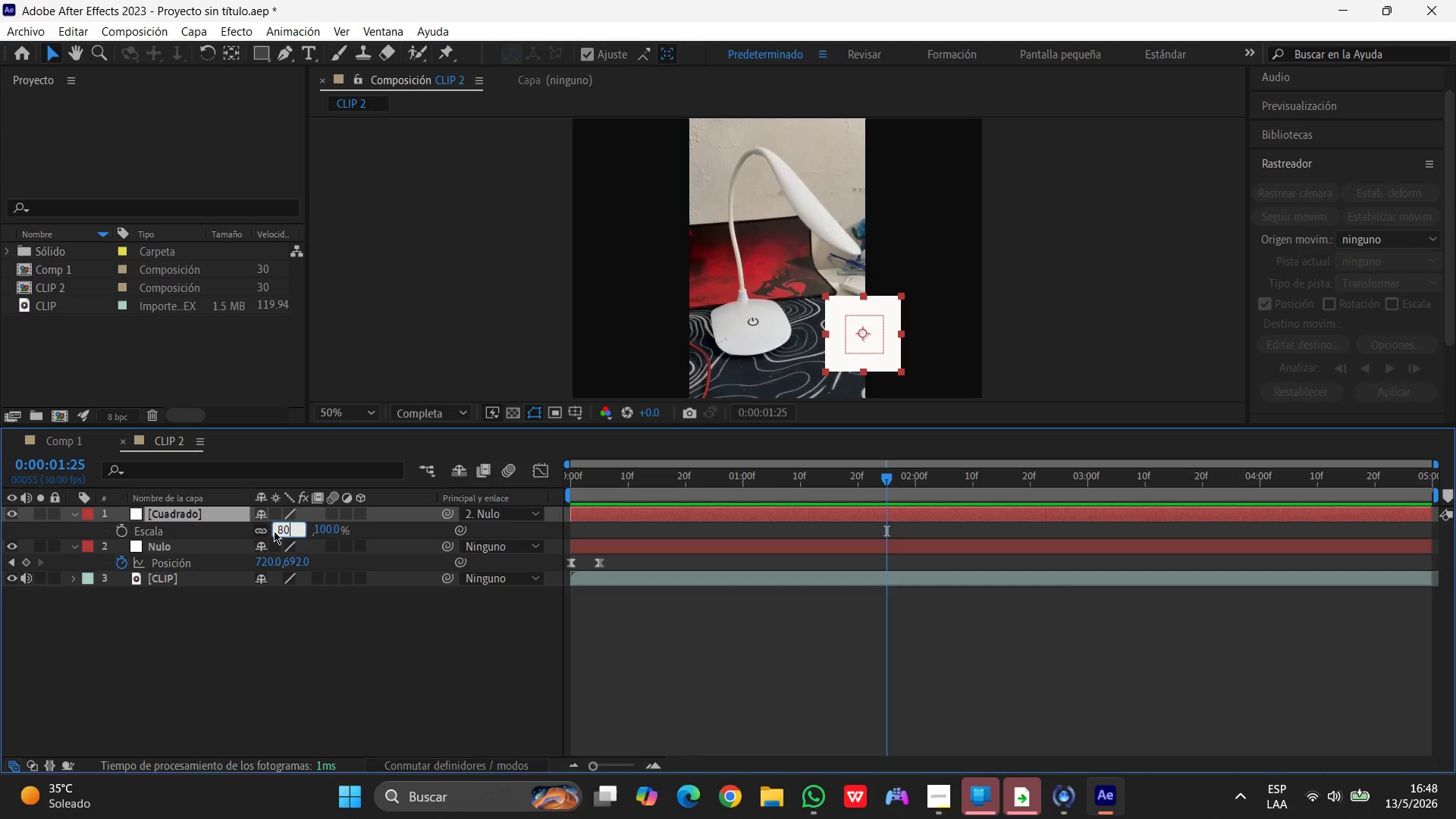 
key(Numpad0)
 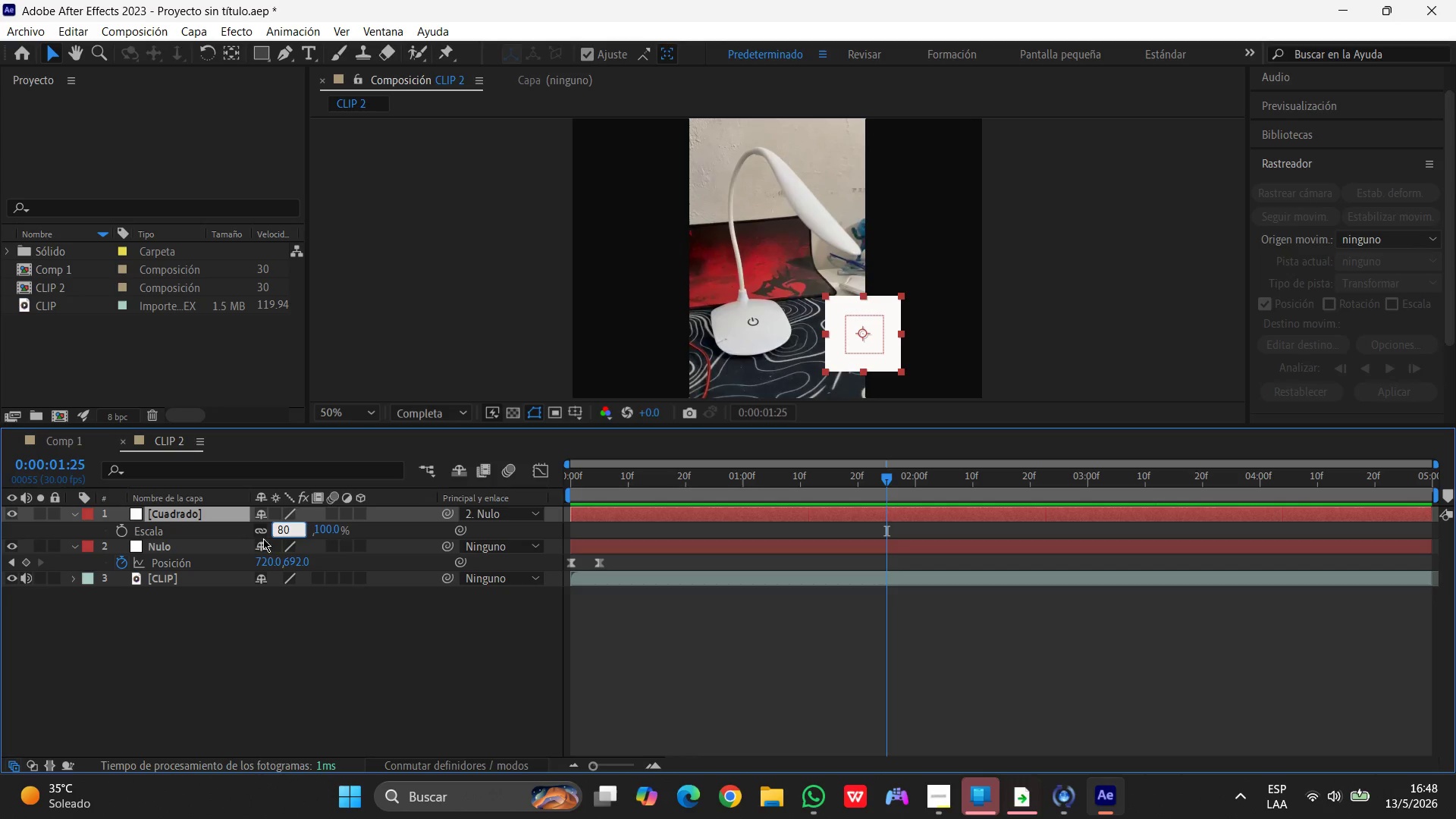 
left_click([258, 529])
 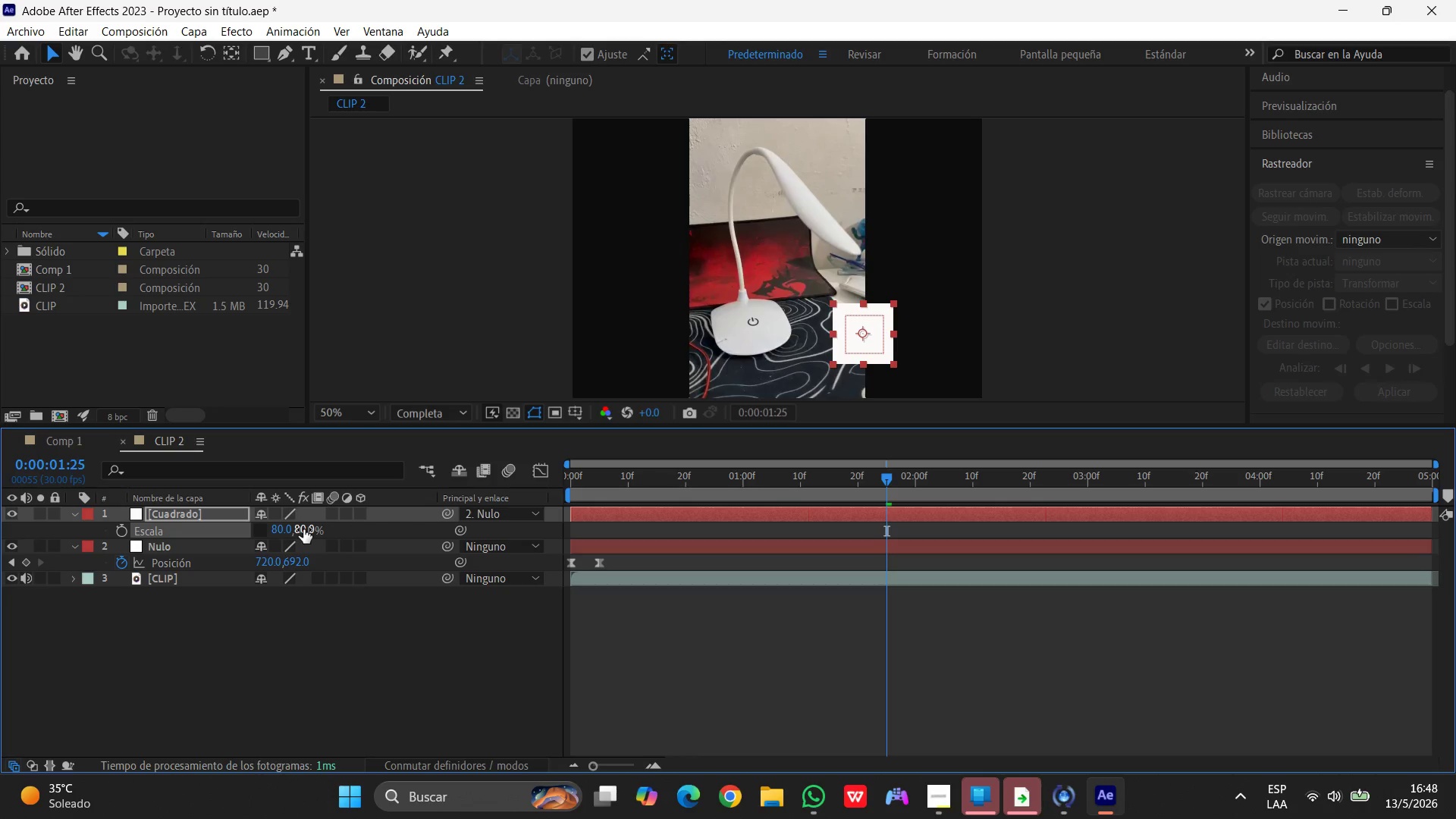 
key(Numpad1)
 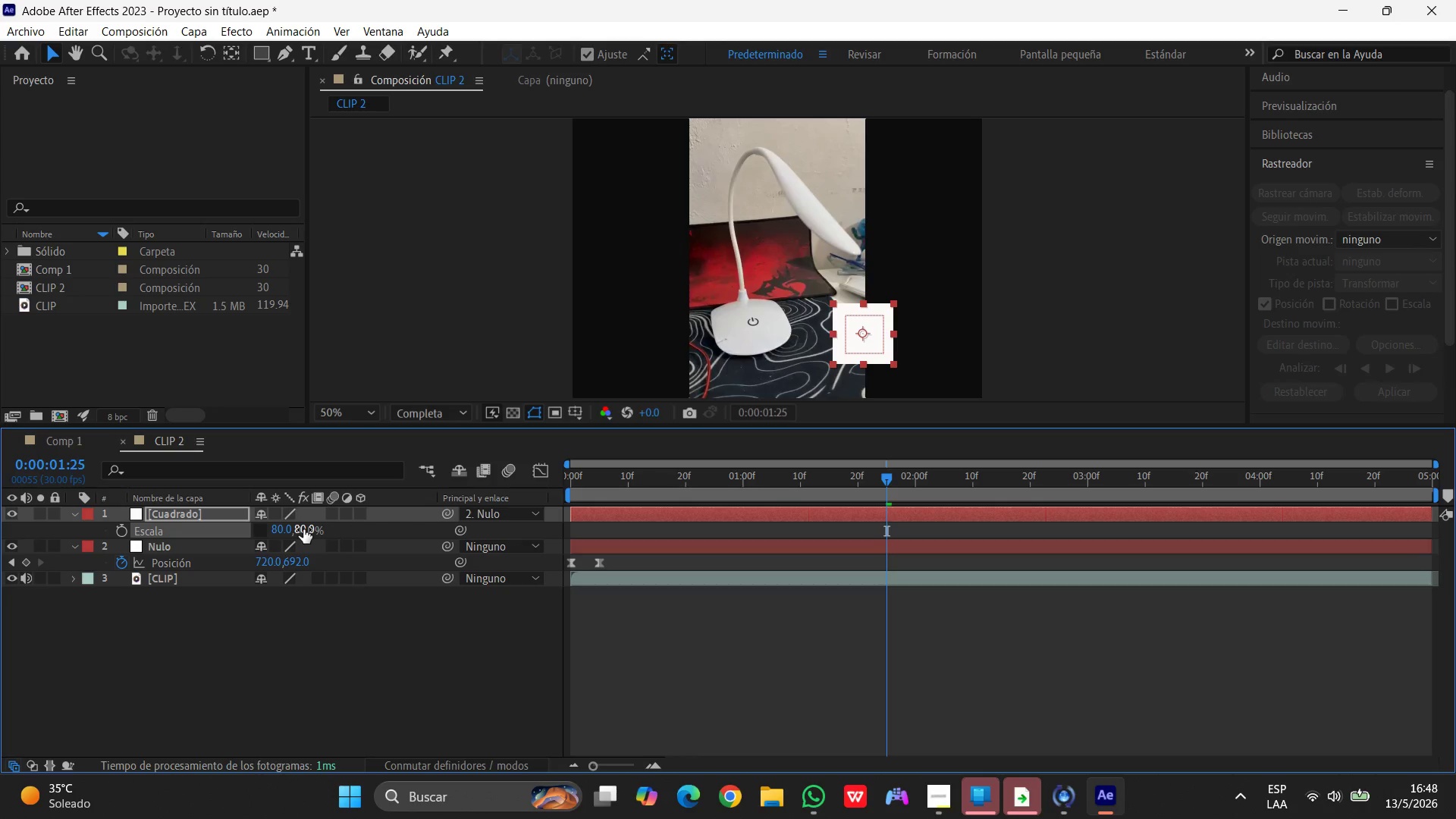 
left_click([304, 529])
 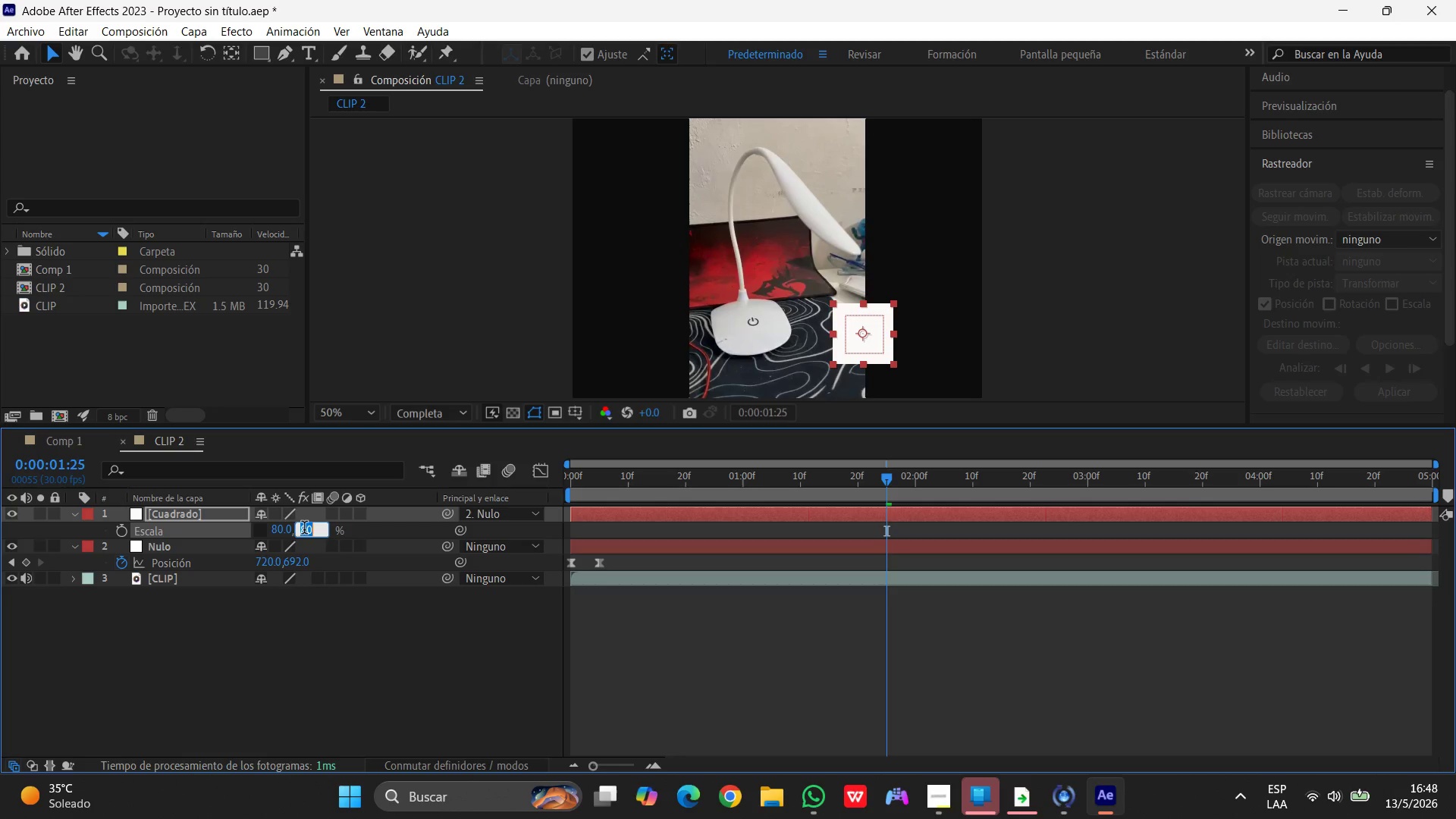 
key(Numpad1)
 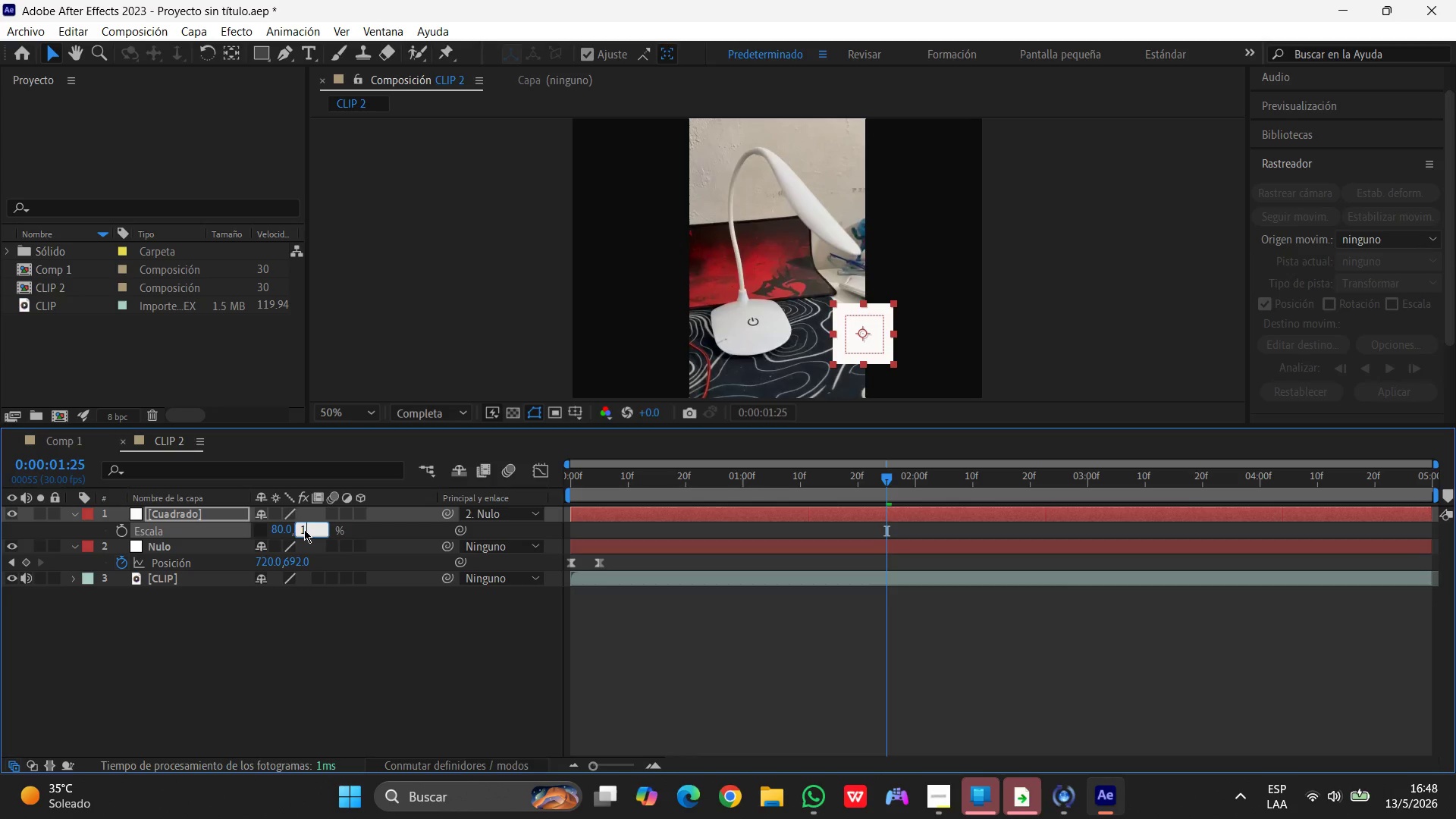 
key(Numpad2)
 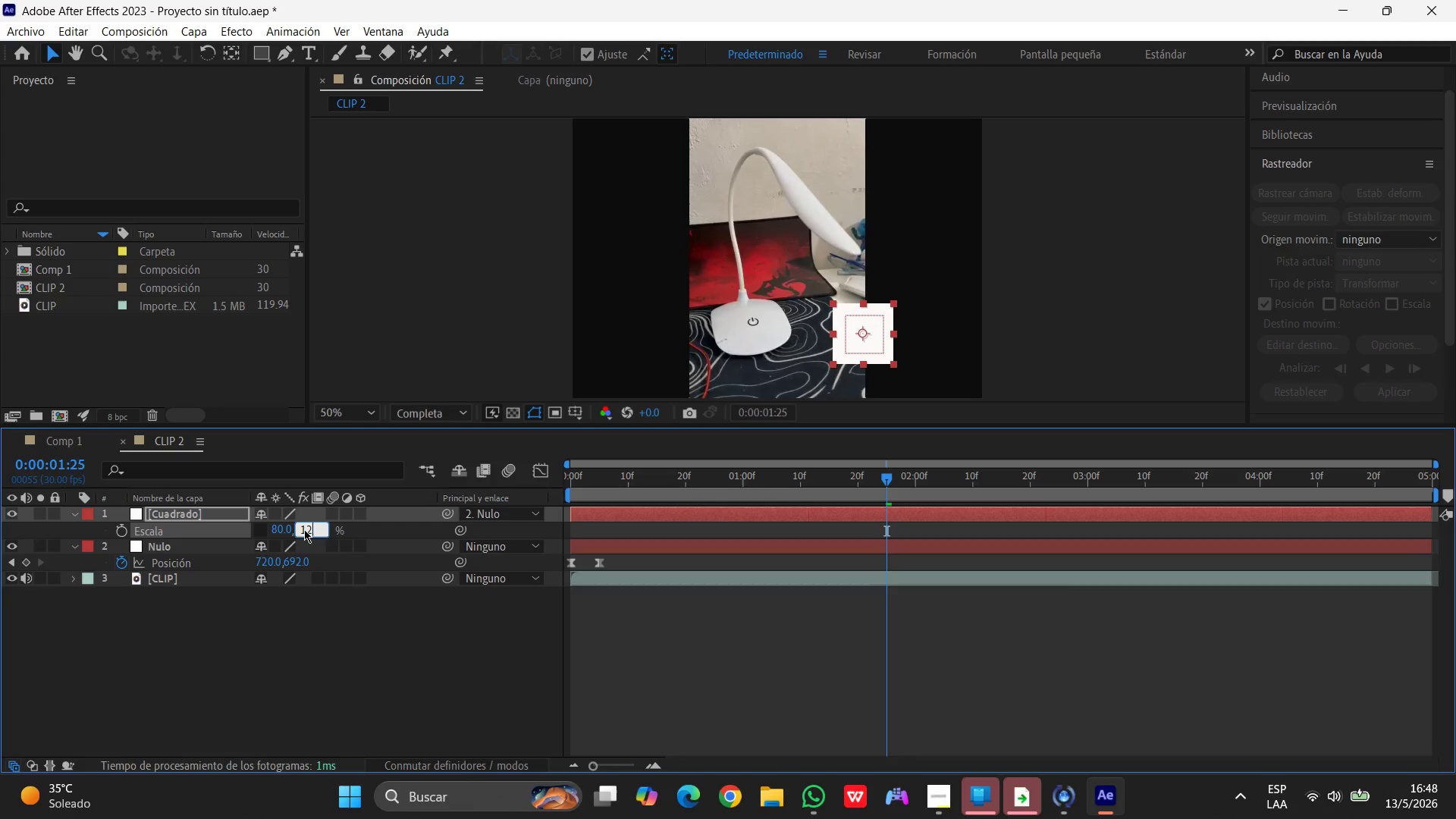 
key(Numpad0)
 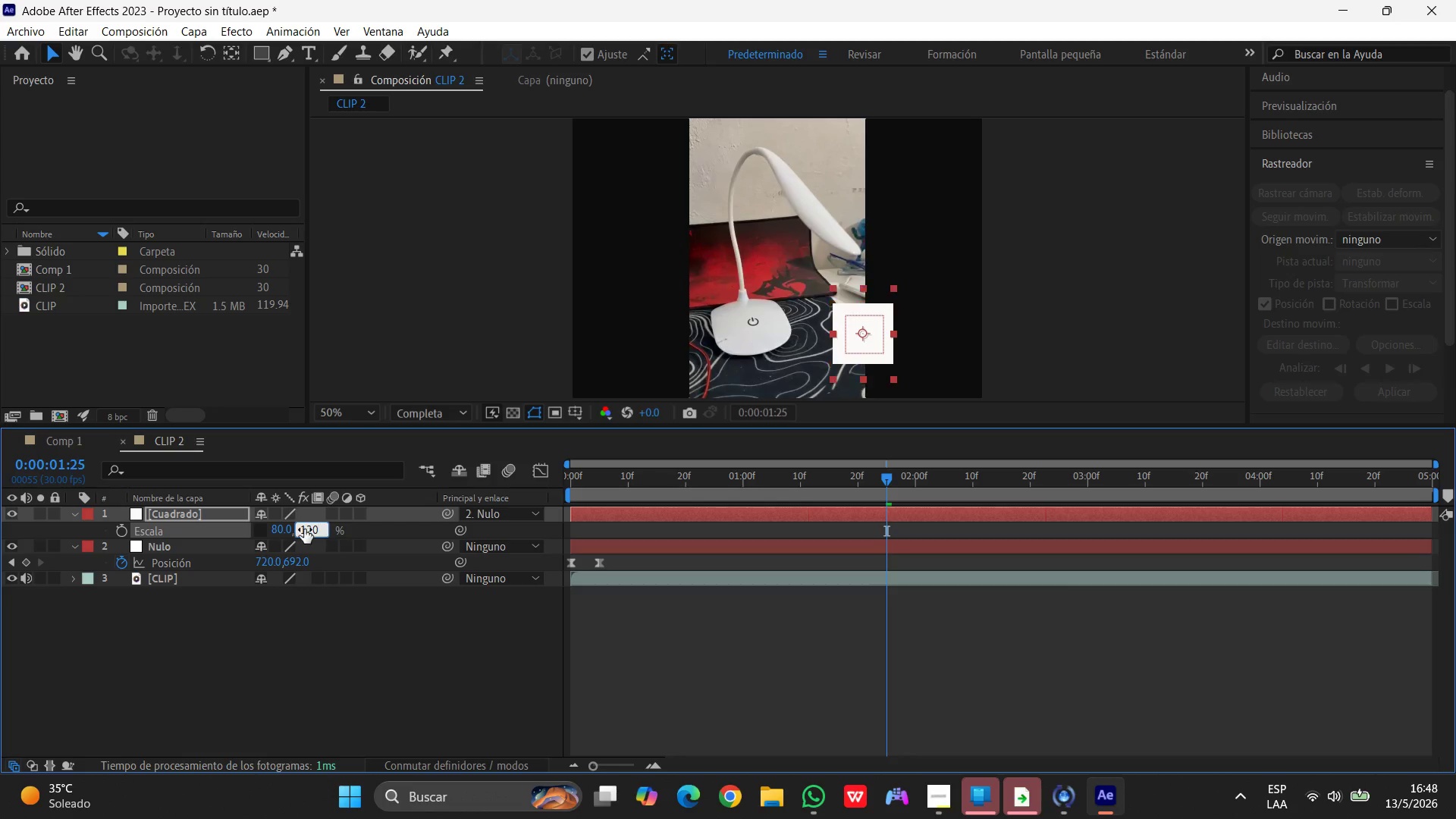 
key(Enter)
 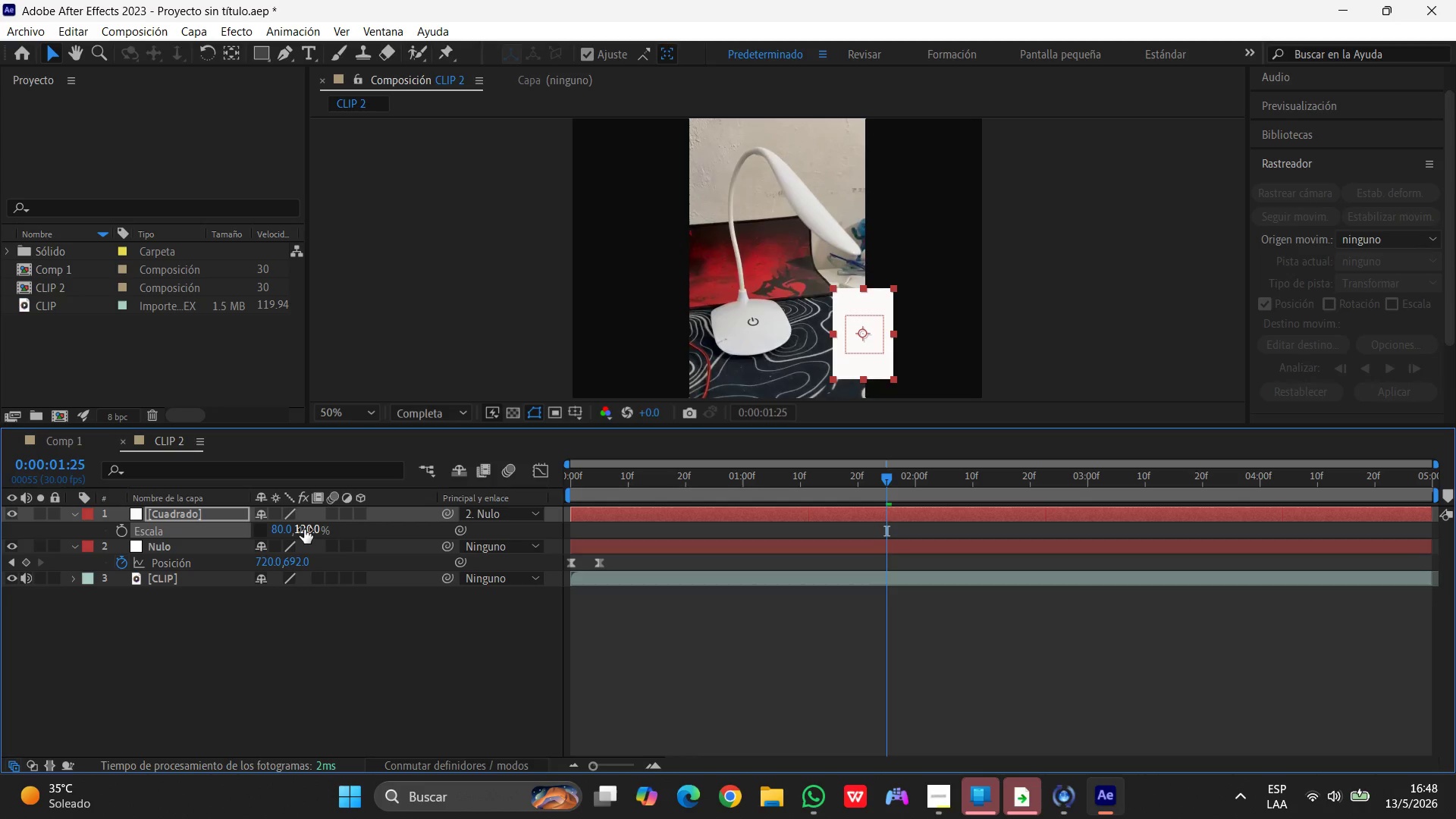 
wait(8.31)
 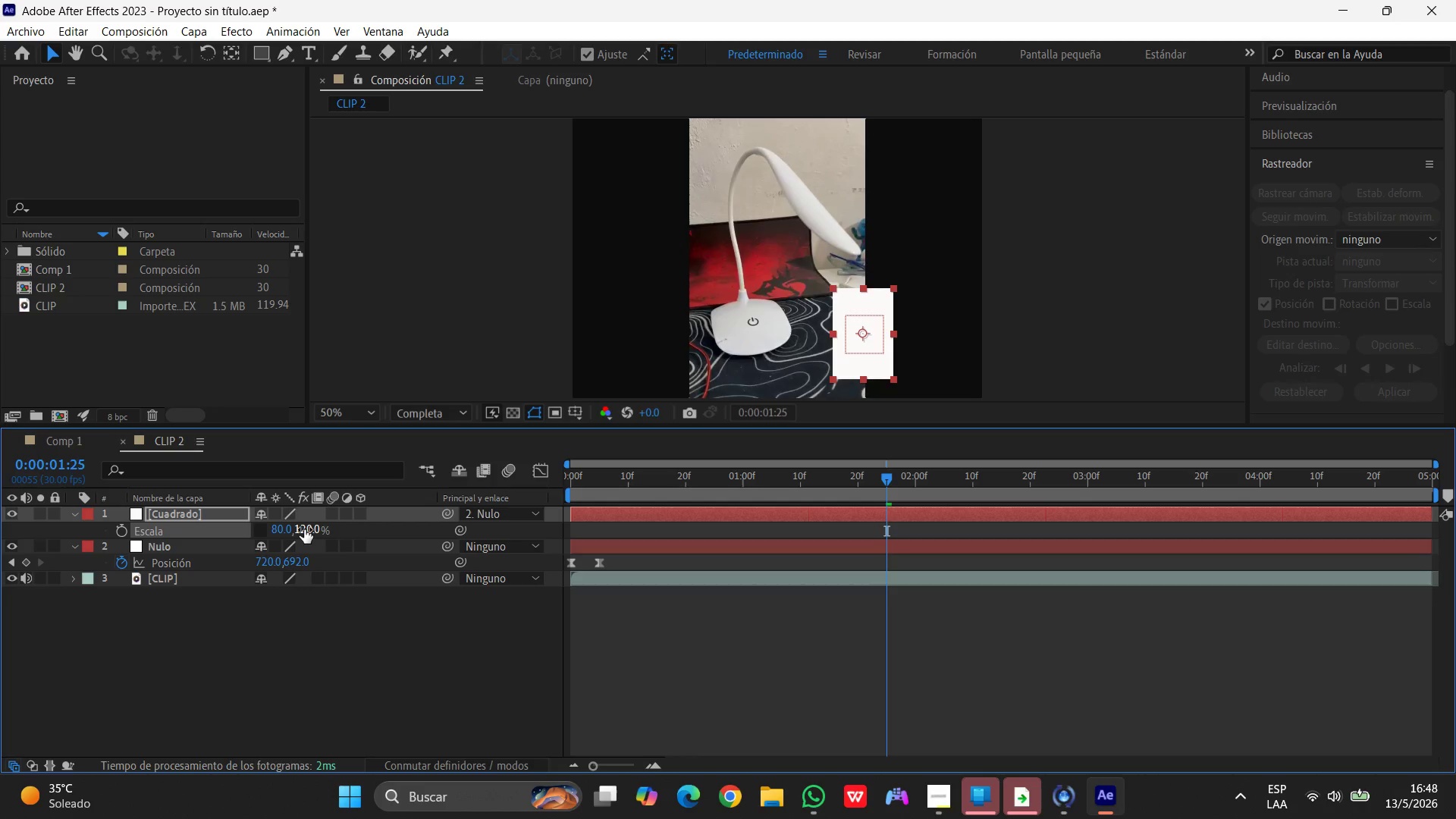 
key(Space)
 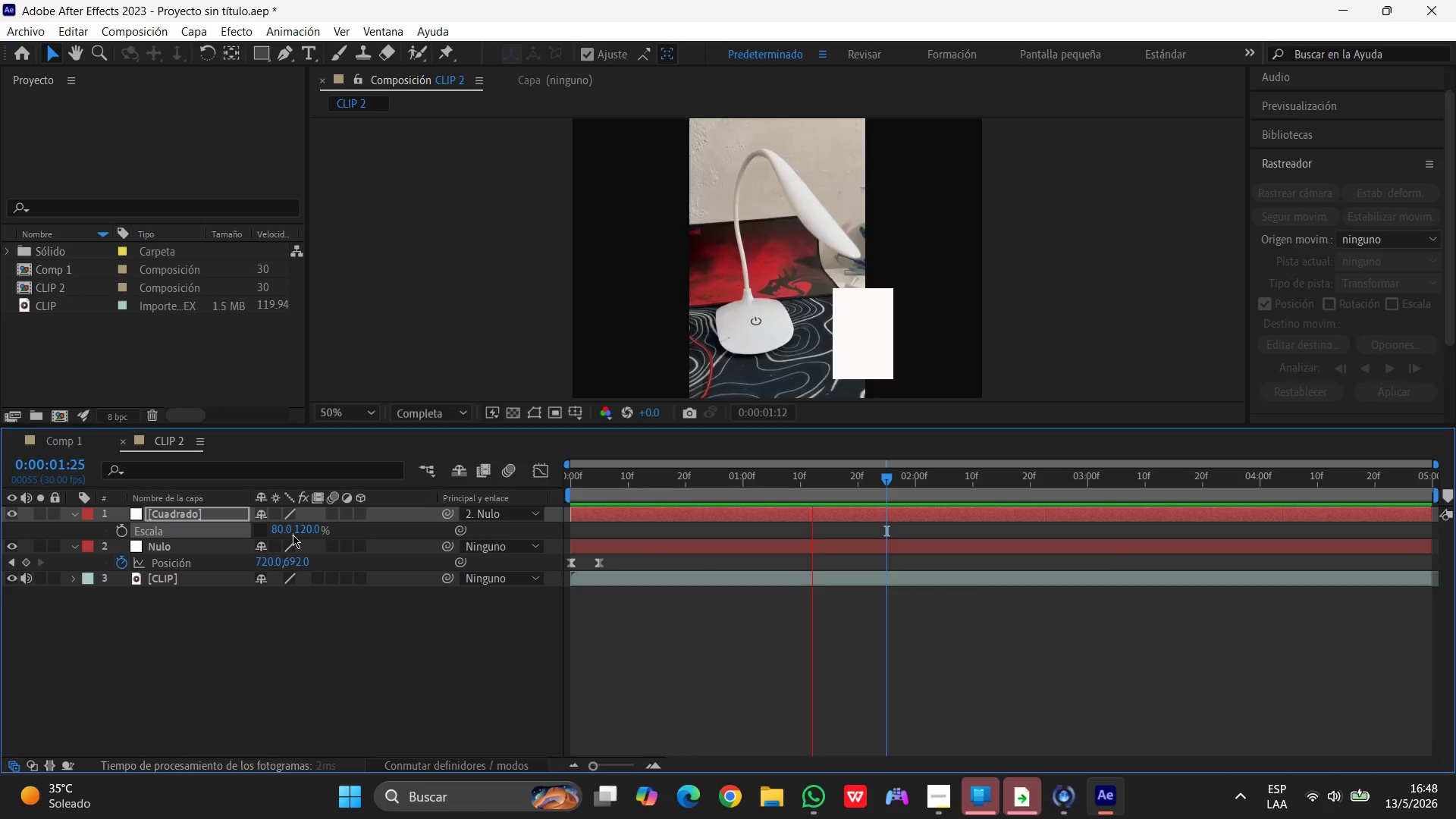 
wait(14.98)
 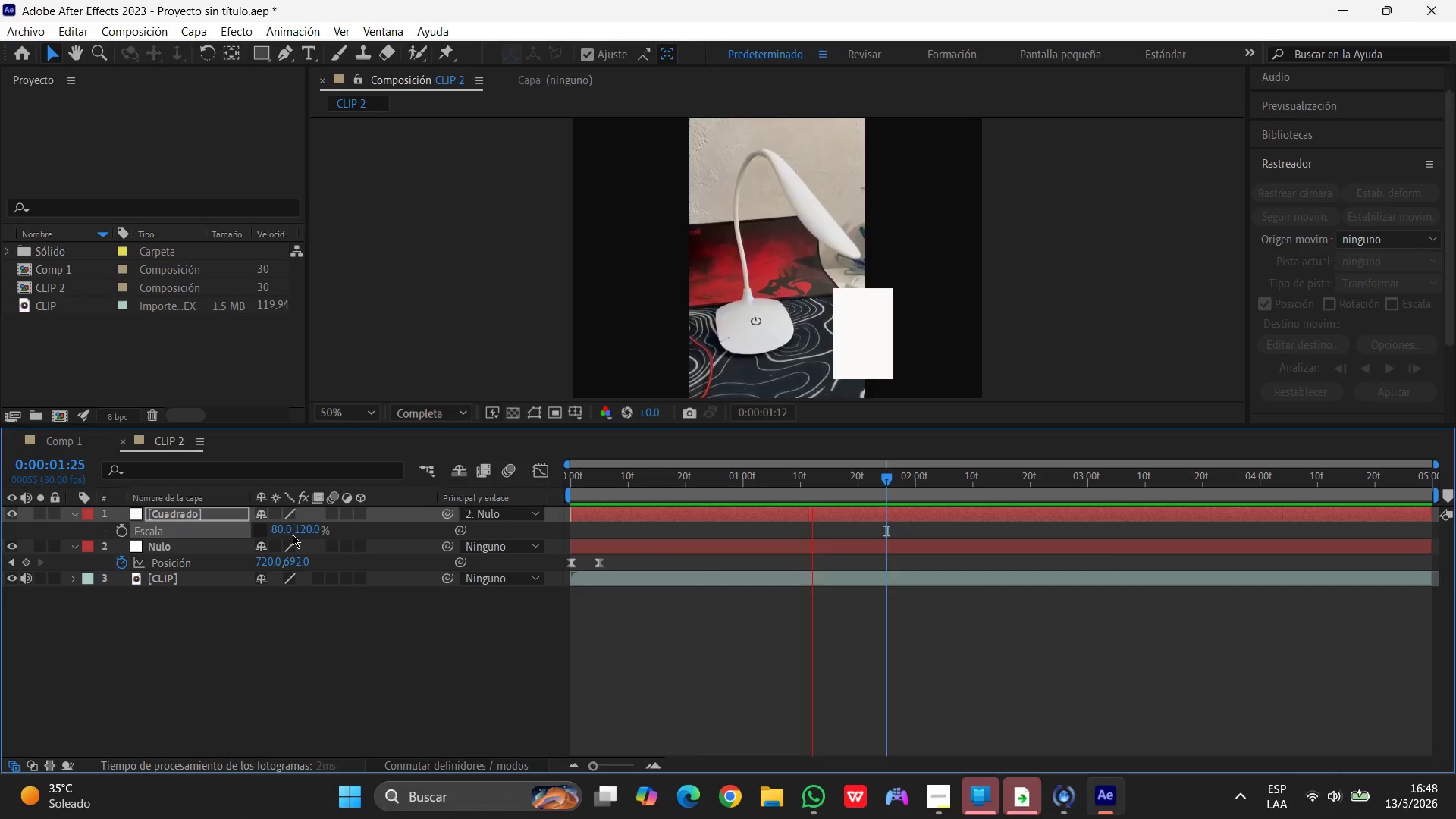 
left_click([849, 322])
 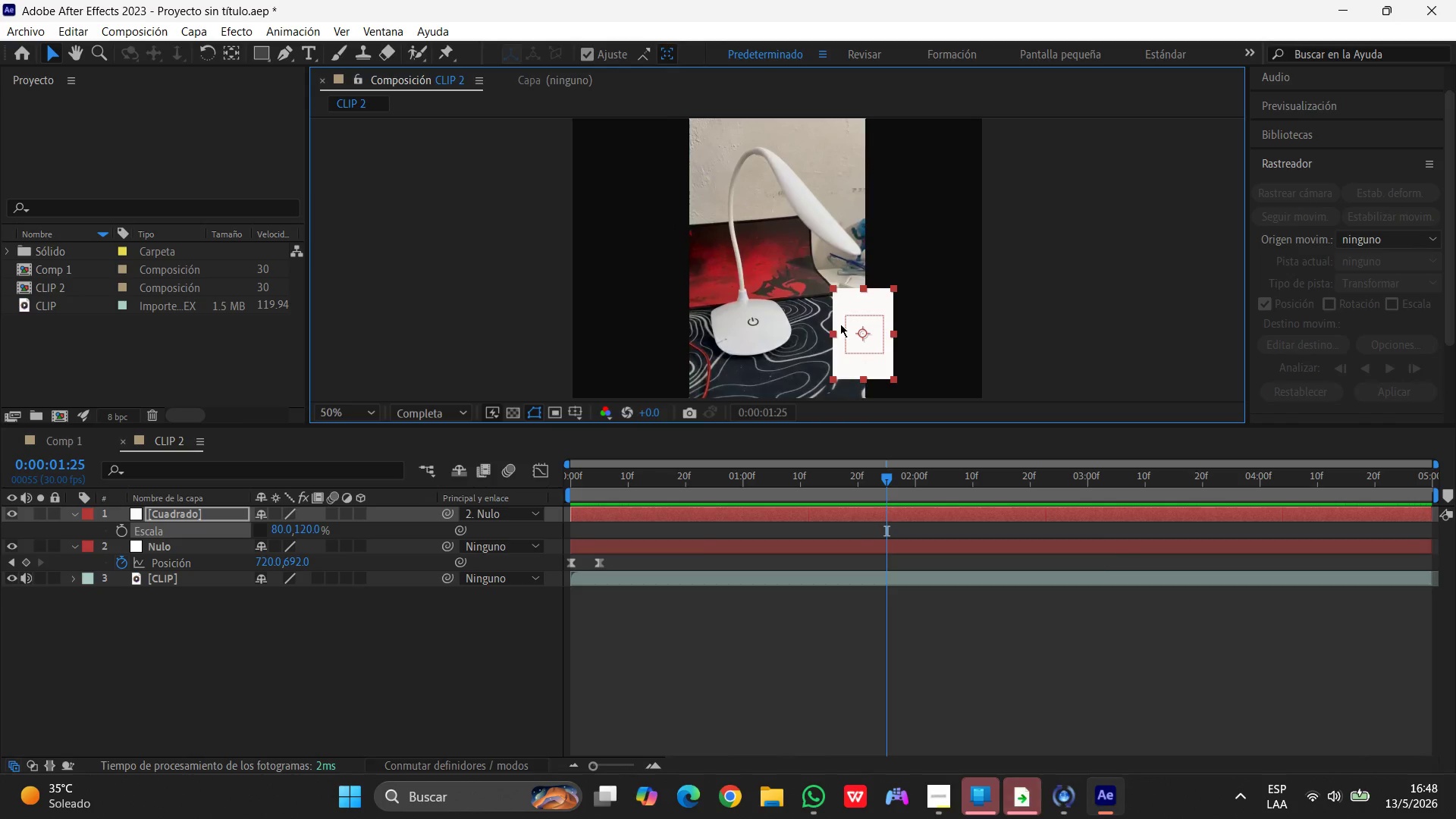 
left_click_drag(start_coordinate=[886, 476], to_coordinate=[380, 514])
 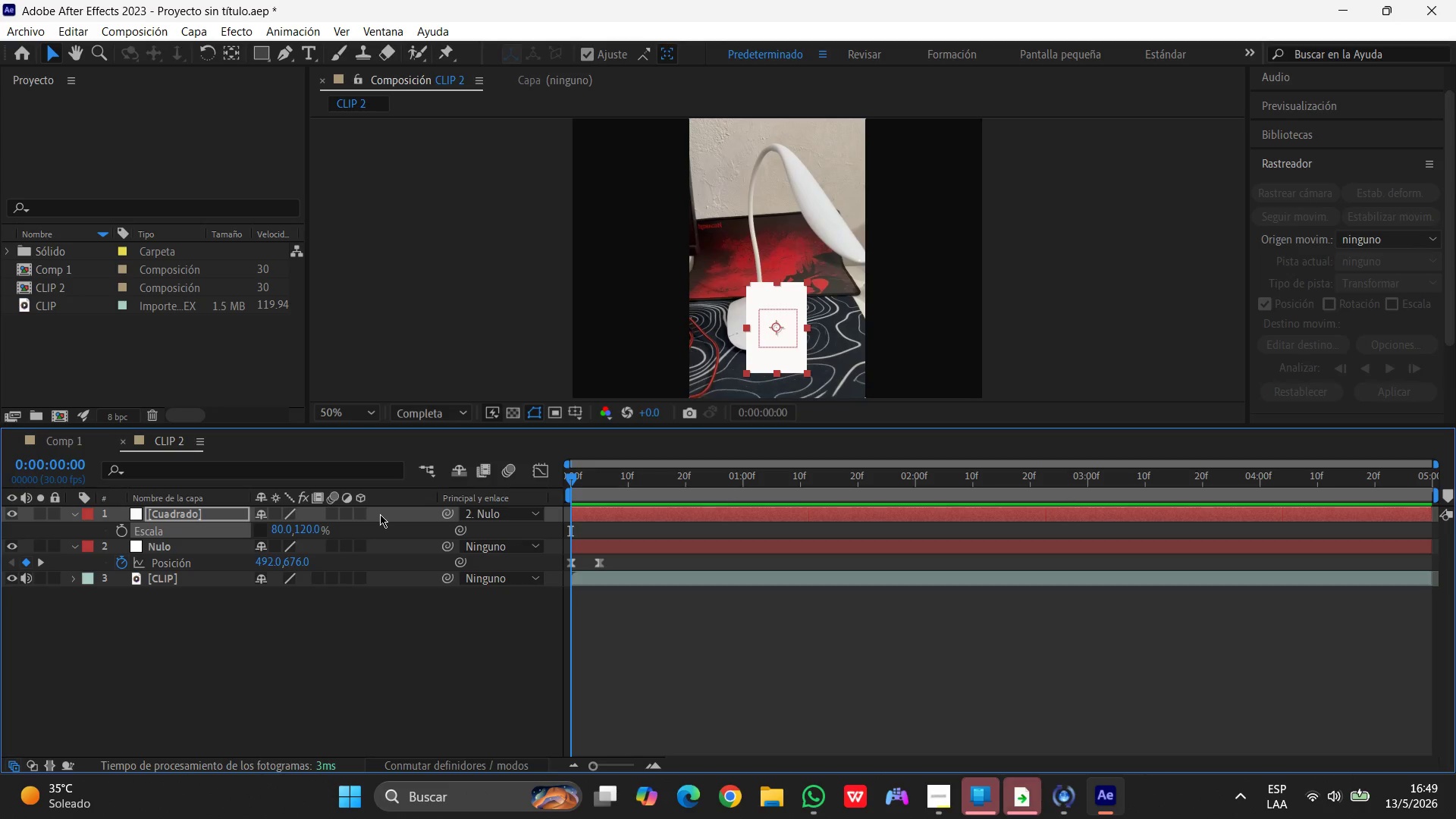 
wait(23.62)
 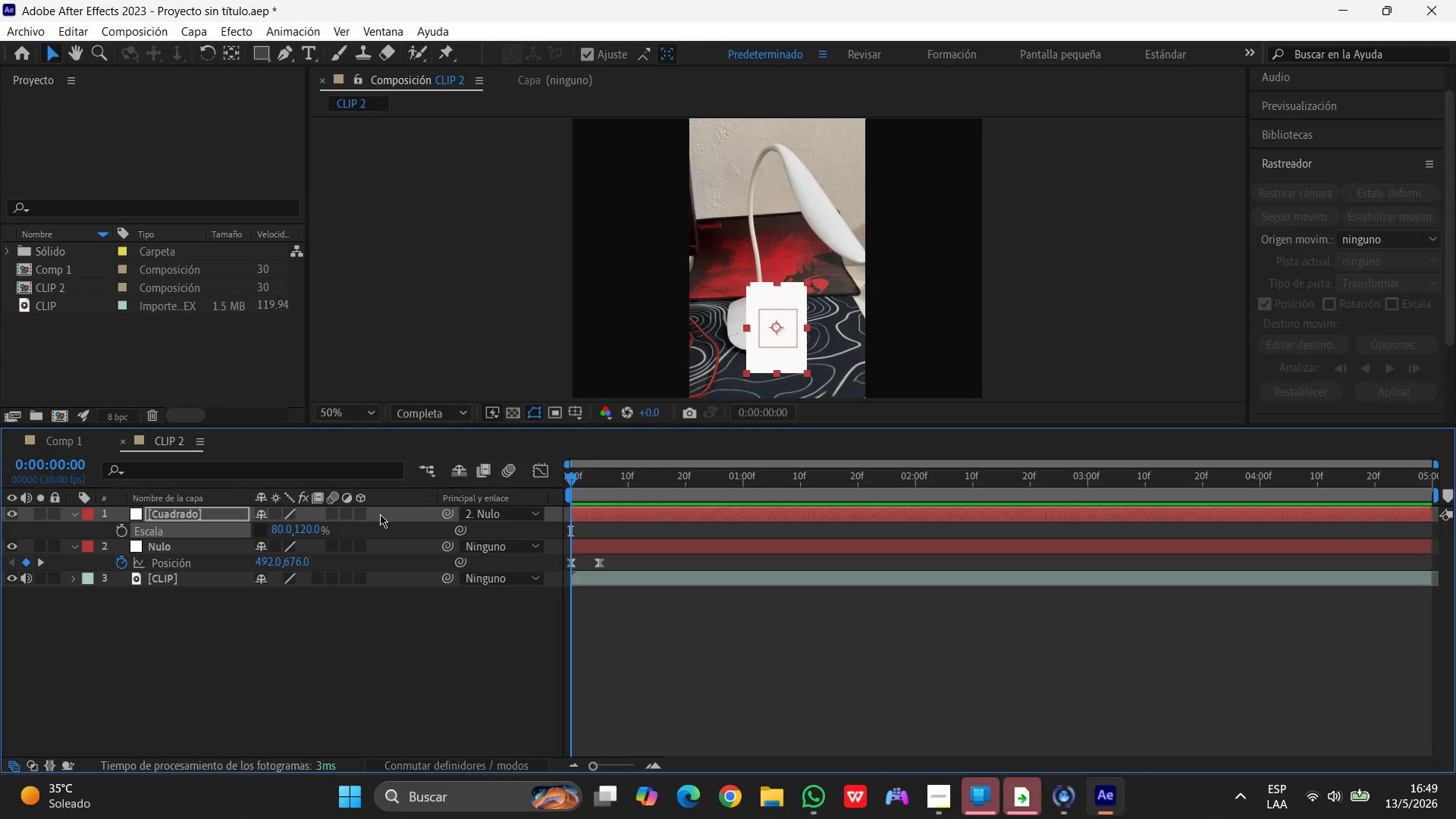 
left_click([309, 532])
 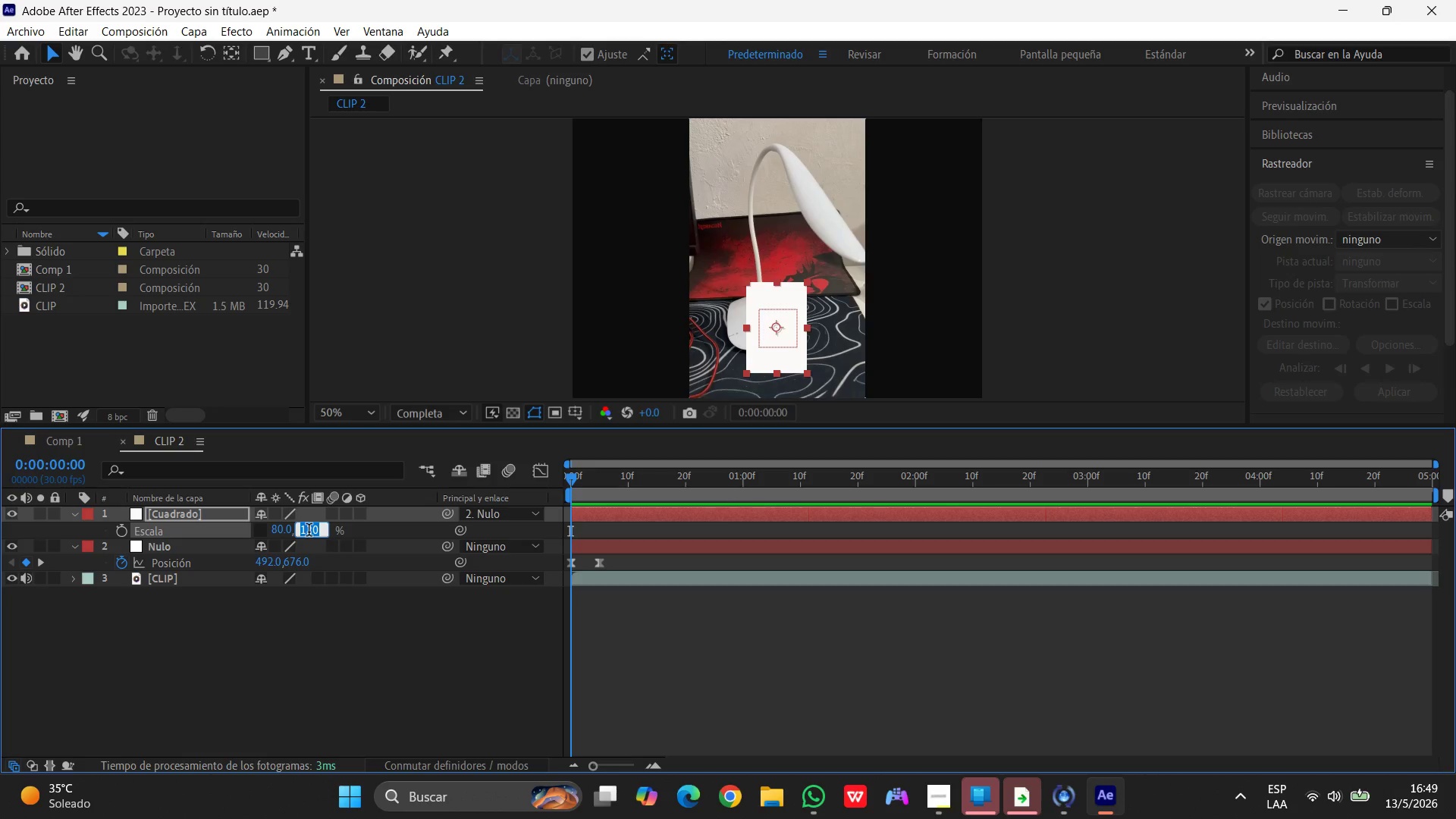 
key(Numpad8)
 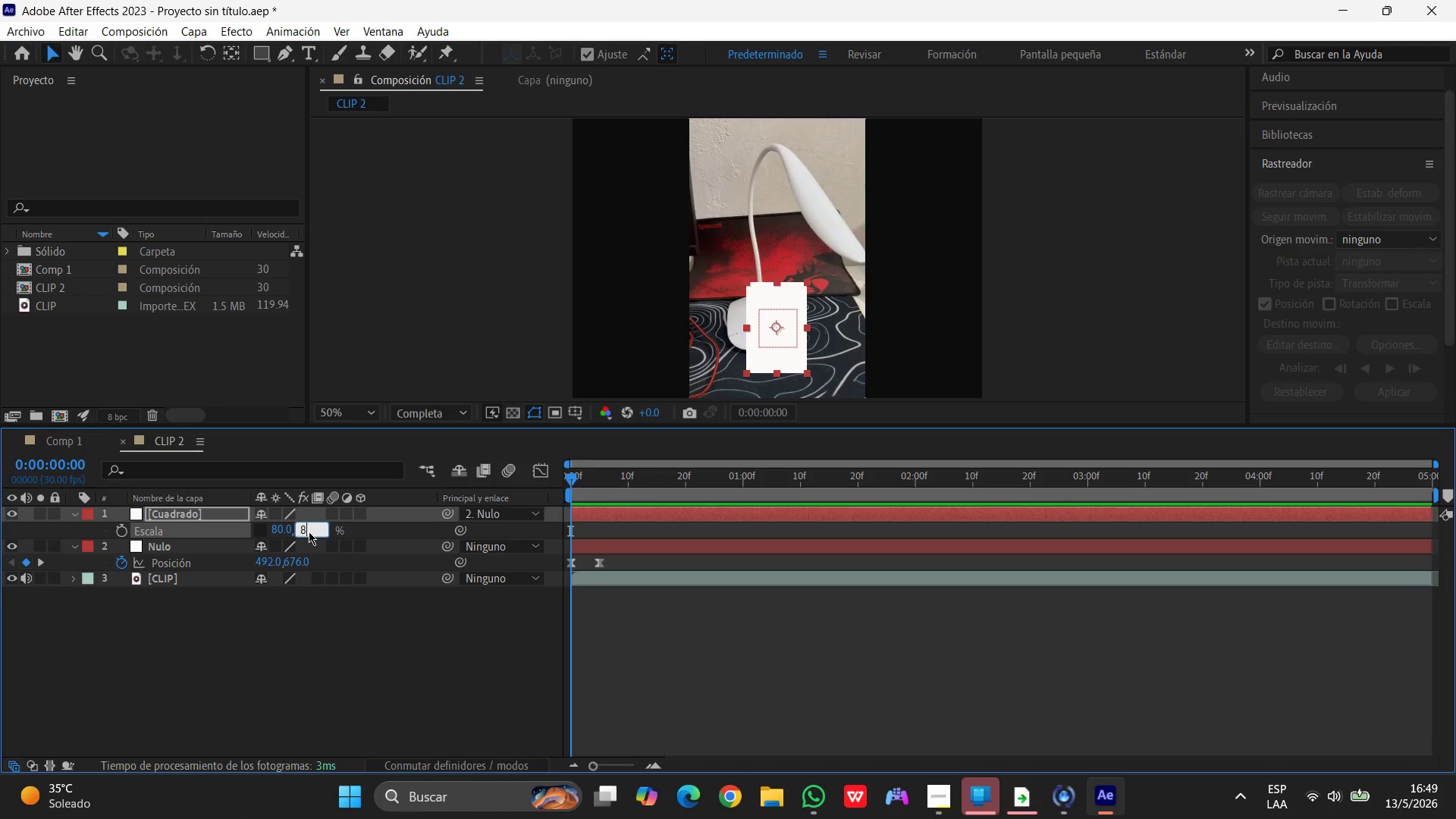 
key(Numpad0)
 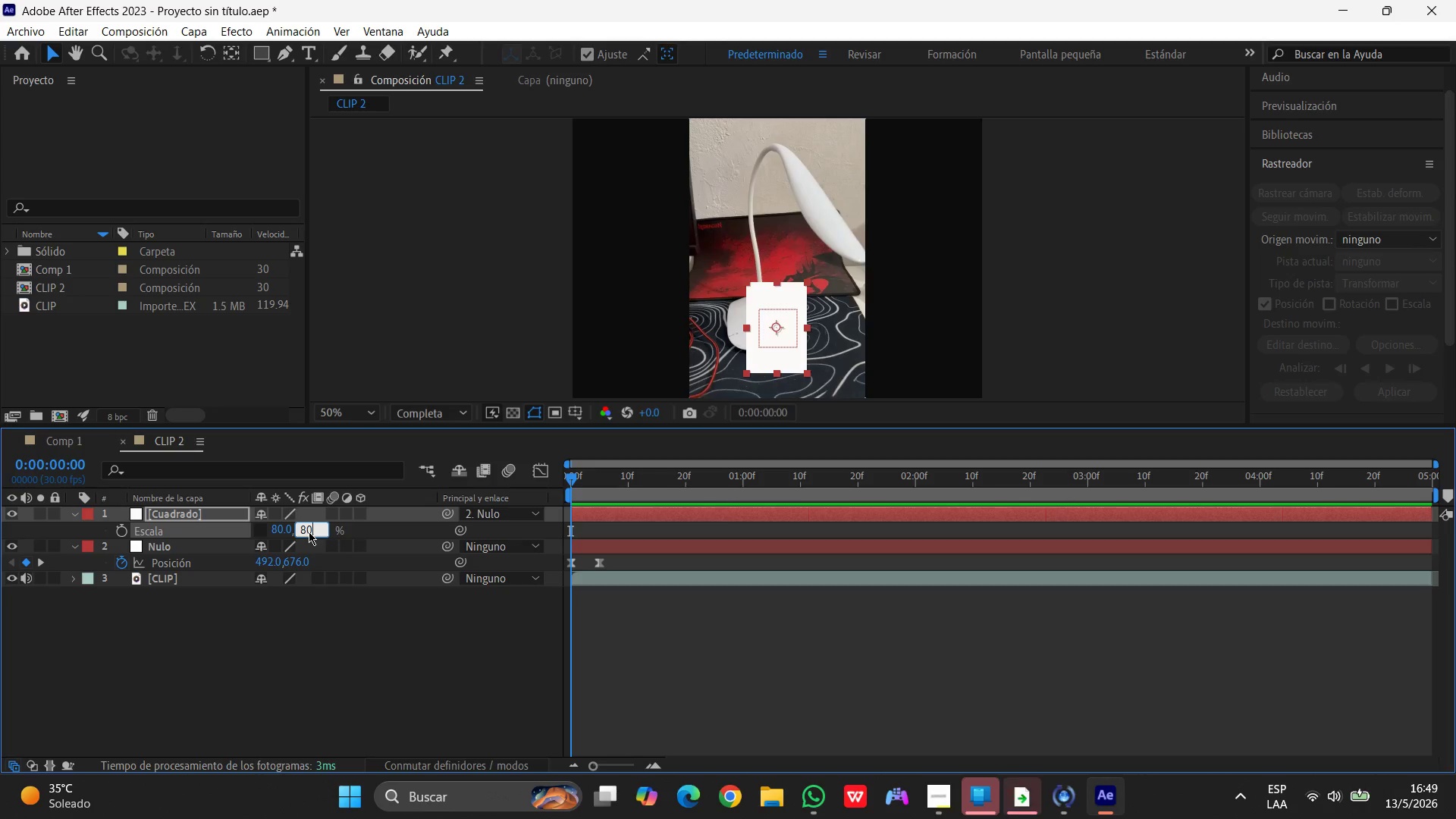 
key(Enter)
 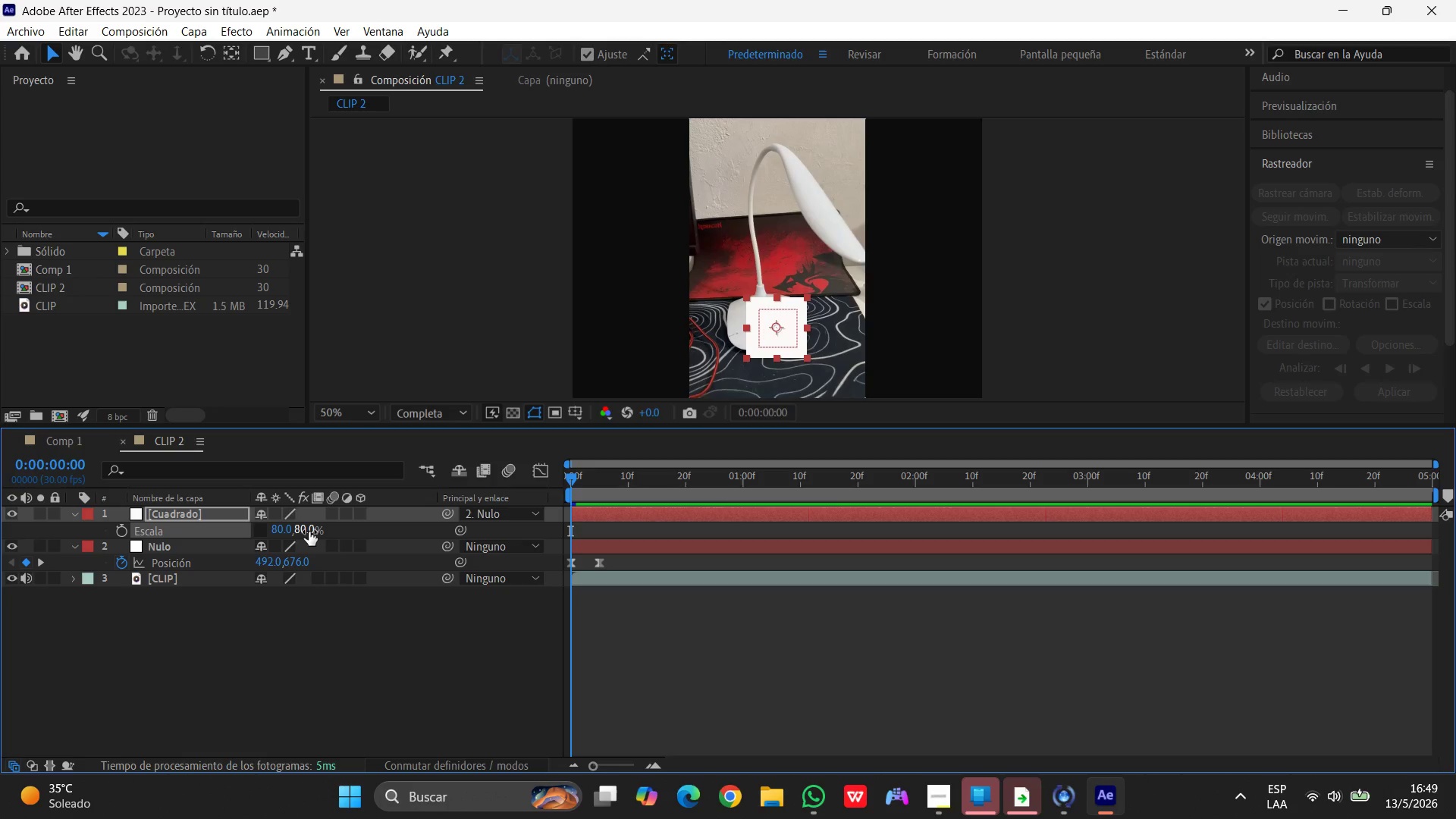 
wait(15.83)
 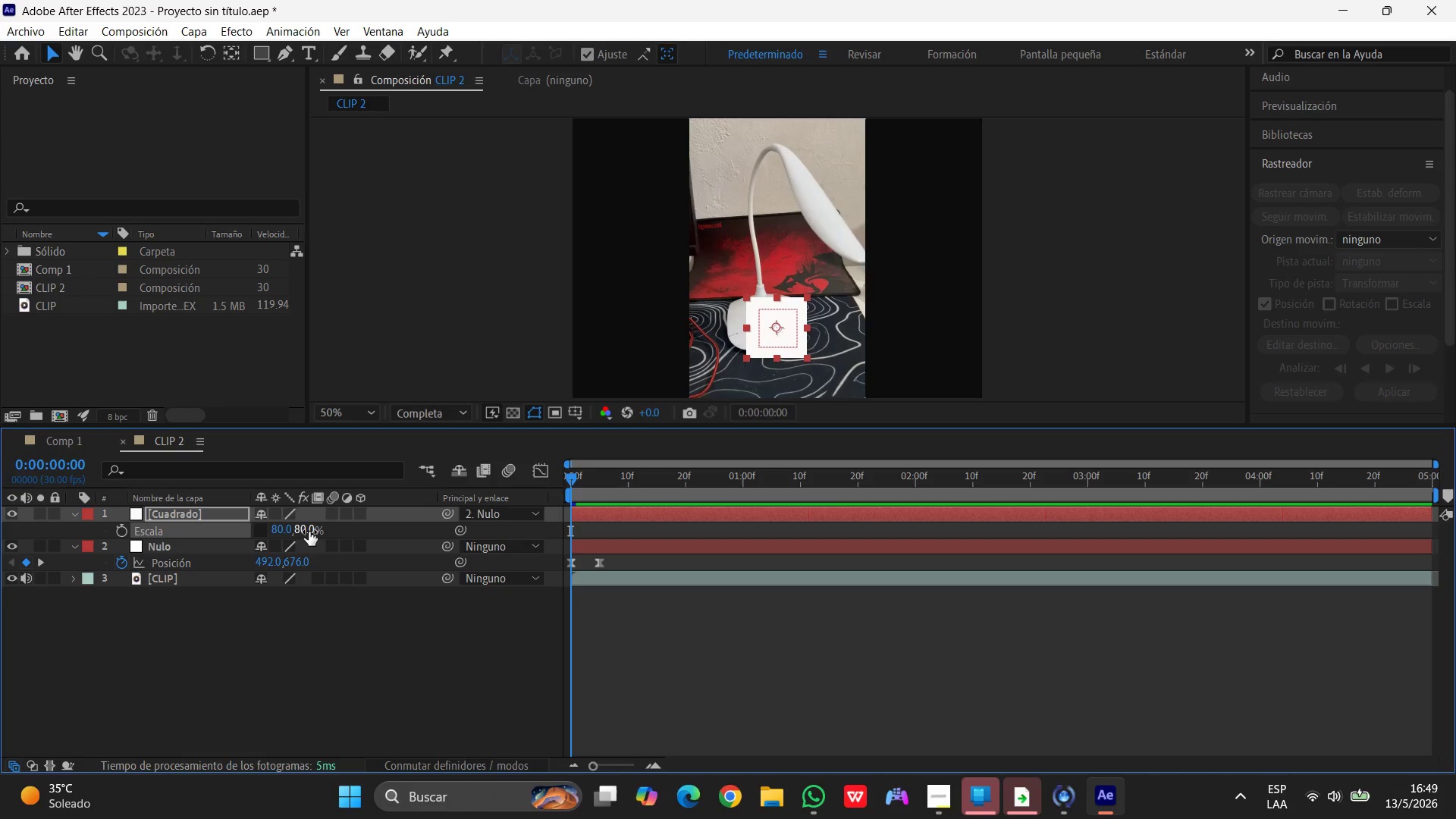 
key(Space)
 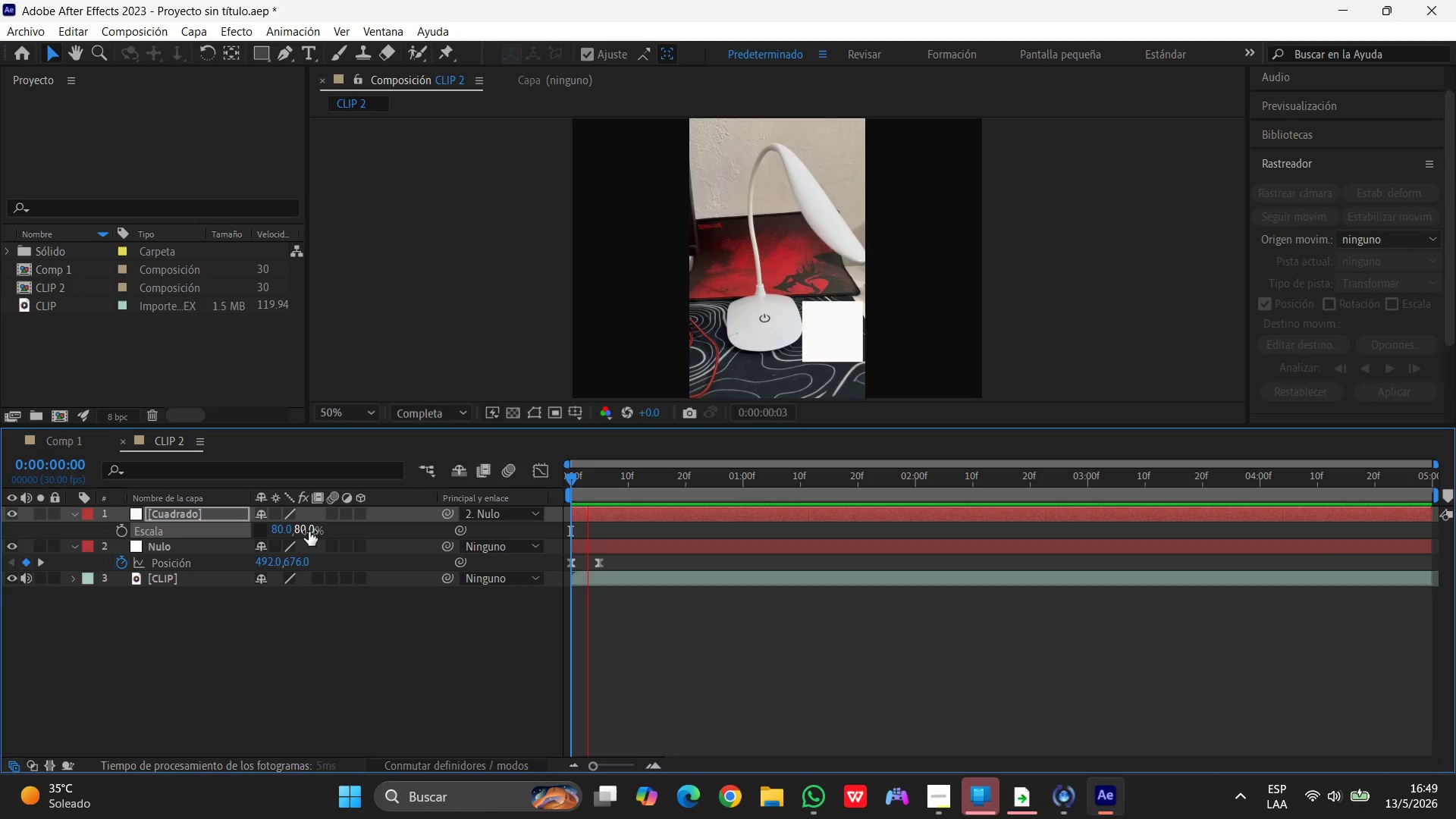 
wait(20.45)
 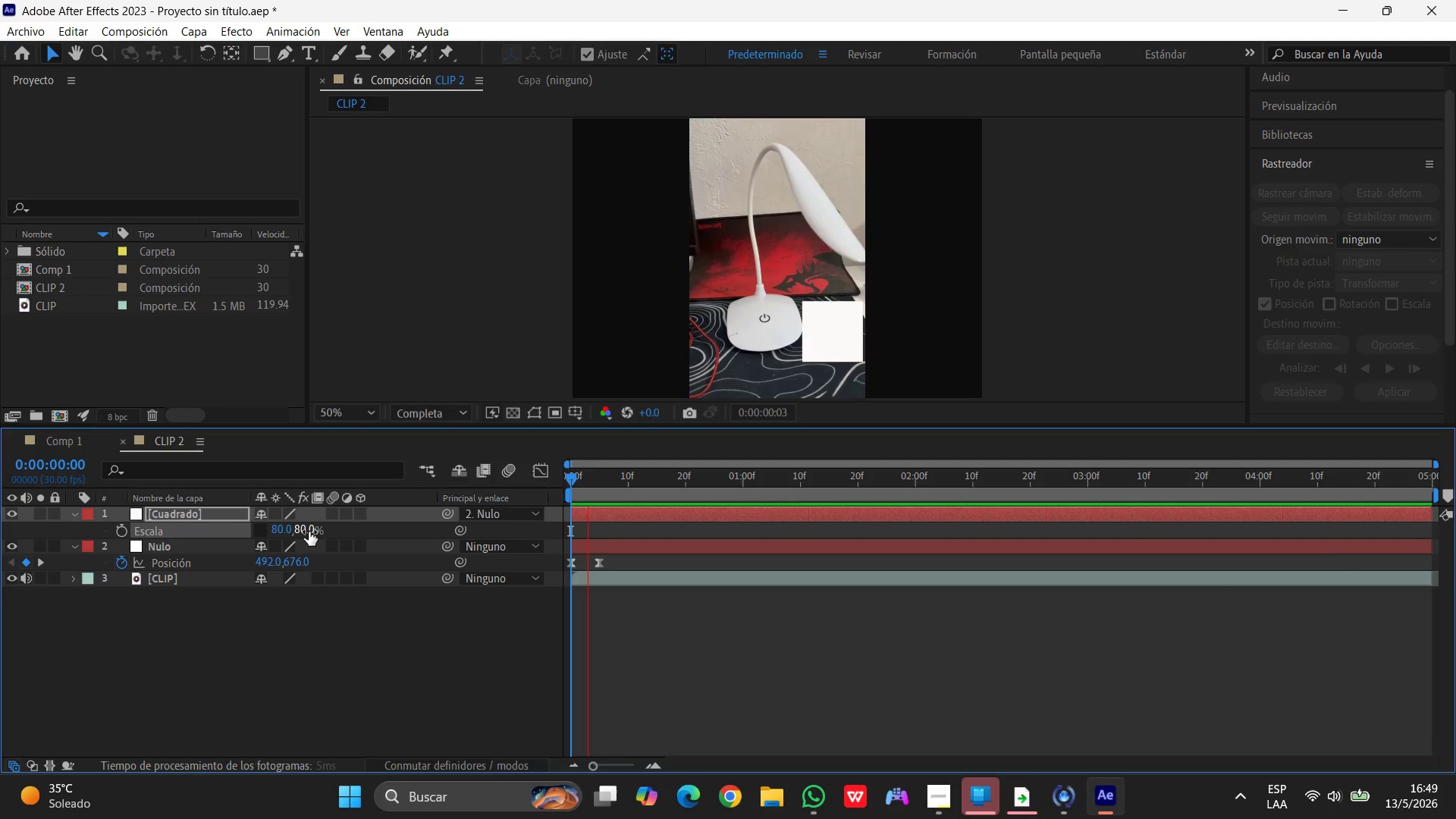 
key(Space)
 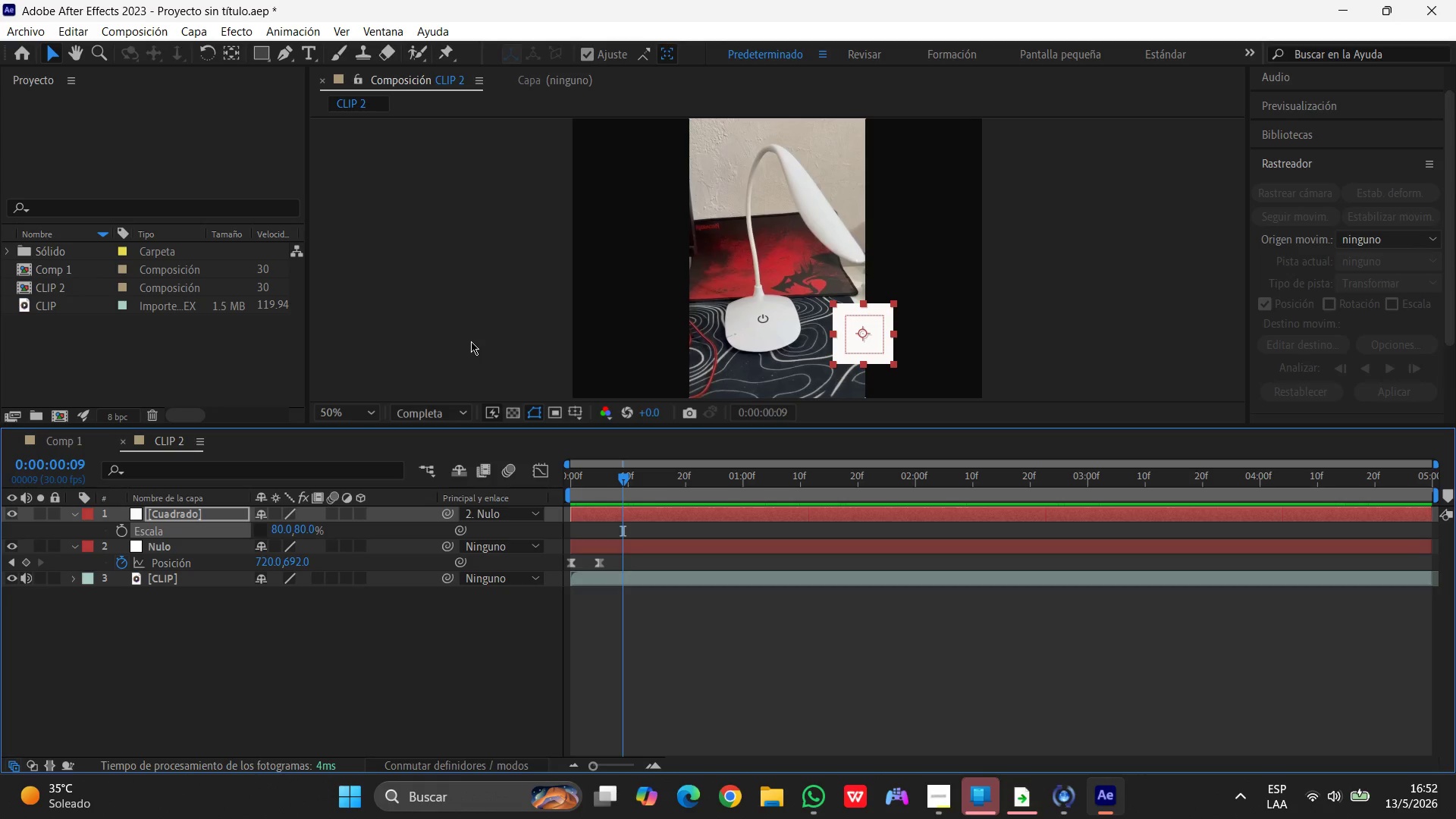 
wait(183.31)
 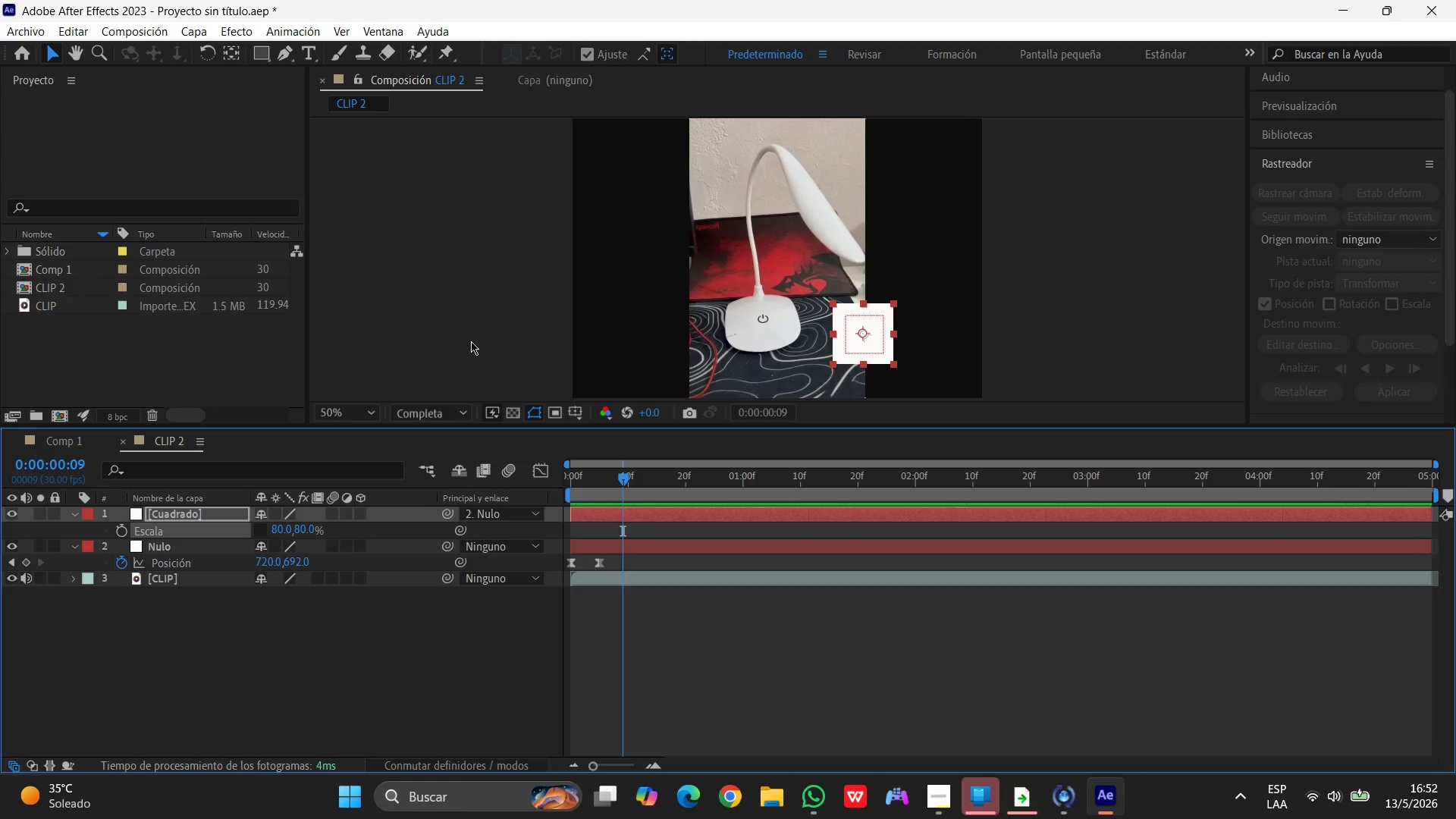 
left_click([170, 576])
 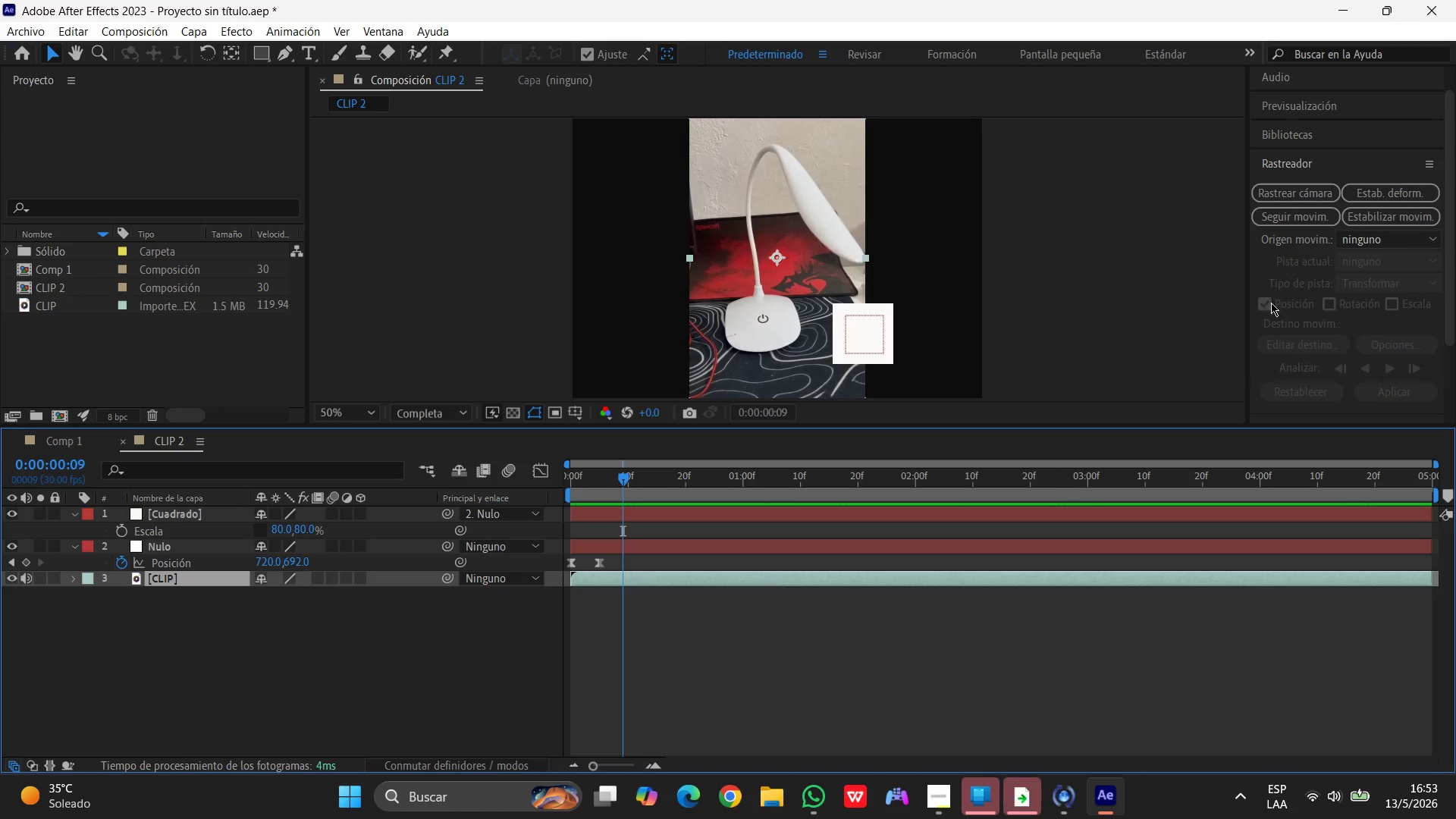 
wait(5.06)
 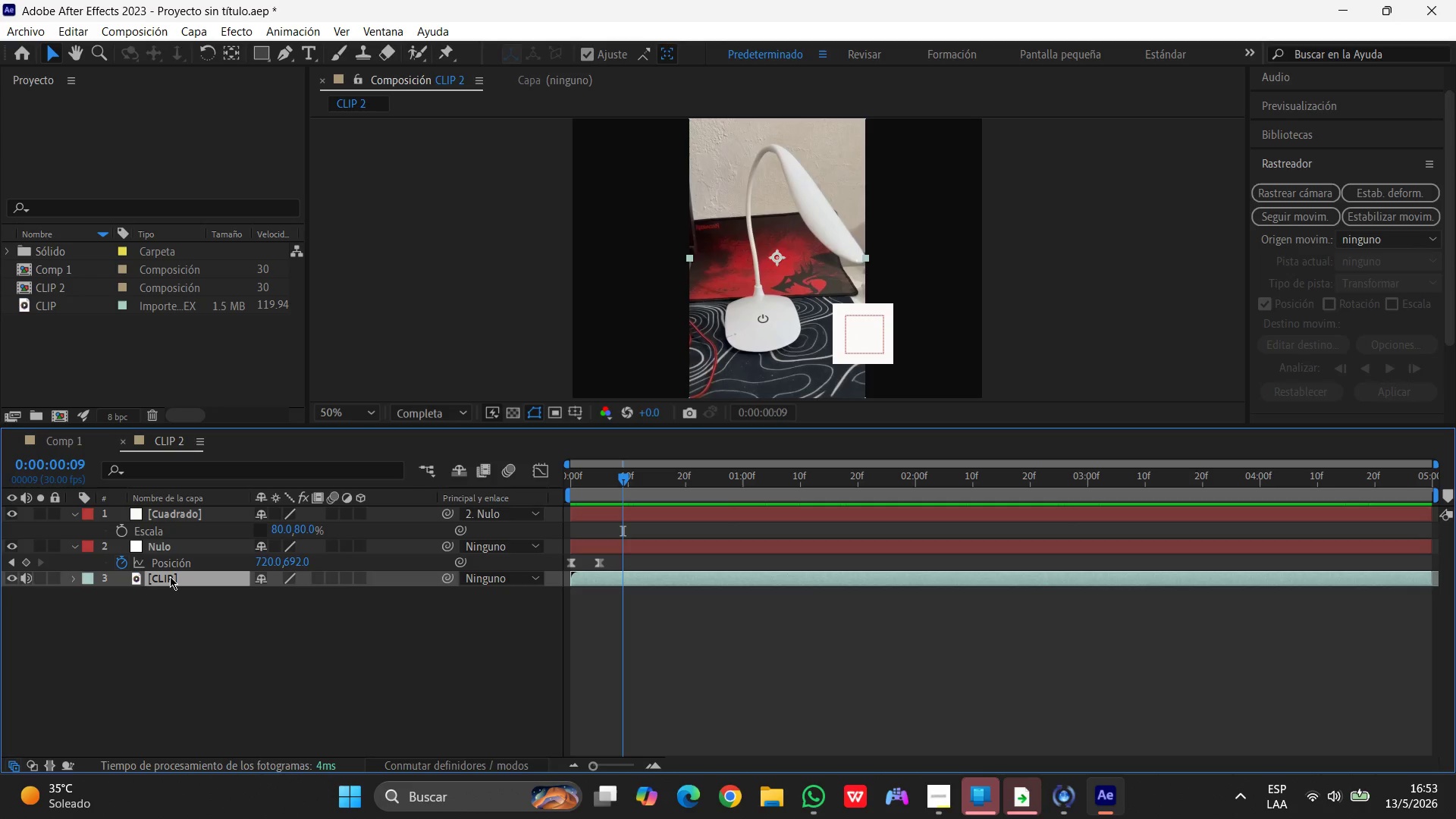 
left_click([1317, 163])
 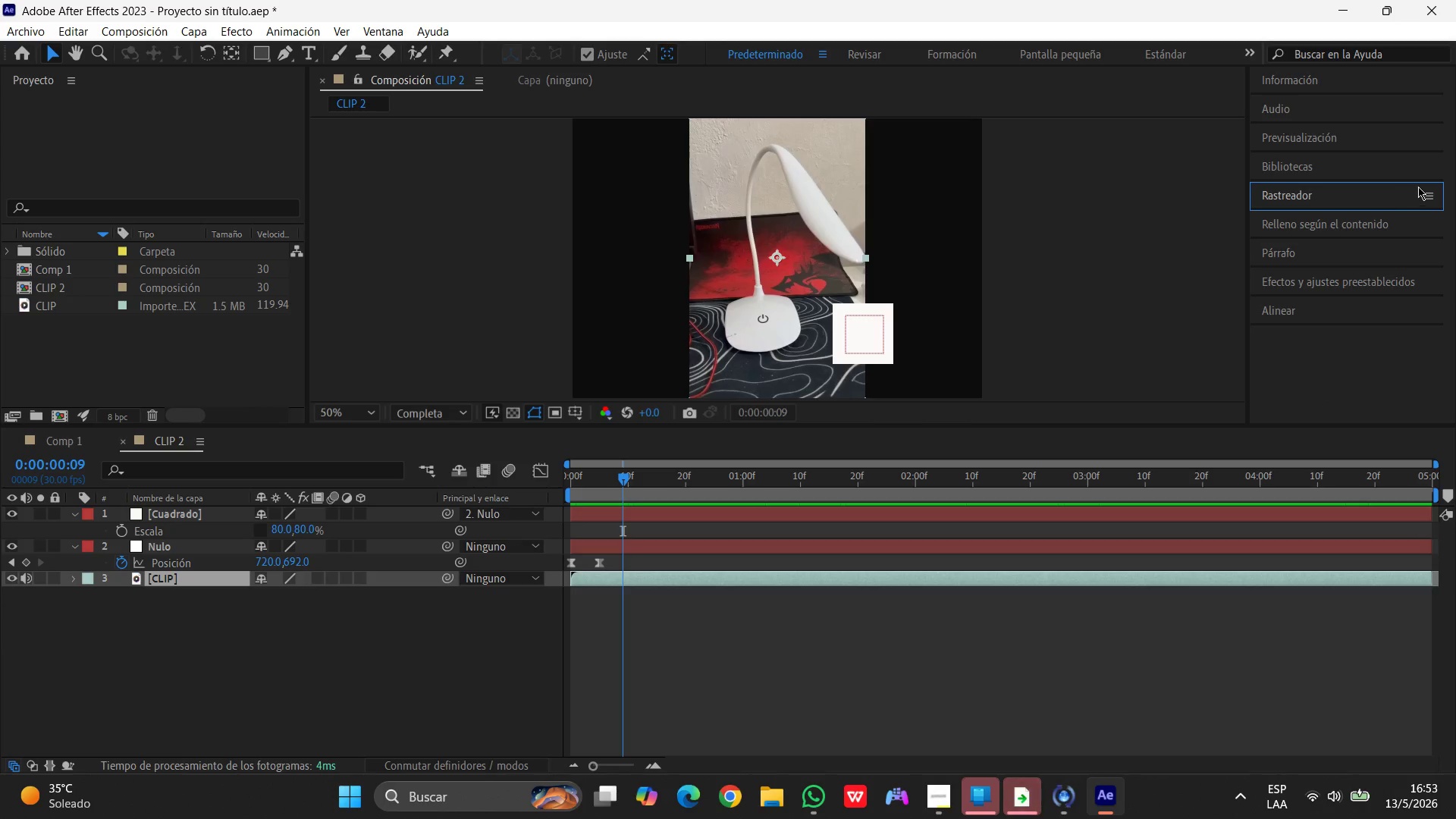 
left_click([1431, 191])
 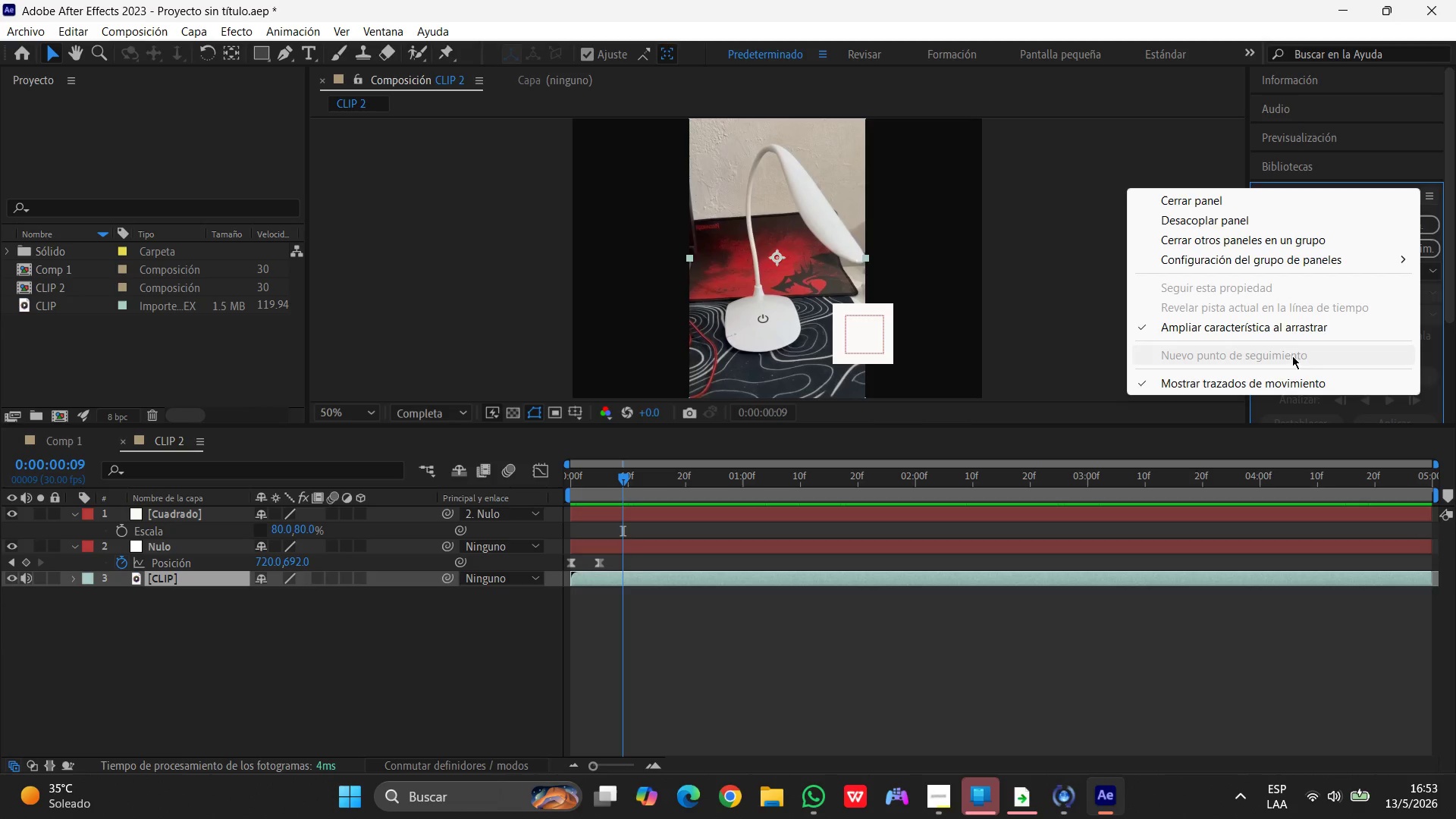 
left_click([1344, 413])
 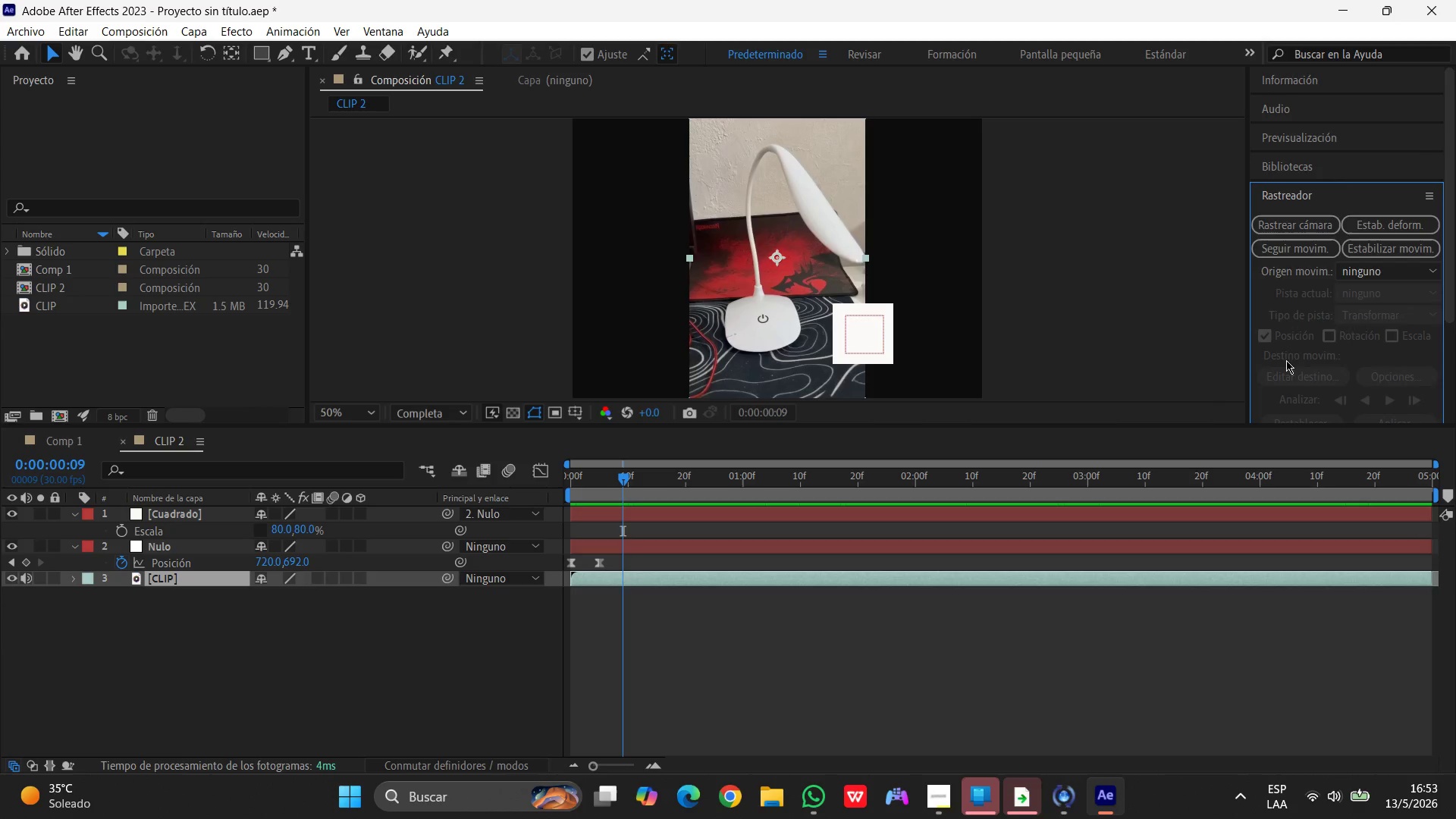 
scroll: coordinate [1287, 339], scroll_direction: down, amount: 2.0
 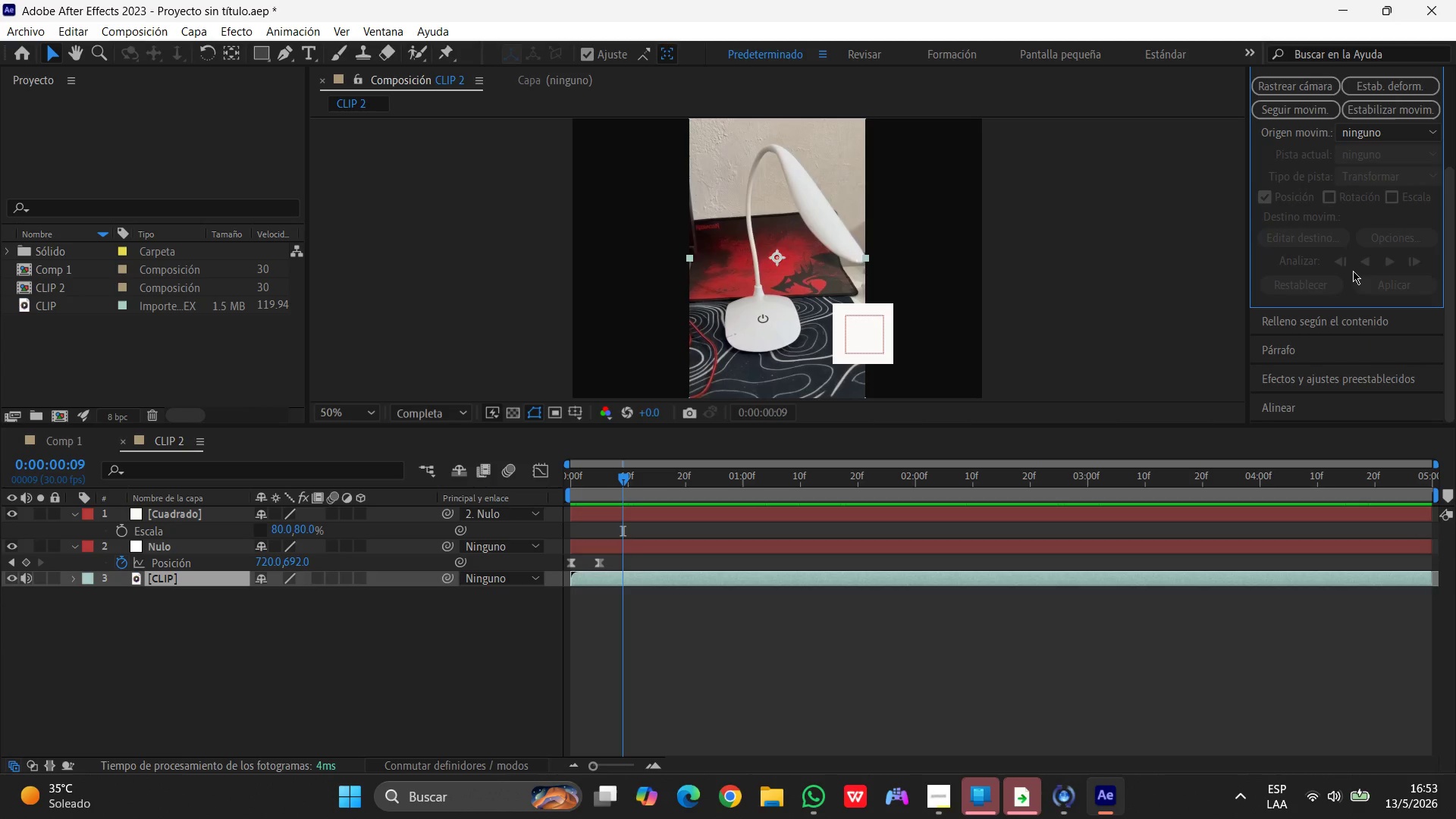 
scroll: coordinate [1345, 269], scroll_direction: up, amount: 1.0
 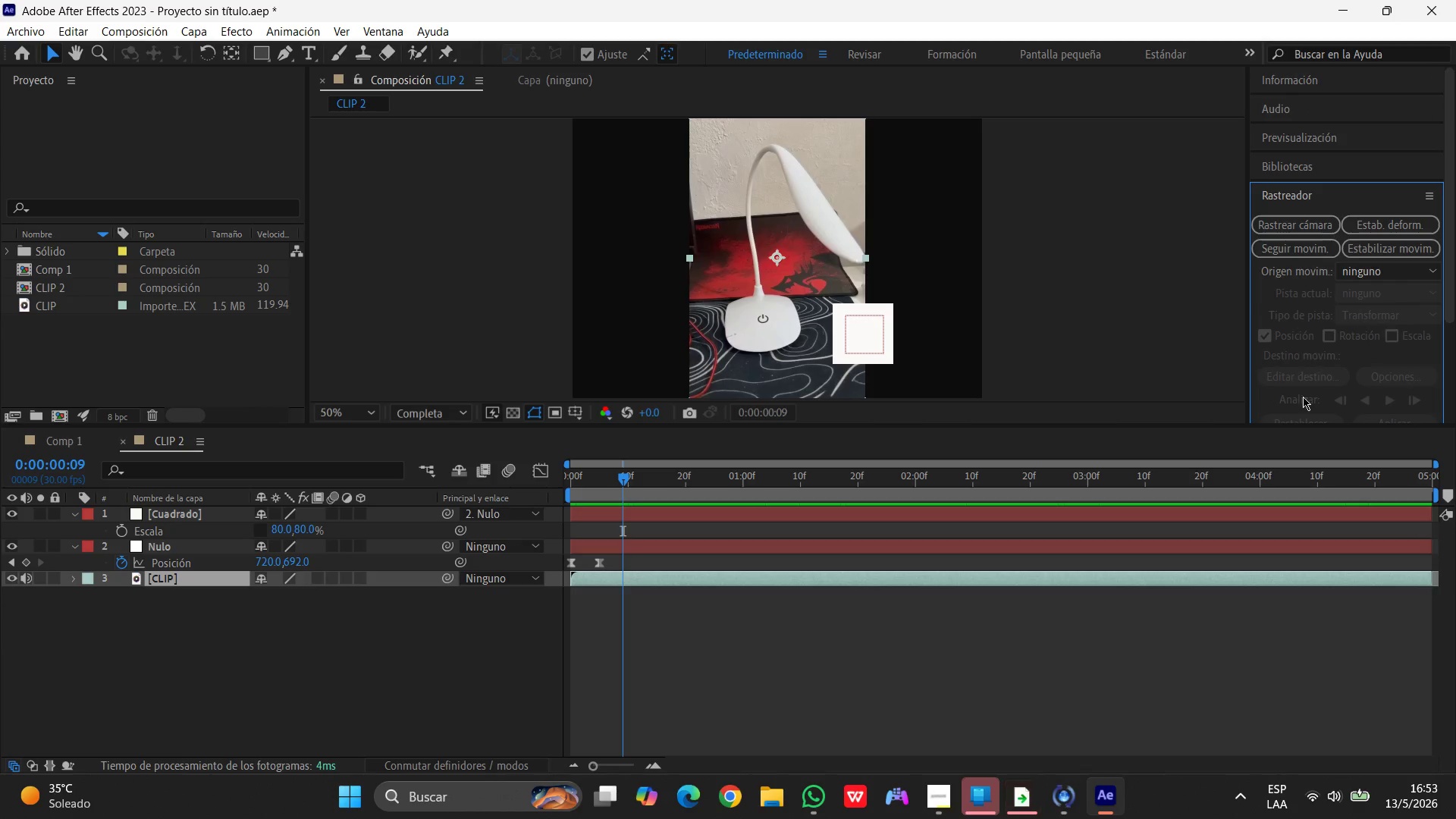 
scroll: coordinate [1303, 397], scroll_direction: none, amount: 0.0
 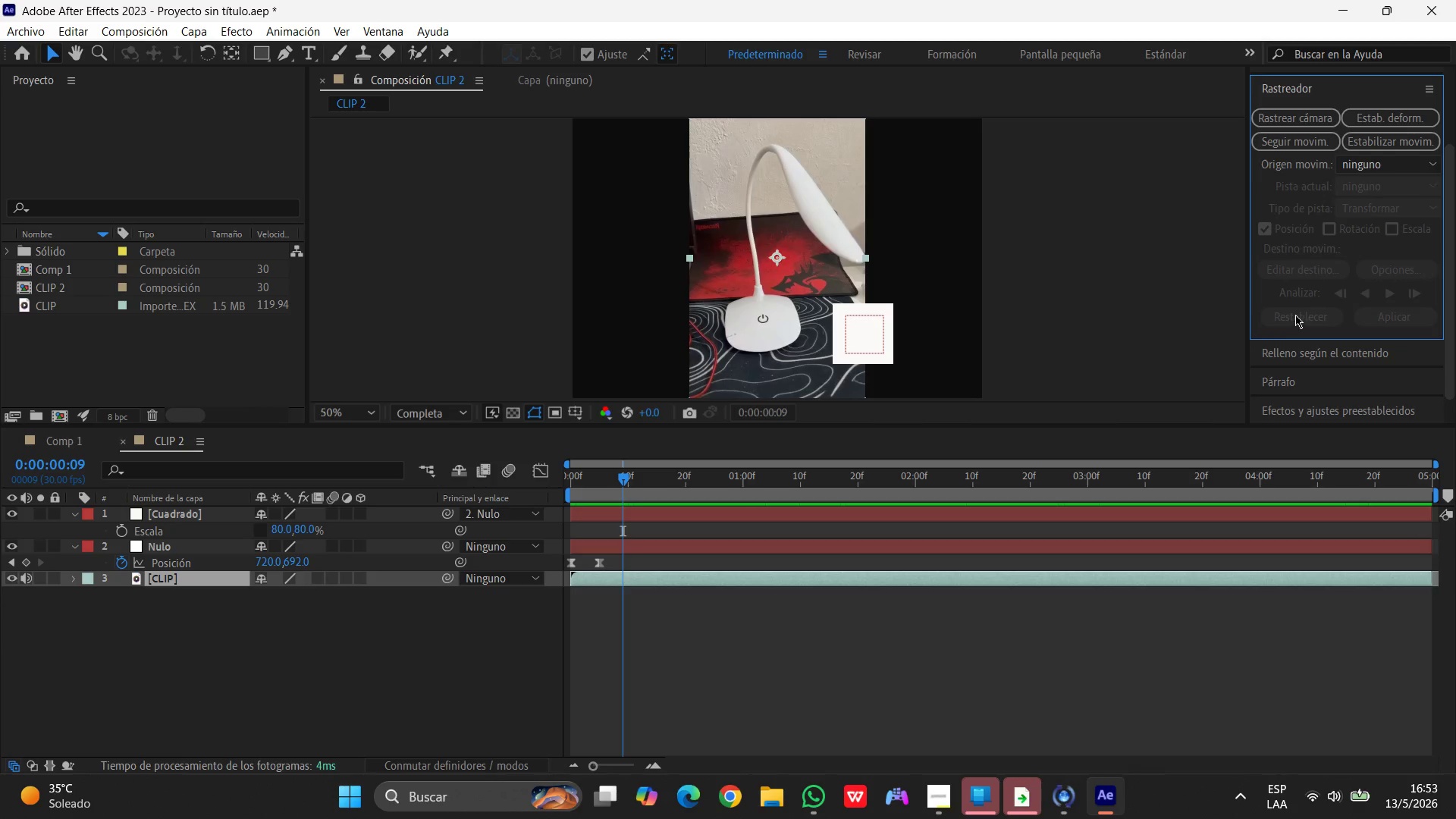 
left_click([1295, 315])
 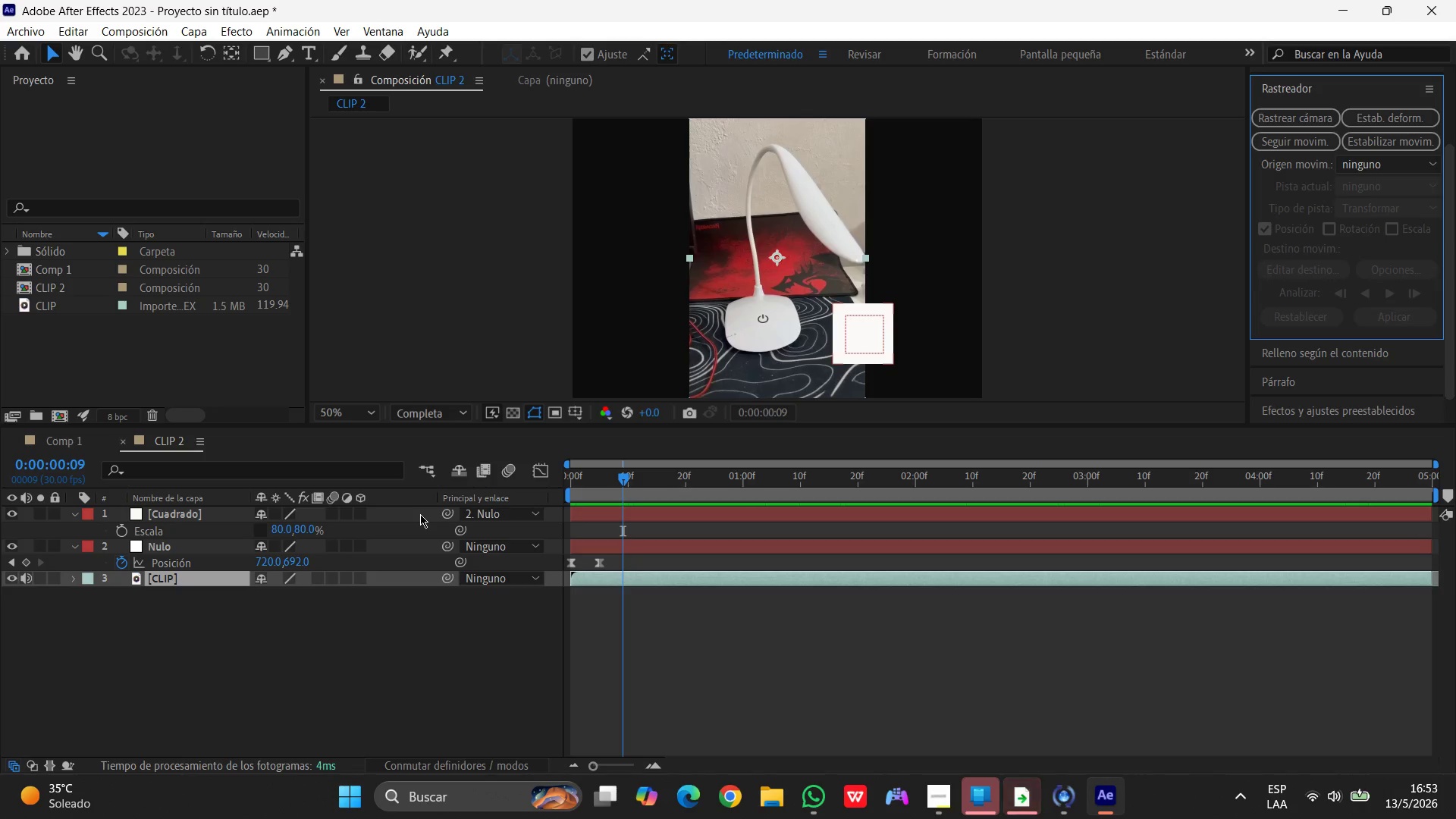 
wait(8.86)
 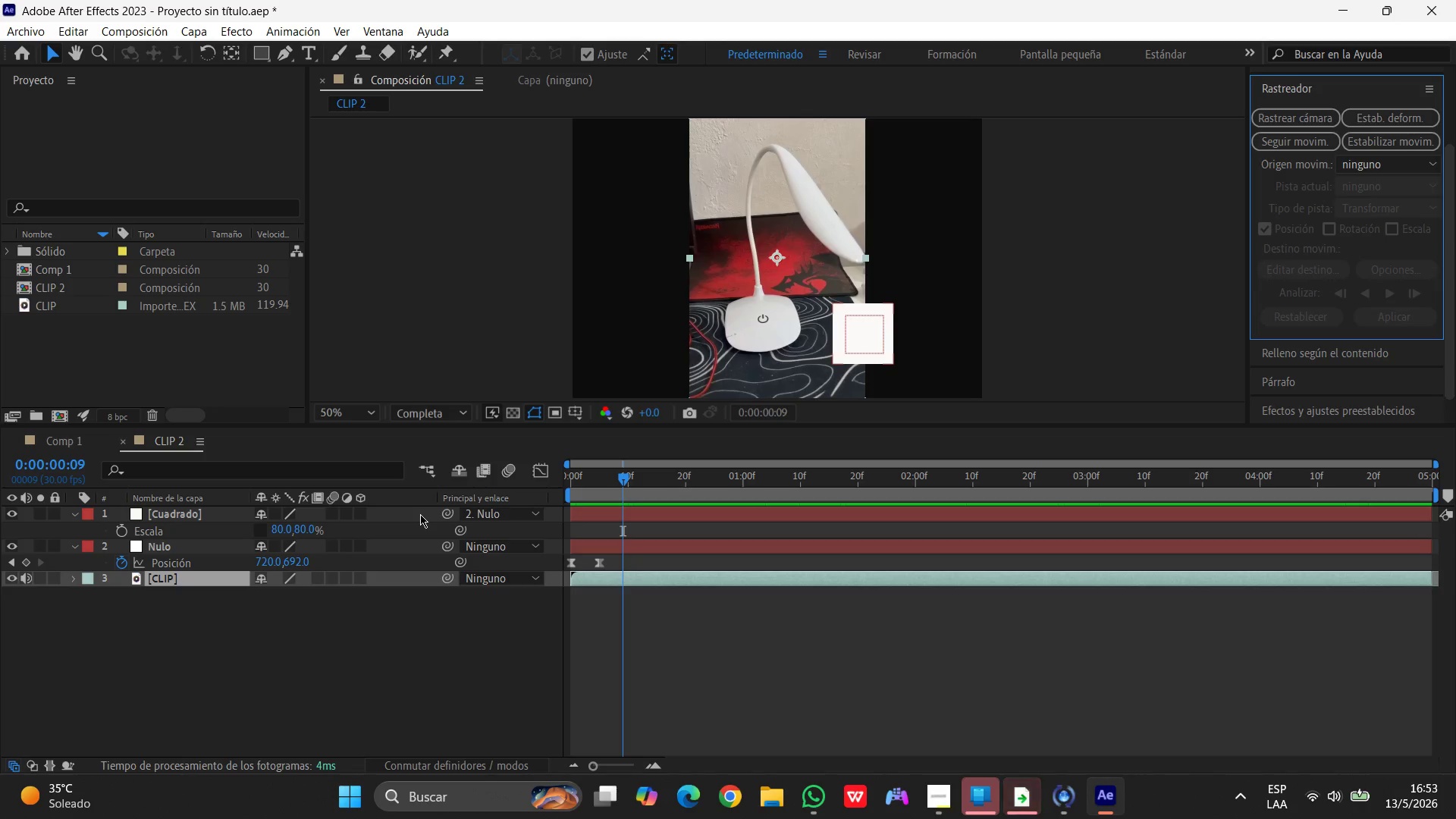 
left_click([172, 577])
 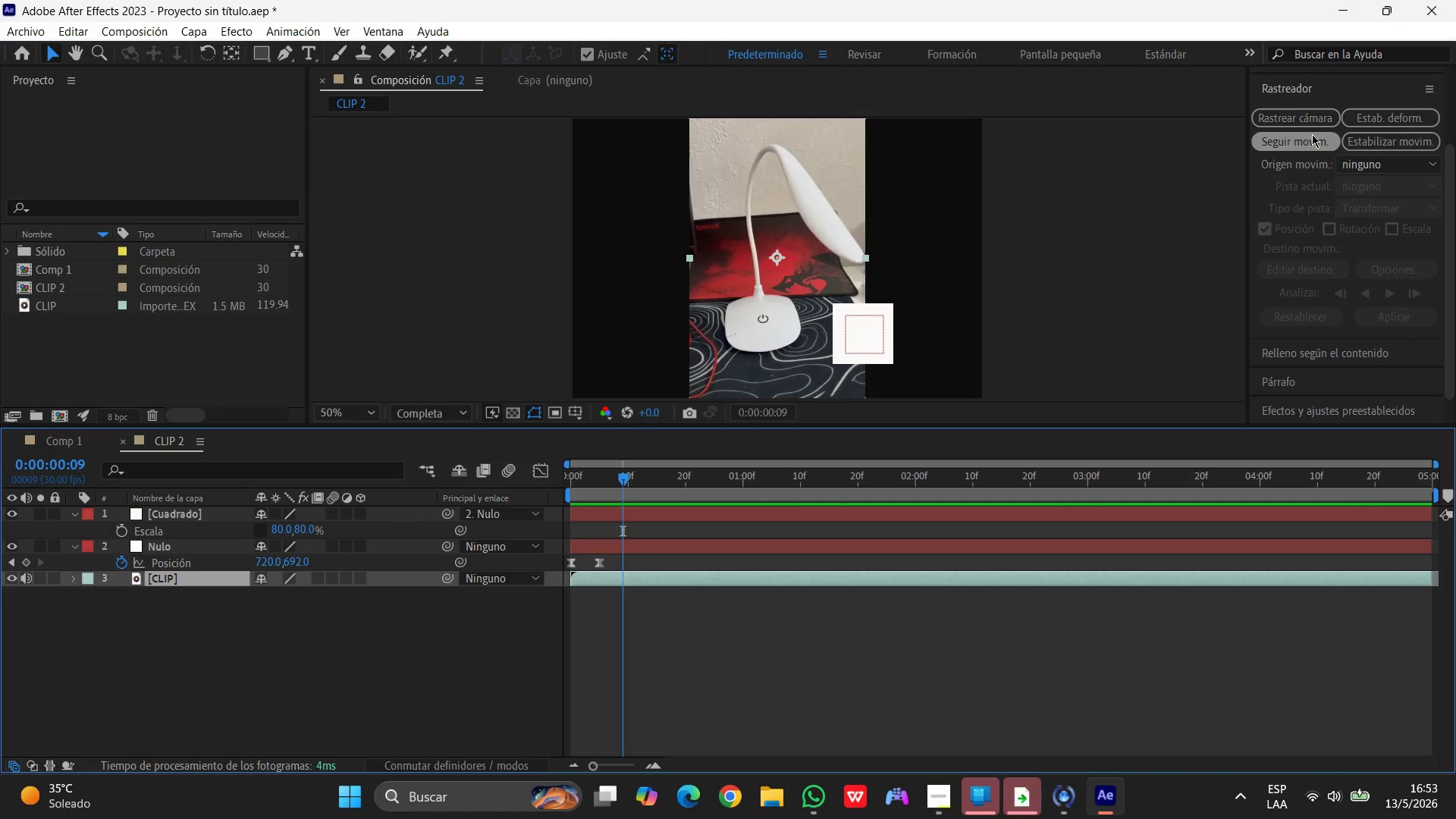 
left_click([1306, 138])
 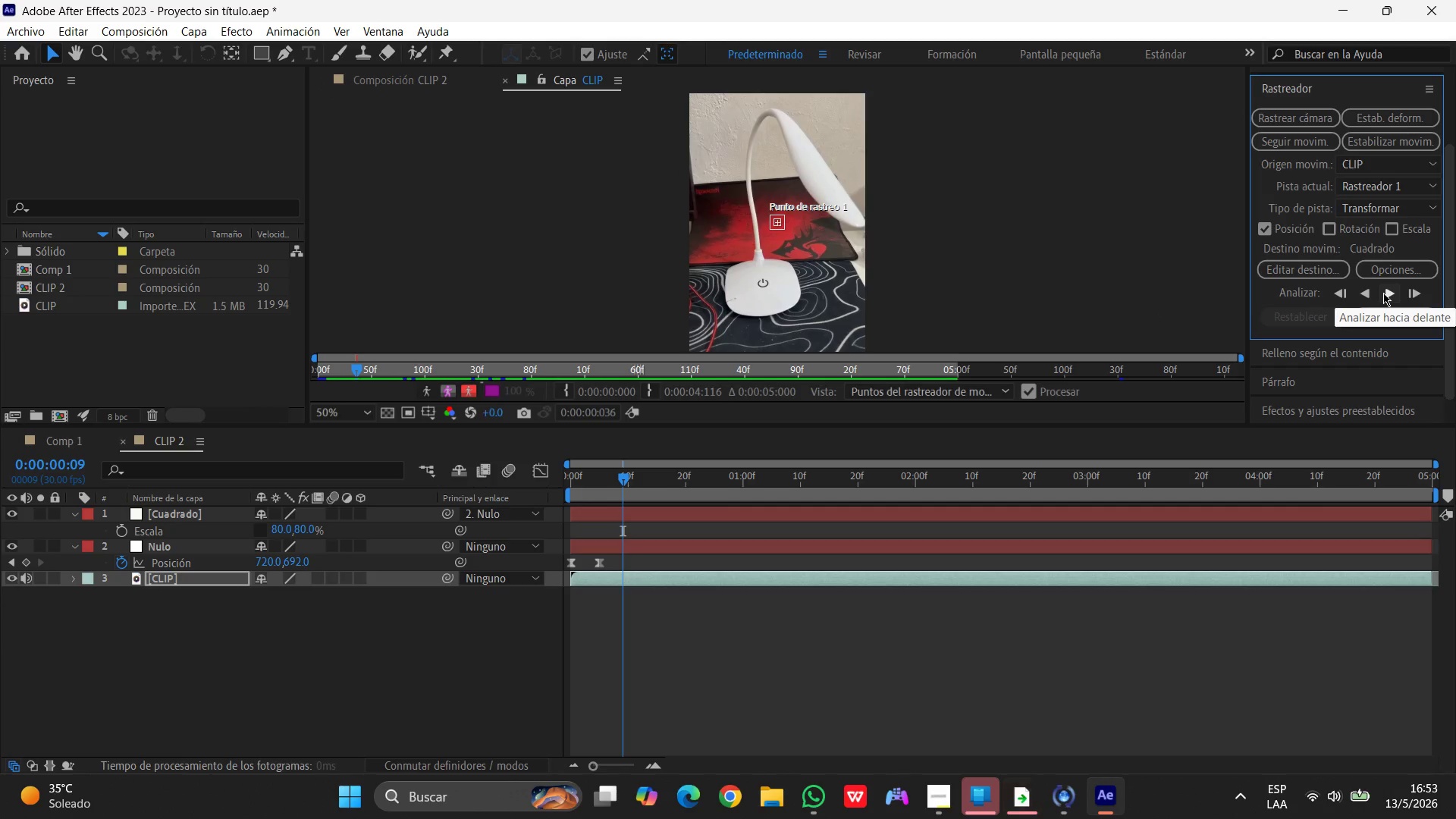 
wait(13.28)
 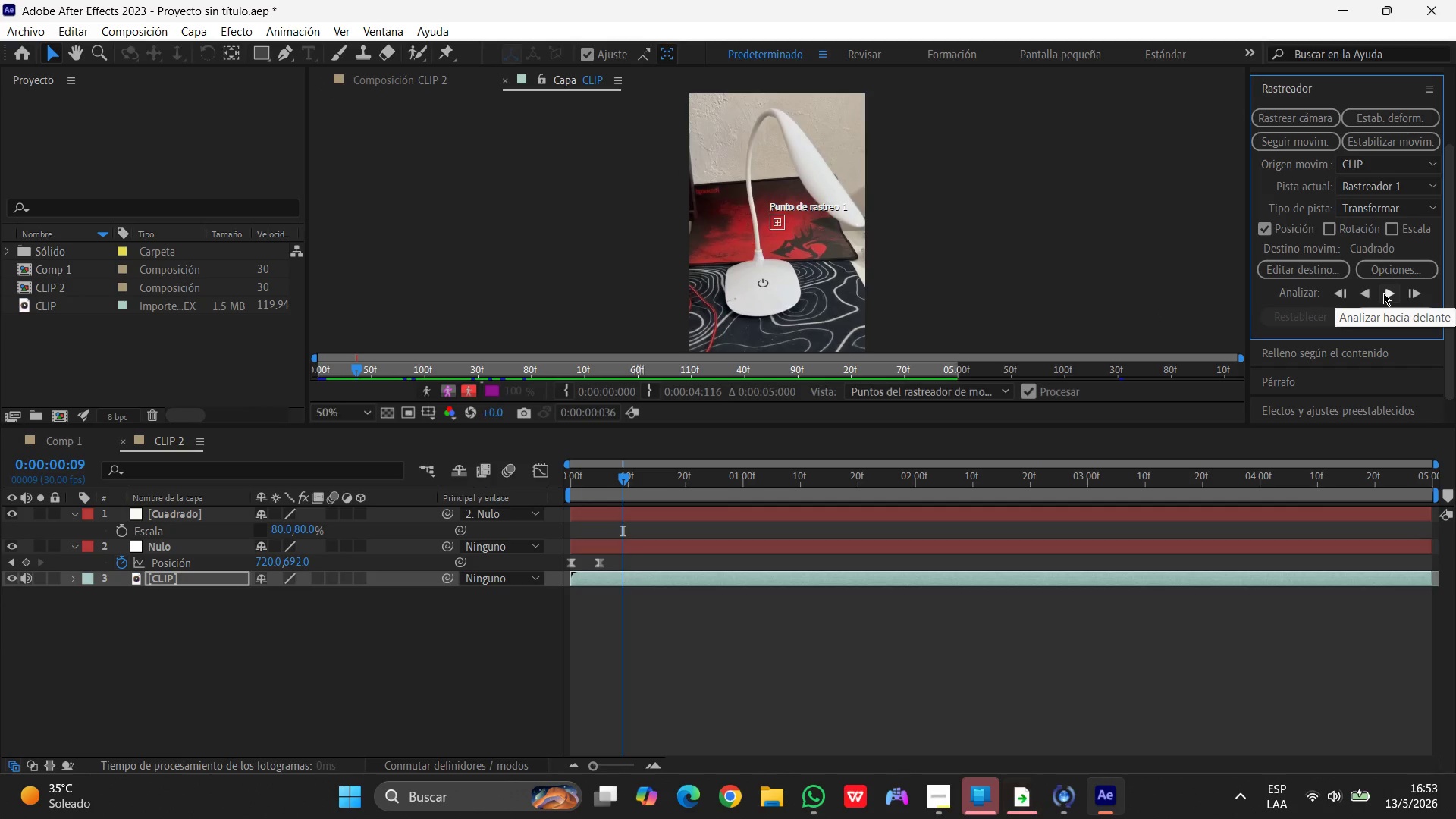 
left_click([74, 577])
 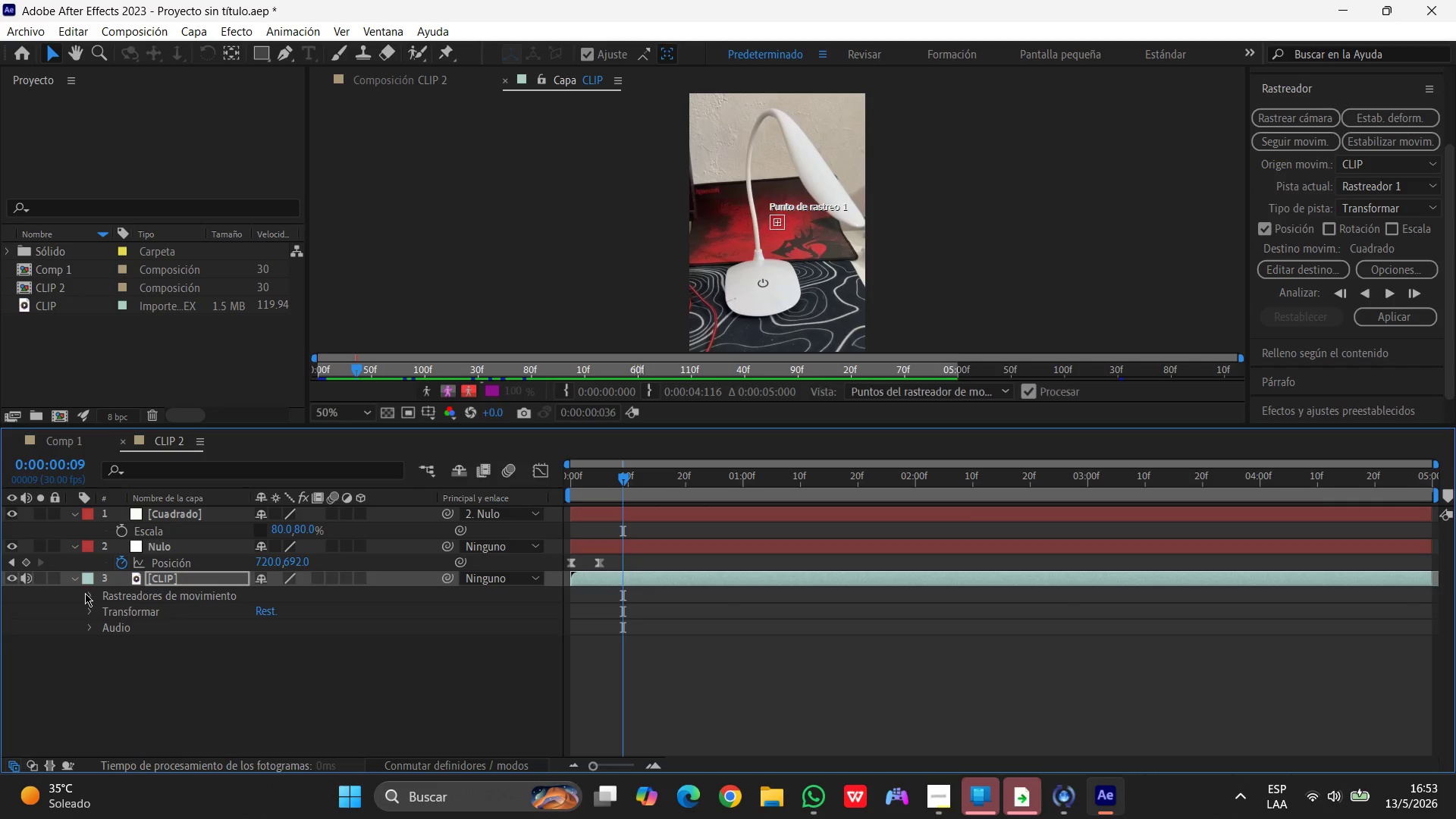 
left_click([85, 593])
 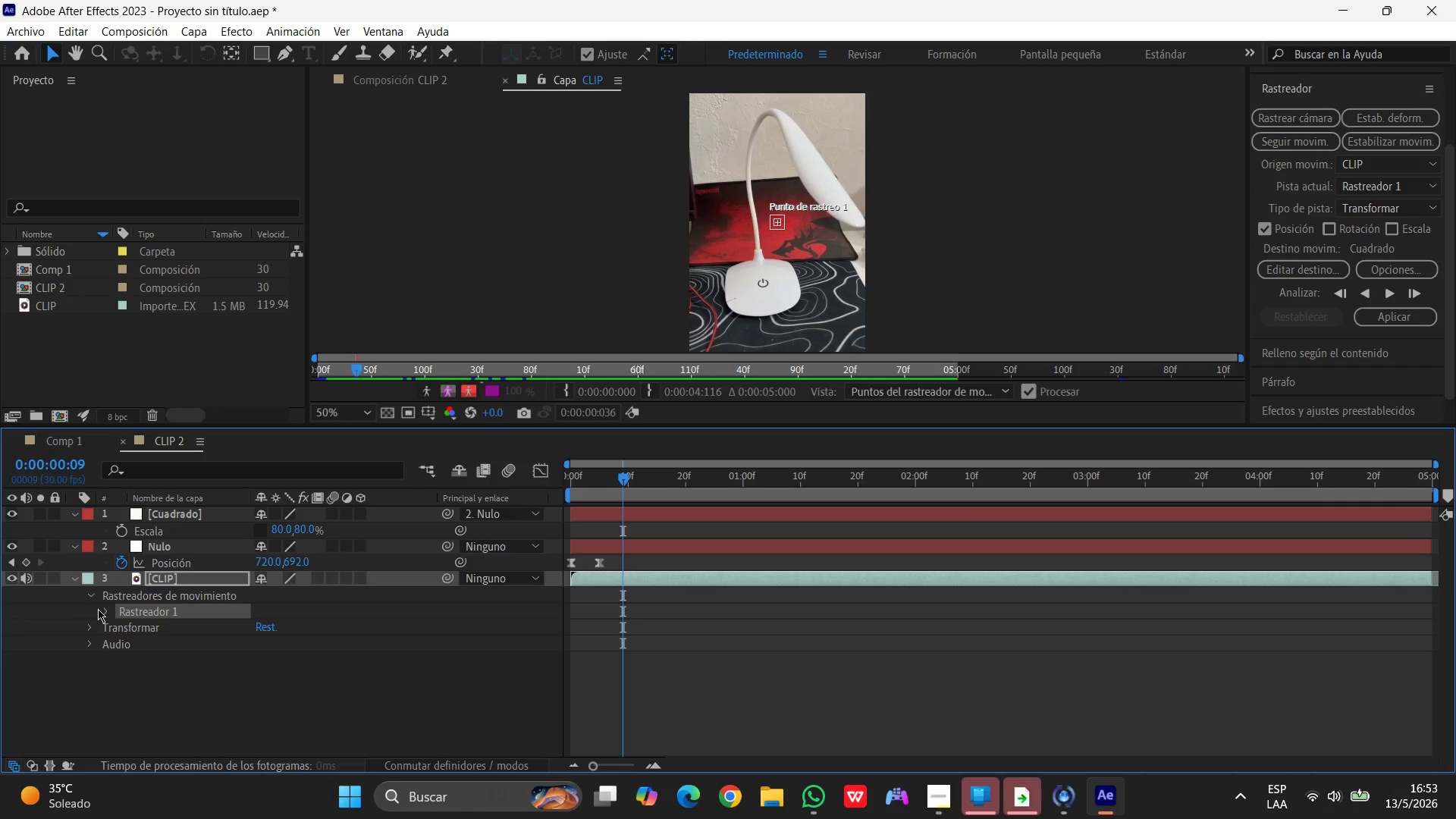 
left_click([100, 609])
 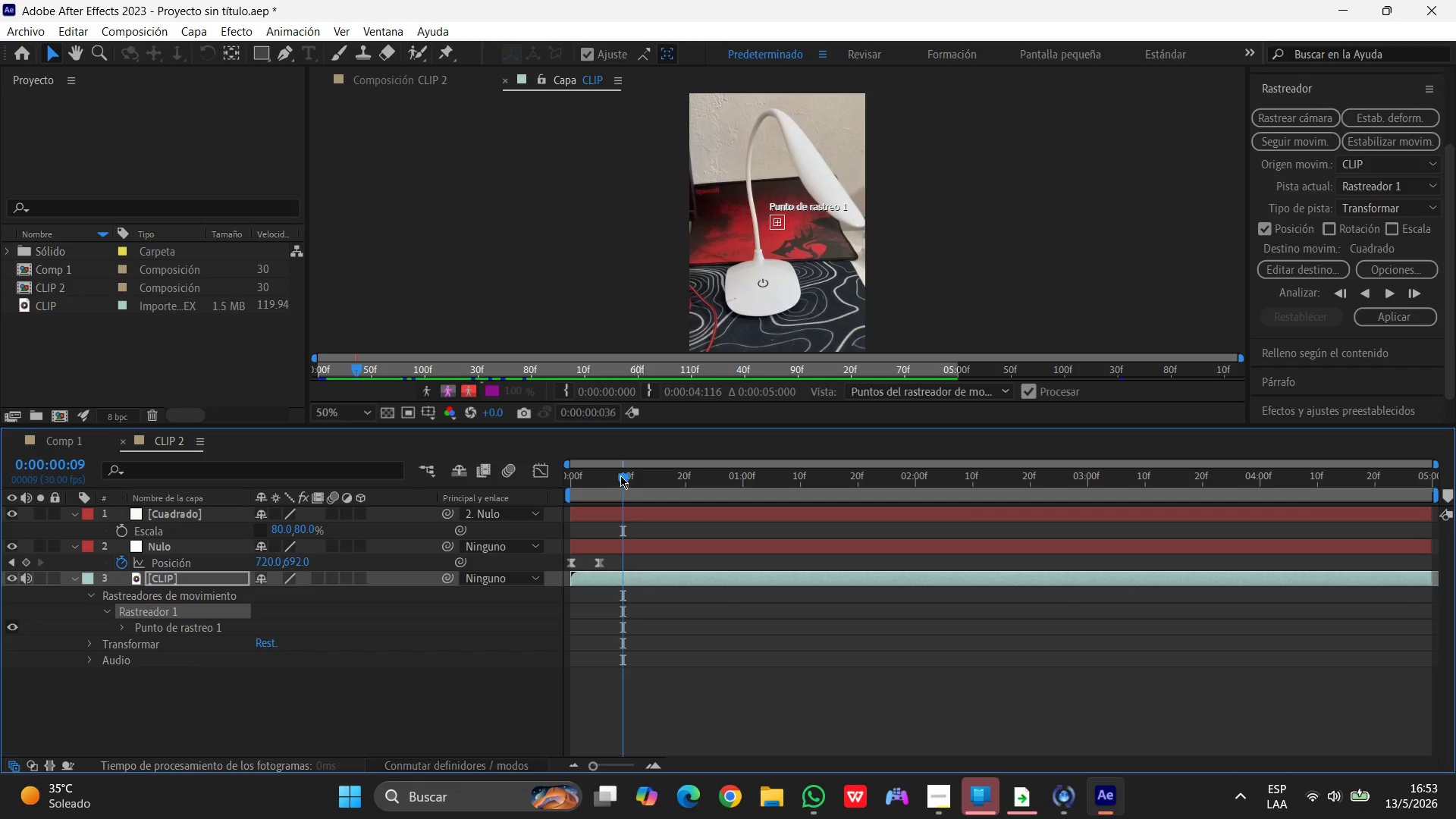 
left_click_drag(start_coordinate=[622, 475], to_coordinate=[456, 494])
 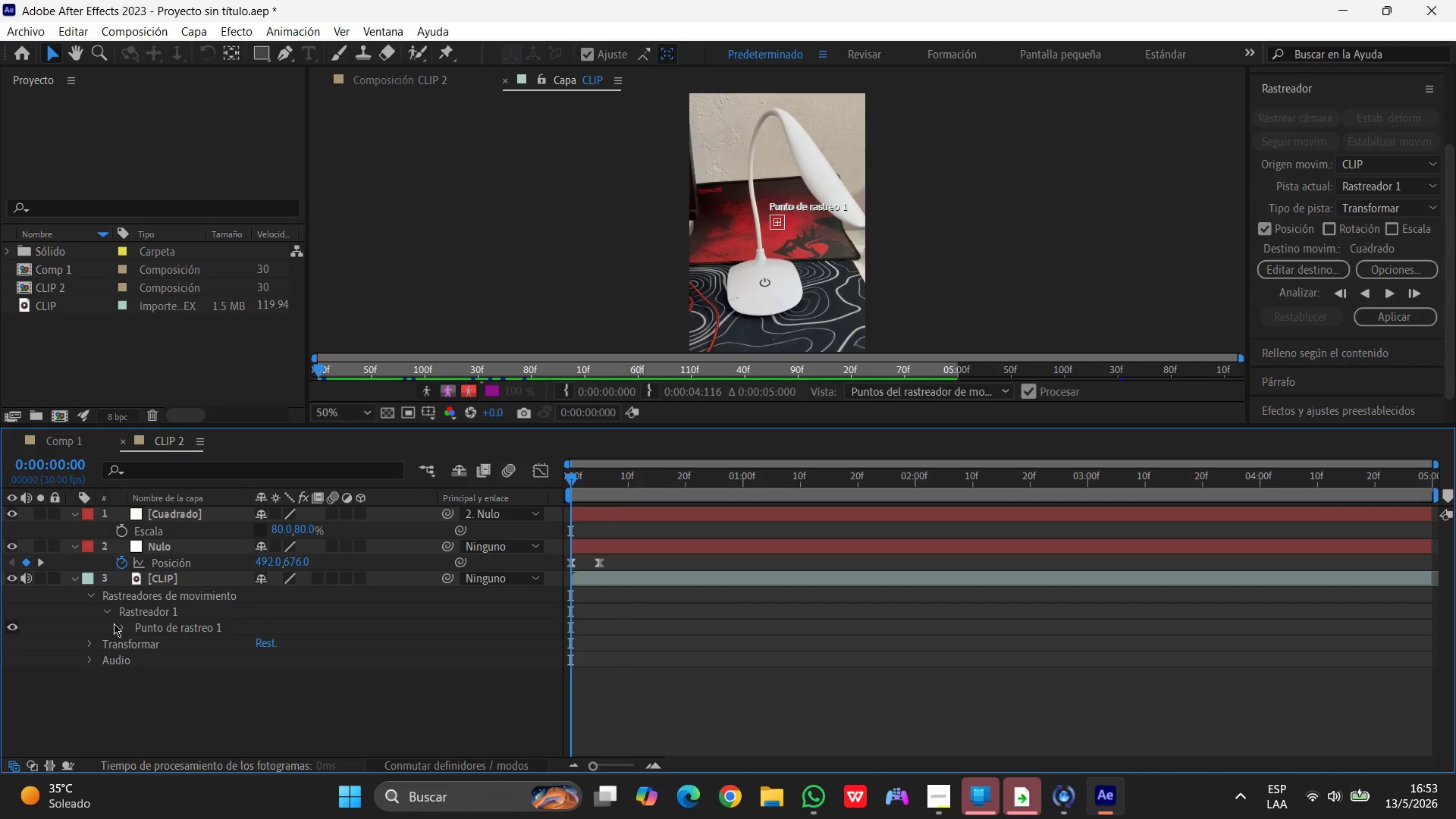 
left_click([119, 627])
 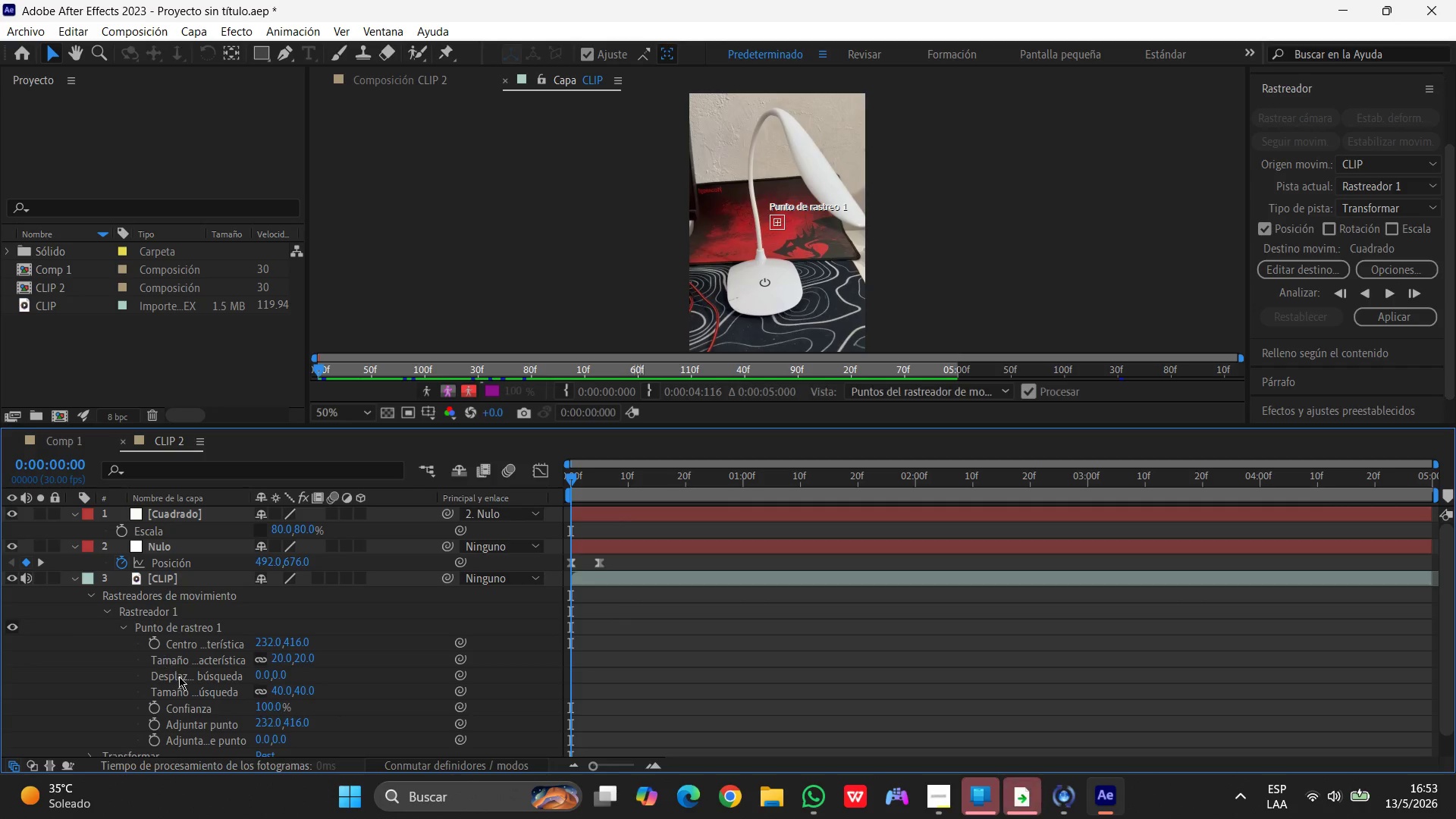 
scroll: coordinate [198, 705], scroll_direction: down, amount: 3.0
 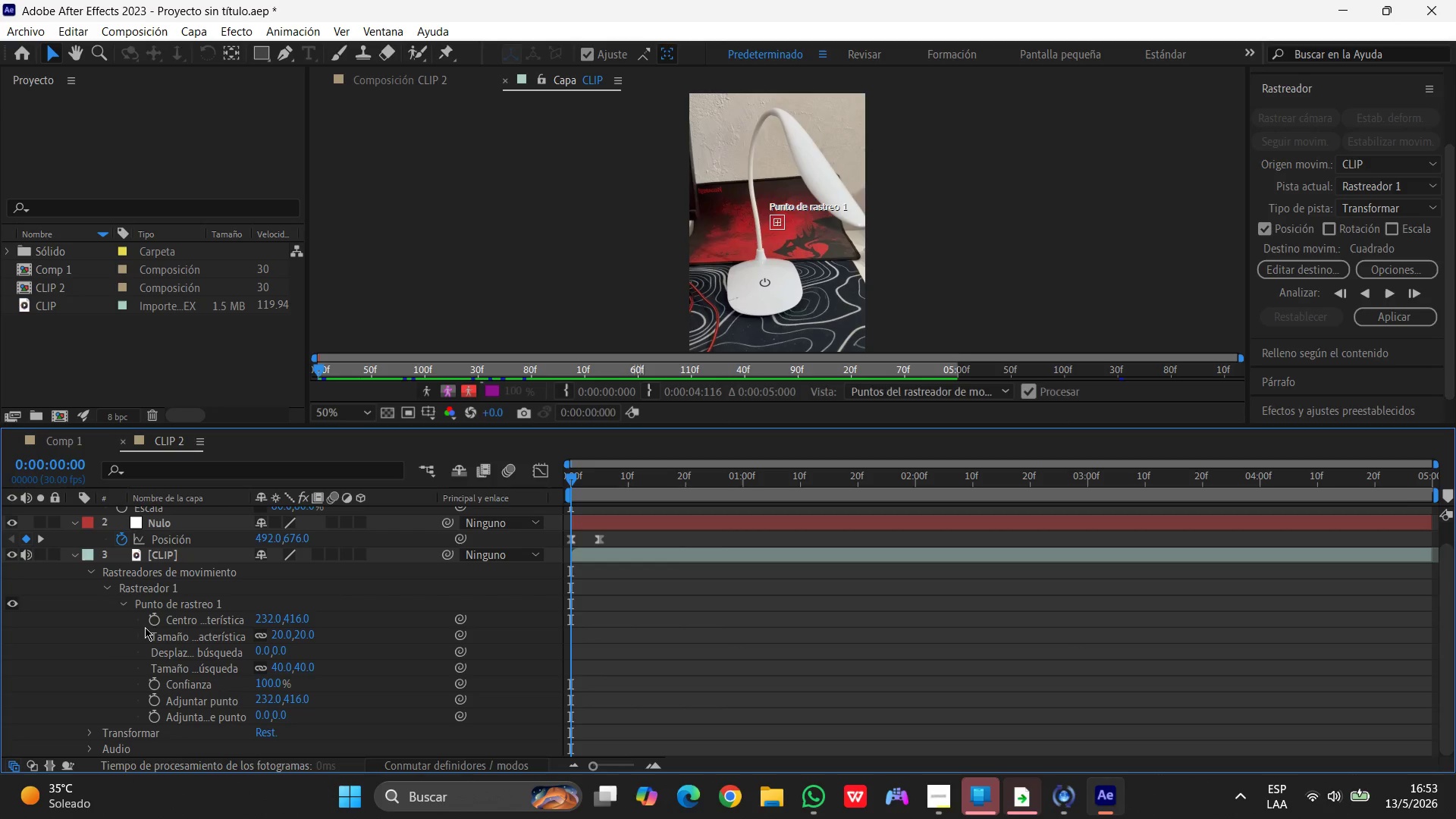 
scroll: coordinate [147, 623], scroll_direction: none, amount: 0.0
 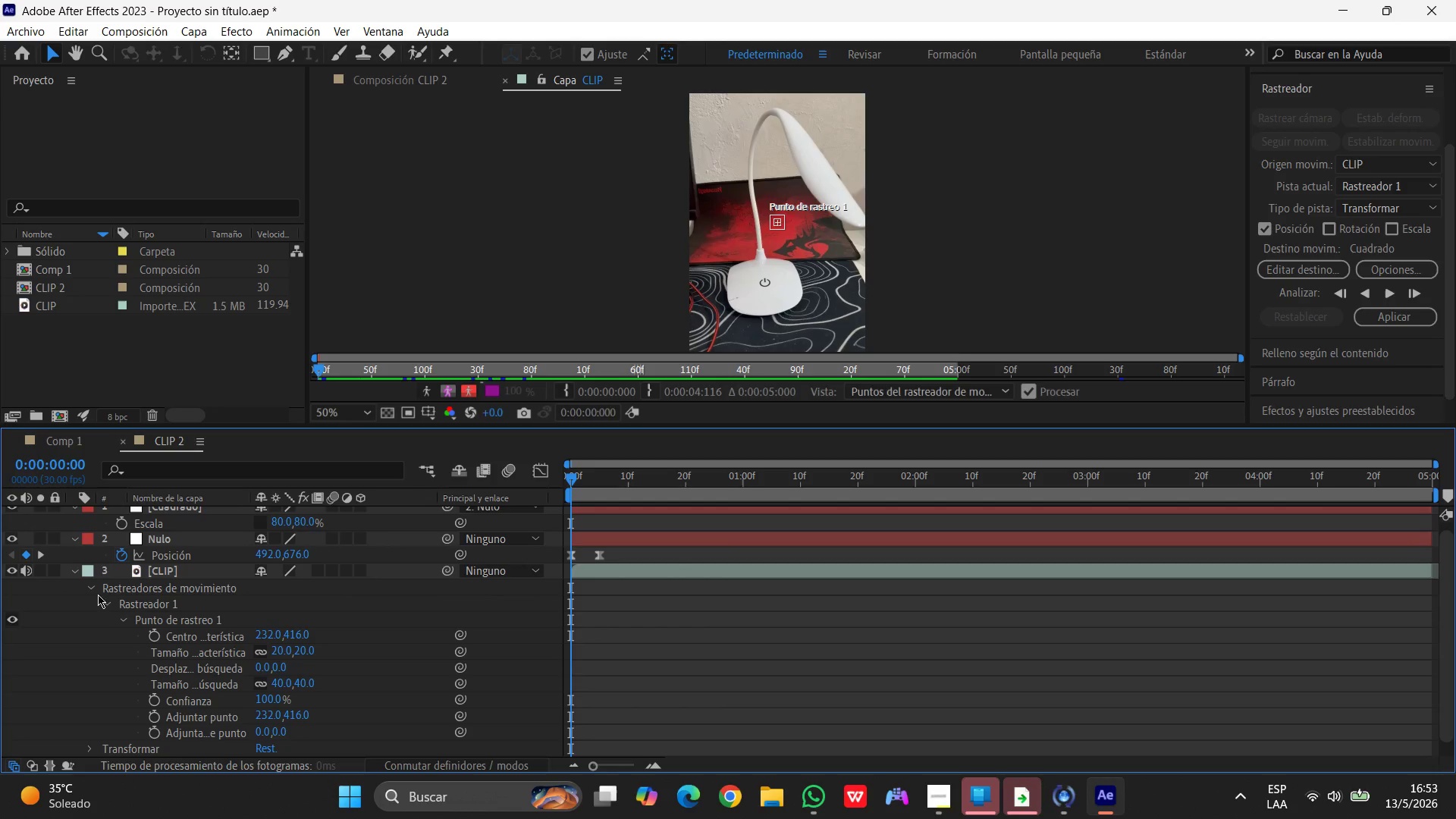 
left_click([98, 589])
 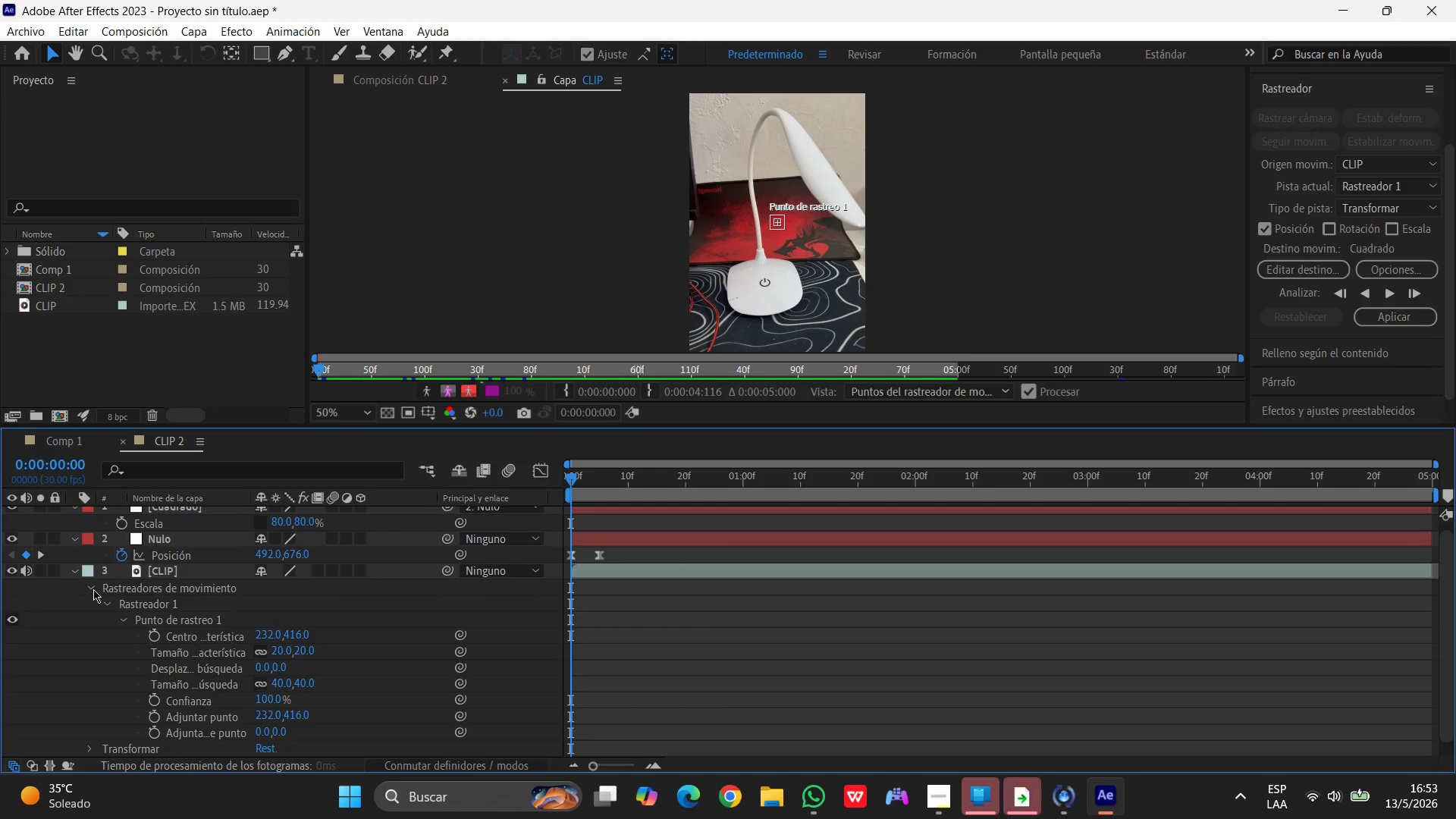 
left_click([90, 590])
 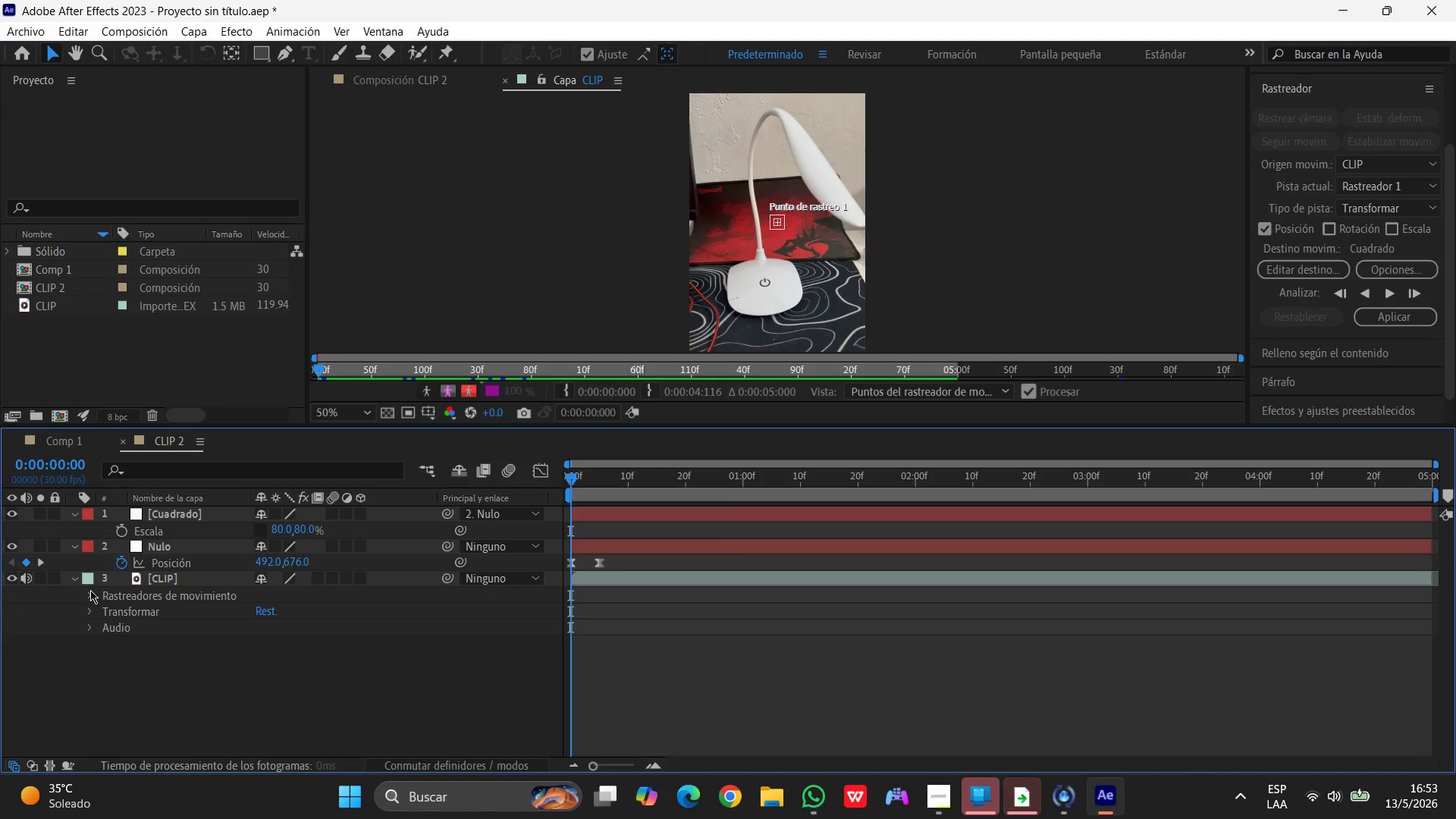 
left_click([90, 590])
 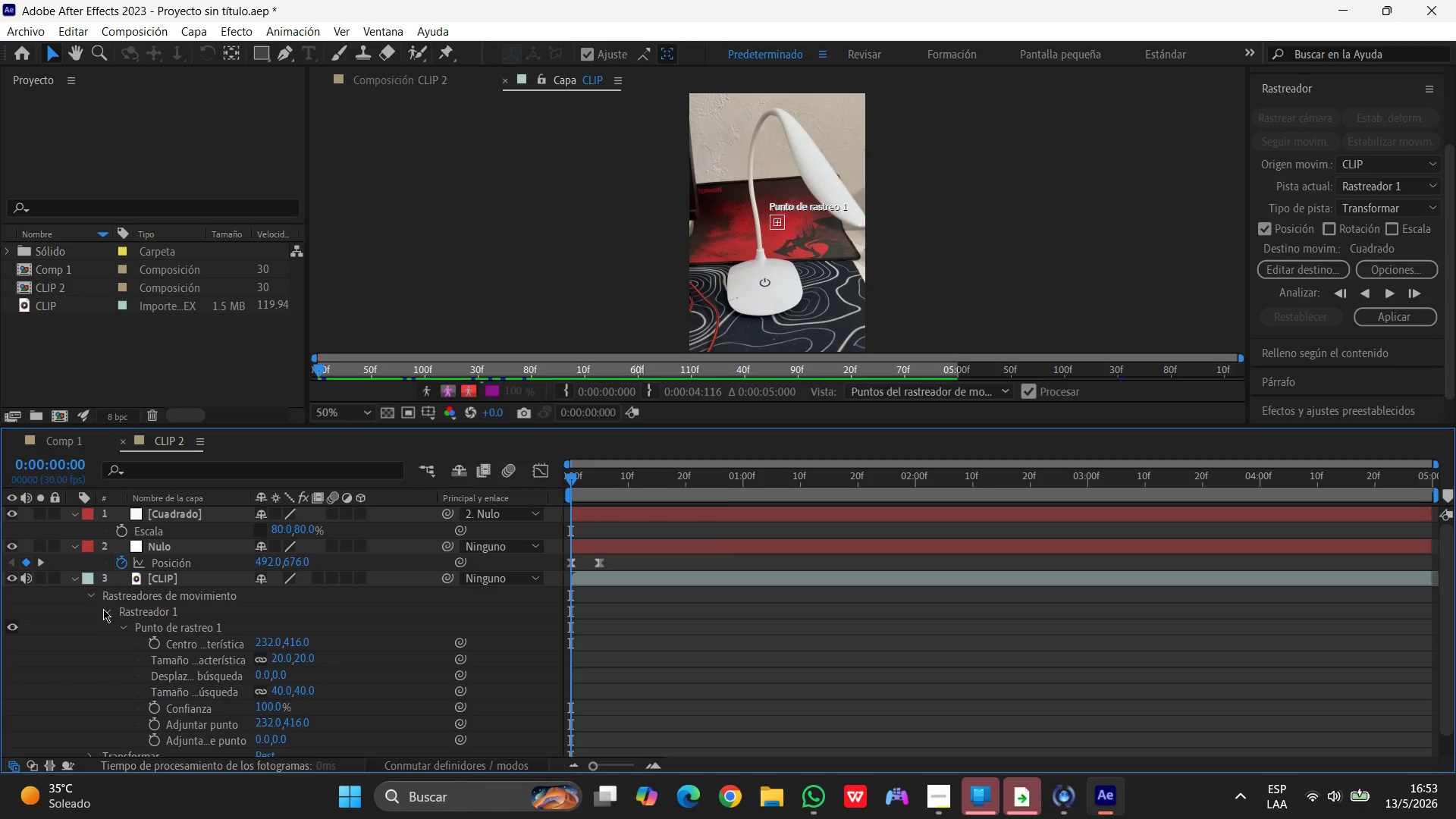 
left_click([105, 609])
 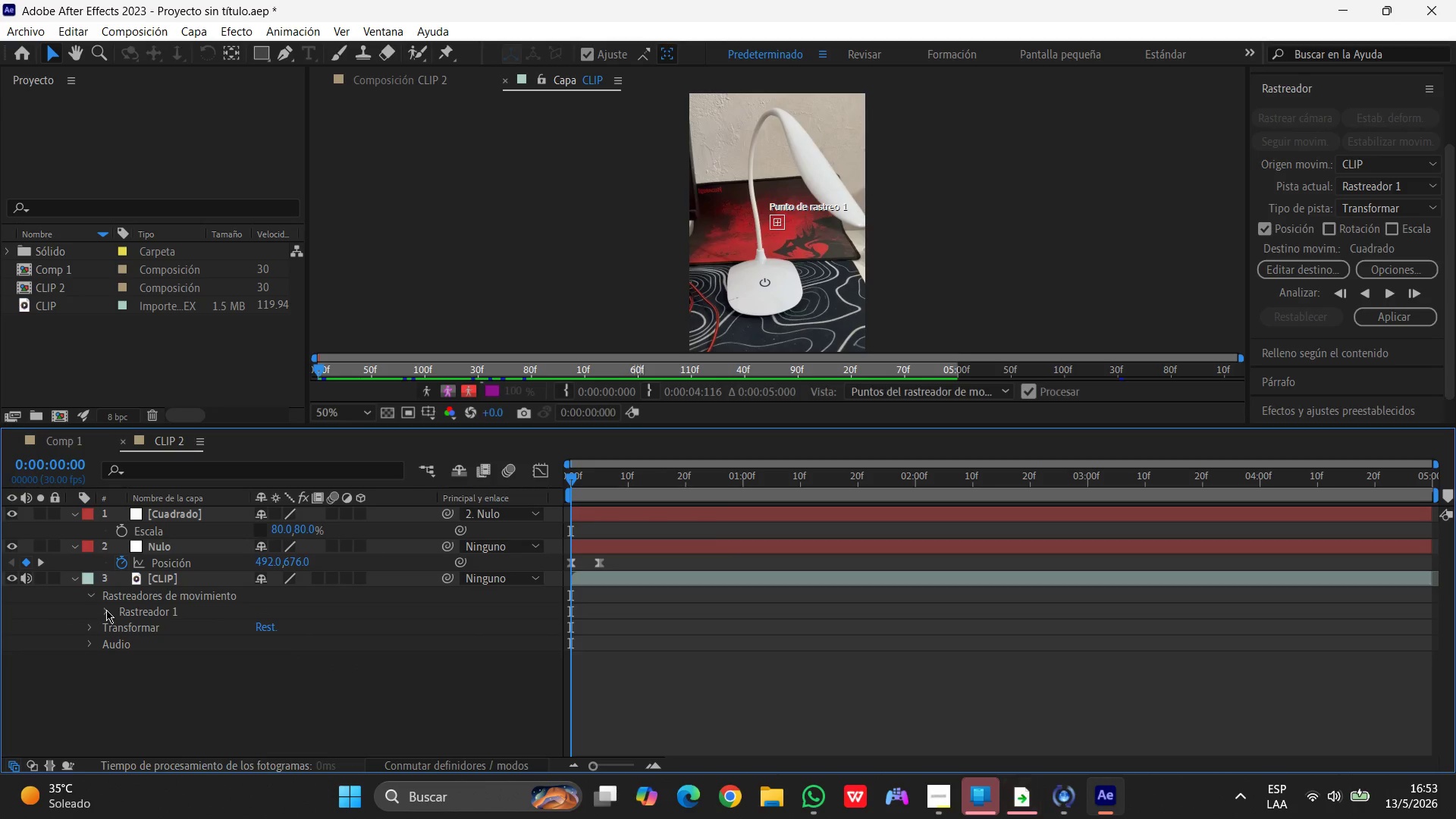 
left_click([111, 612])
 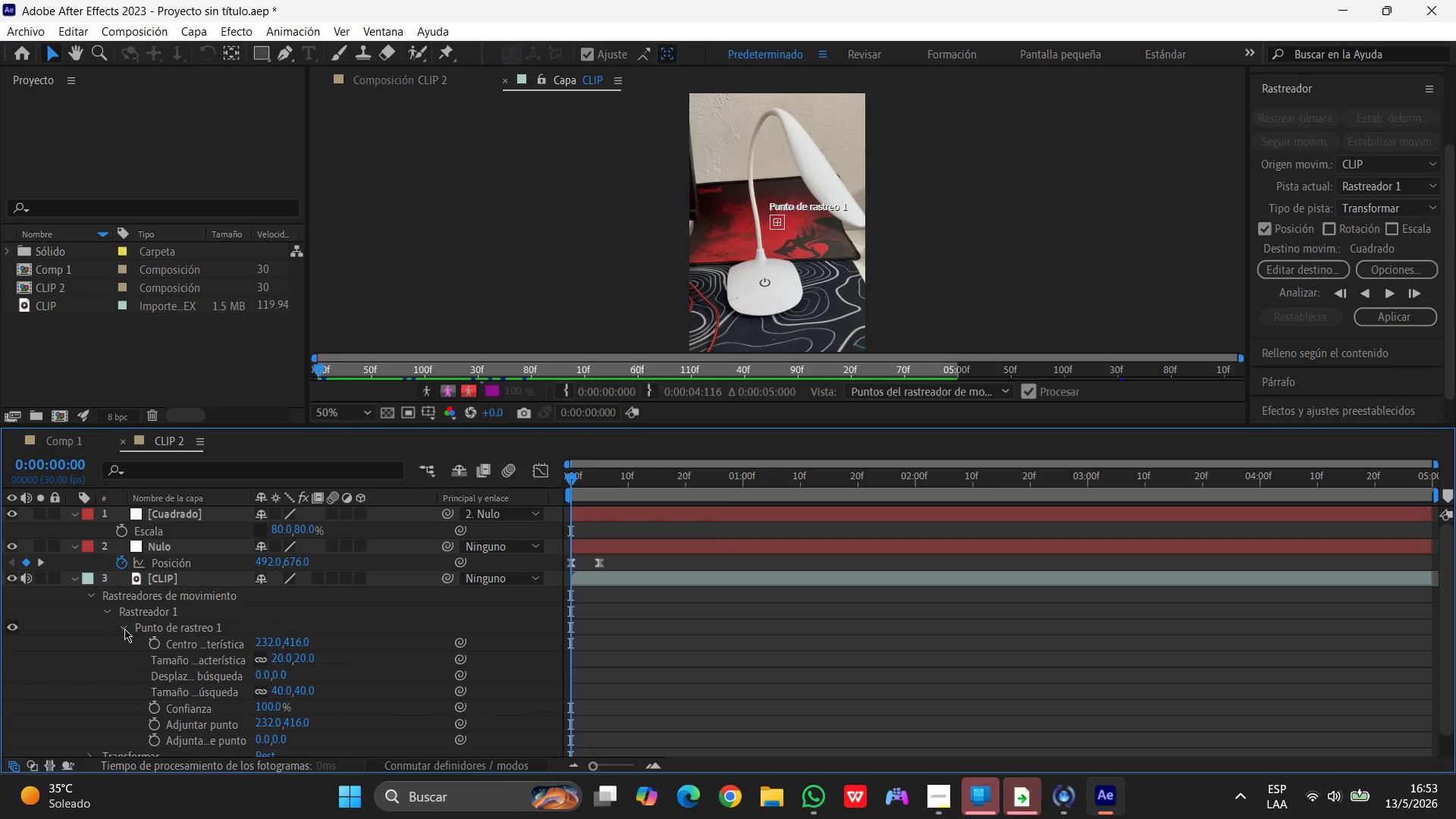 
left_click([124, 629])
 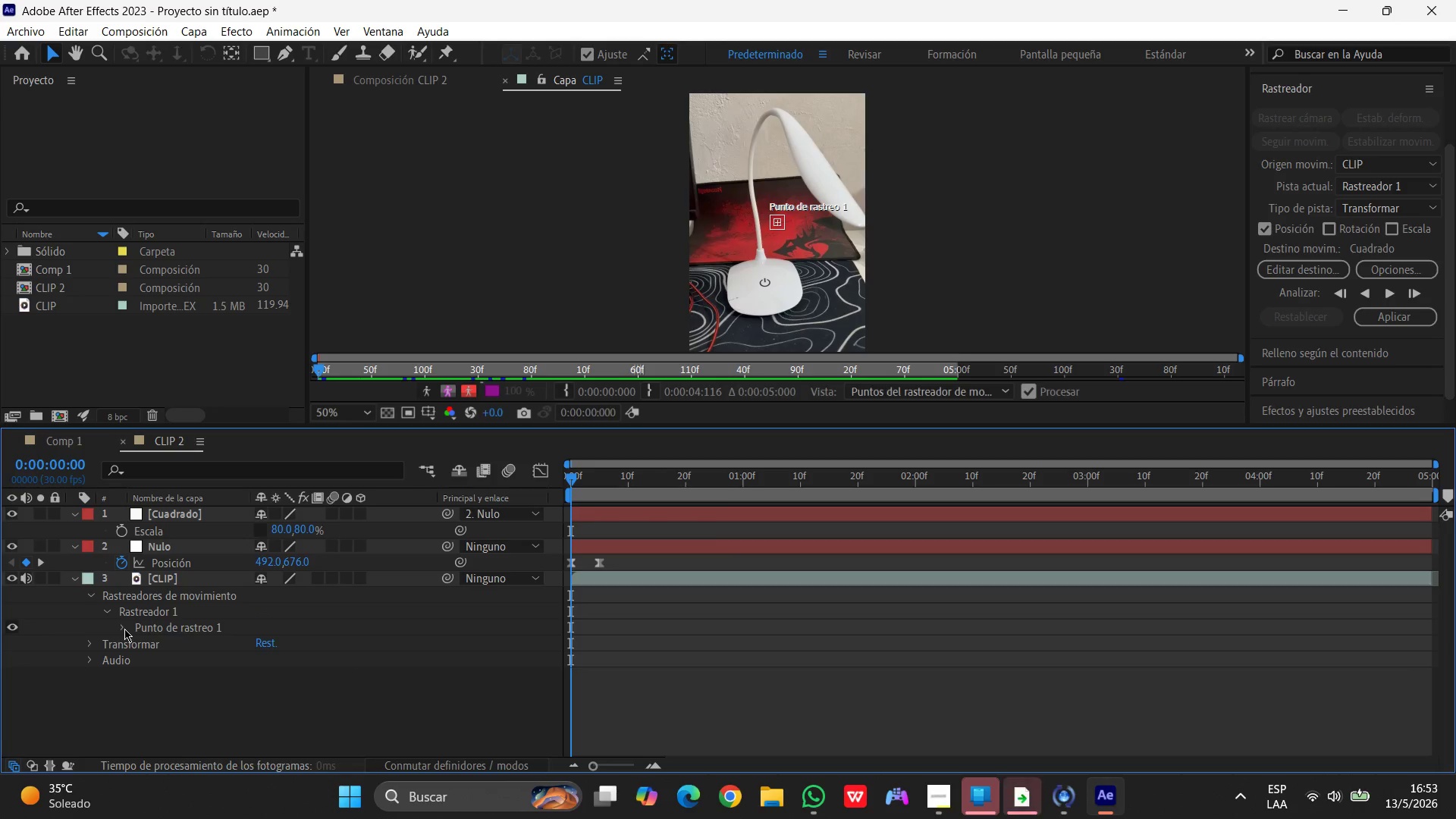 
left_click([124, 629])
 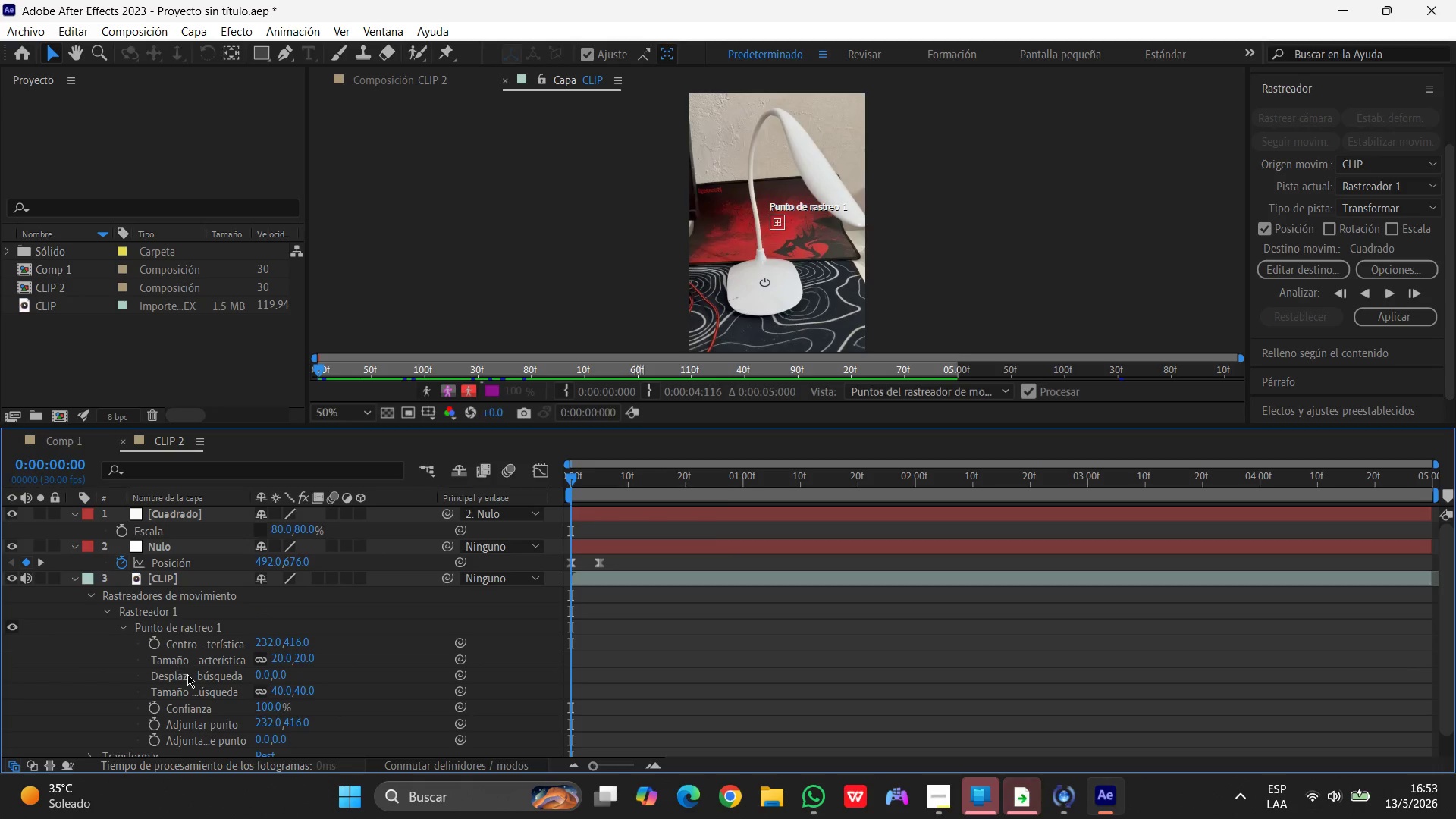 
scroll: coordinate [189, 675], scroll_direction: down, amount: 4.0
 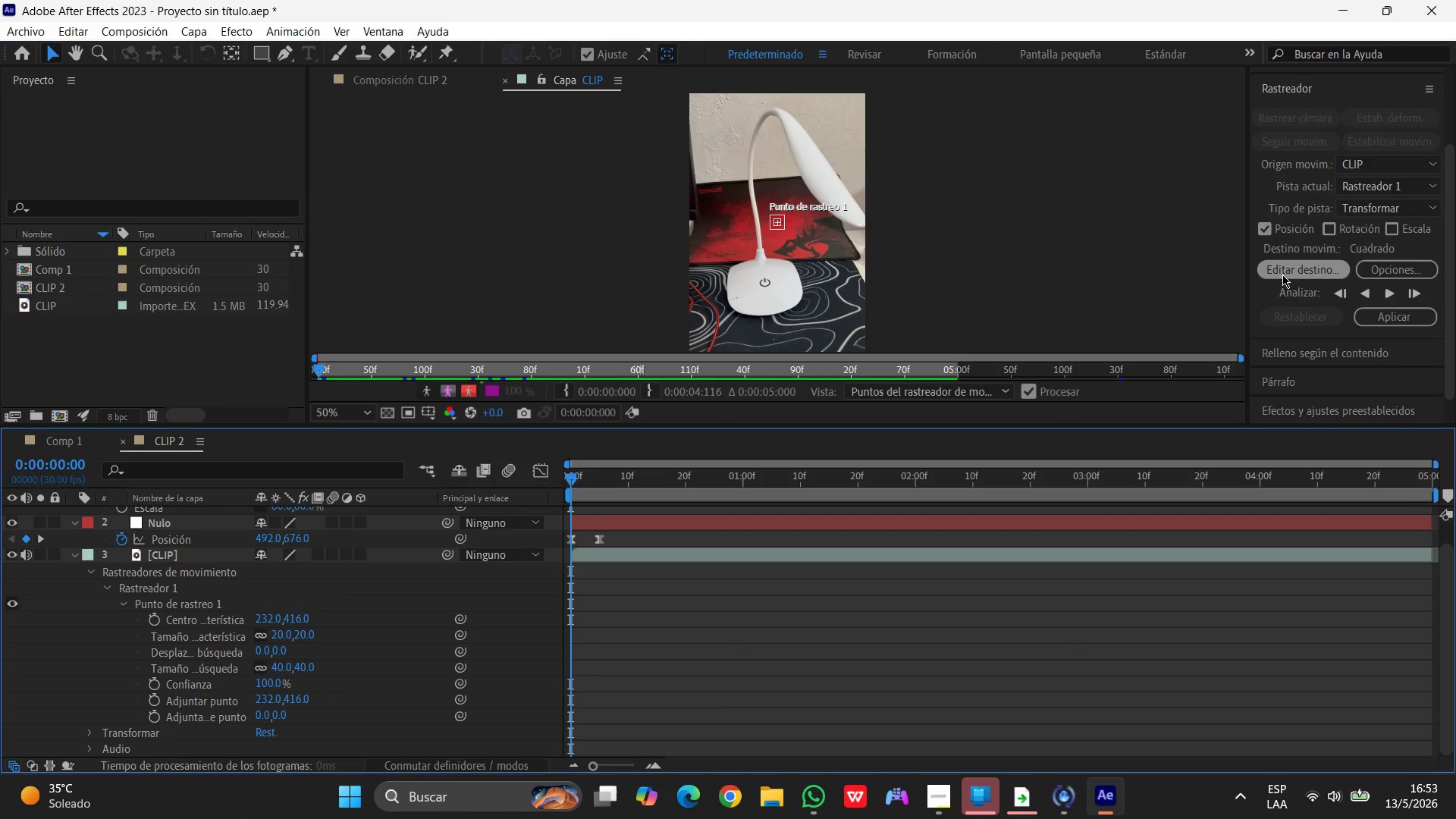 
scroll: coordinate [1288, 244], scroll_direction: up, amount: 2.0
 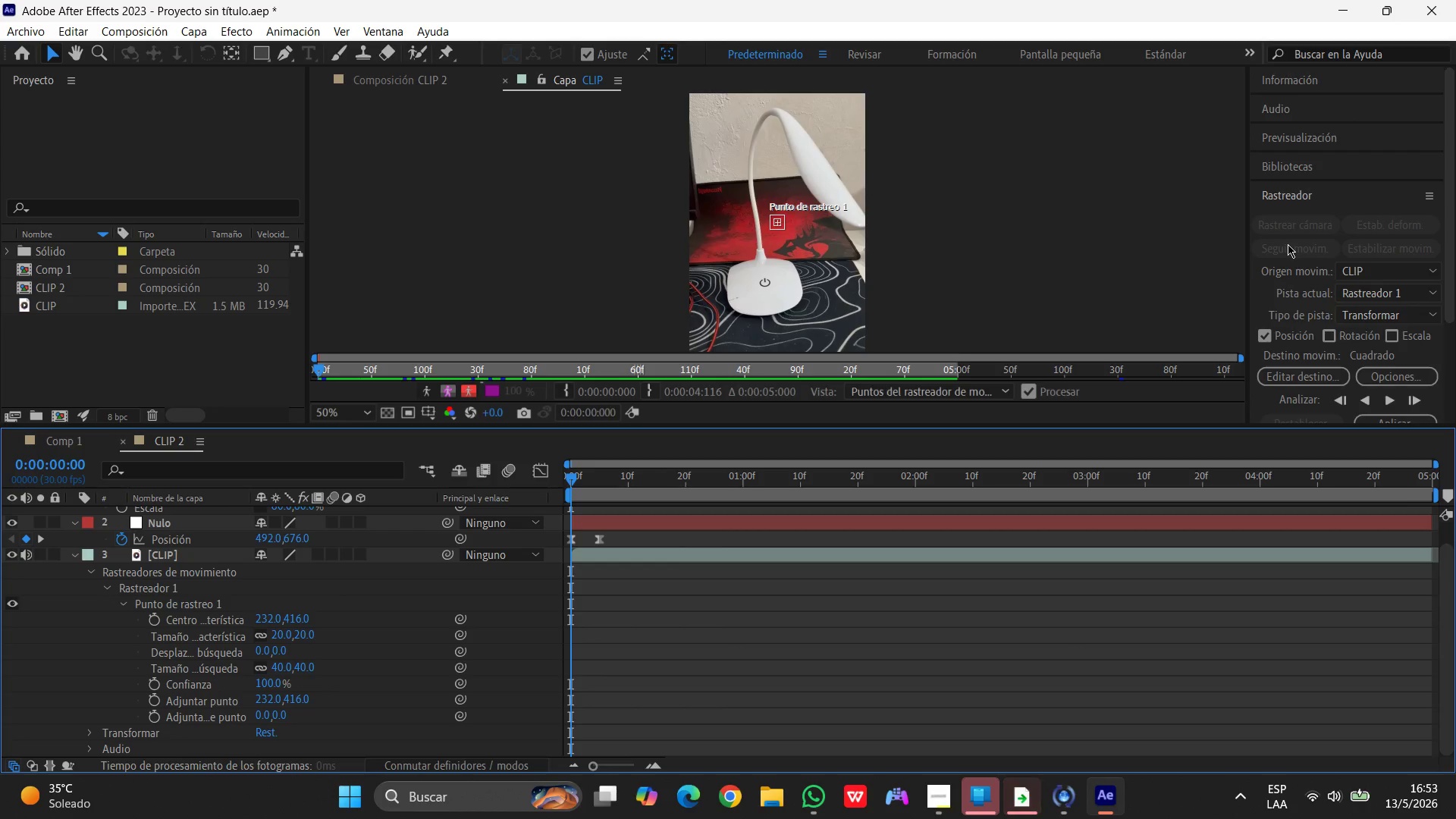 
scroll: coordinate [1288, 244], scroll_direction: down, amount: 1.0
 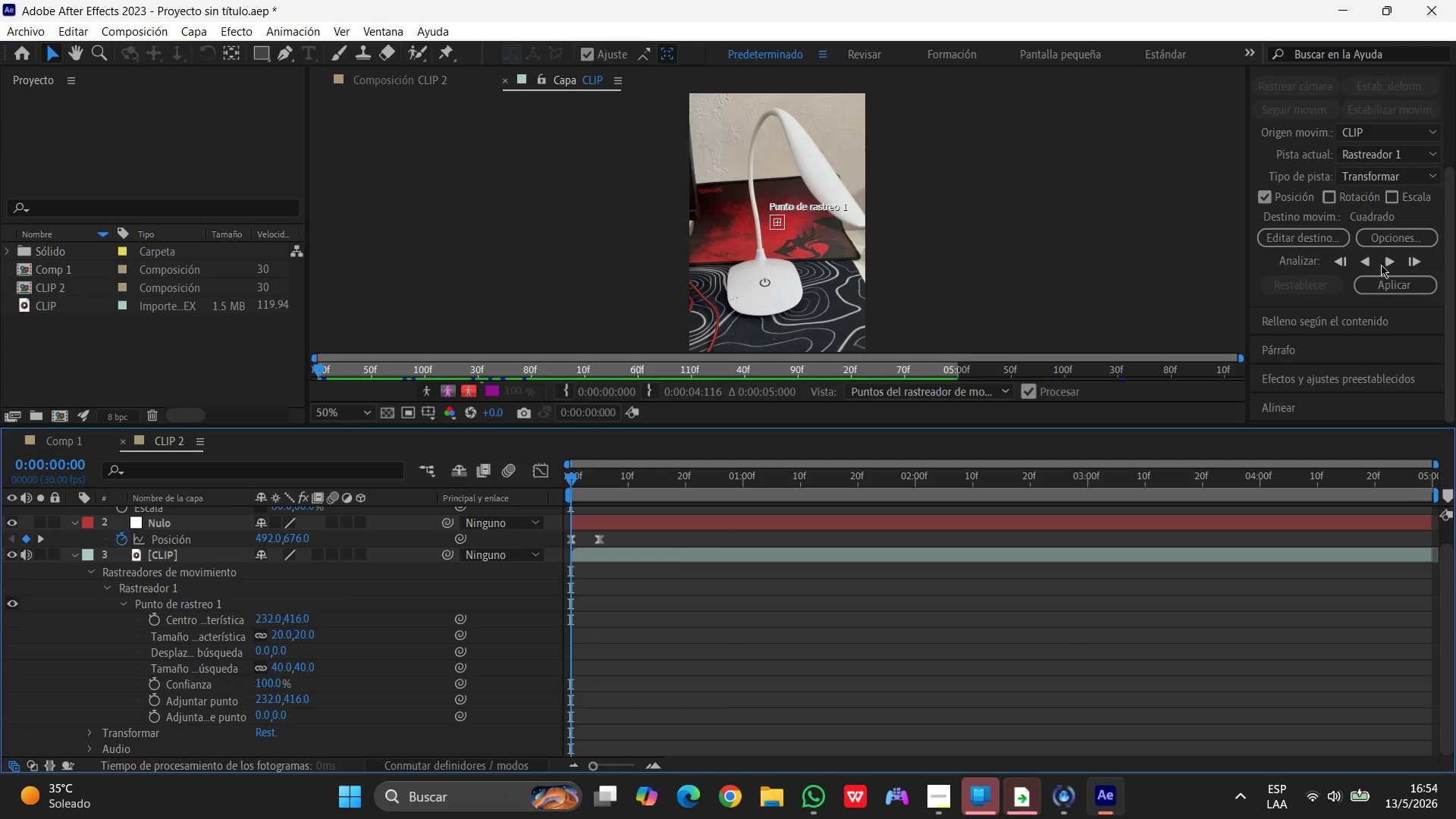 
wait(5.76)
 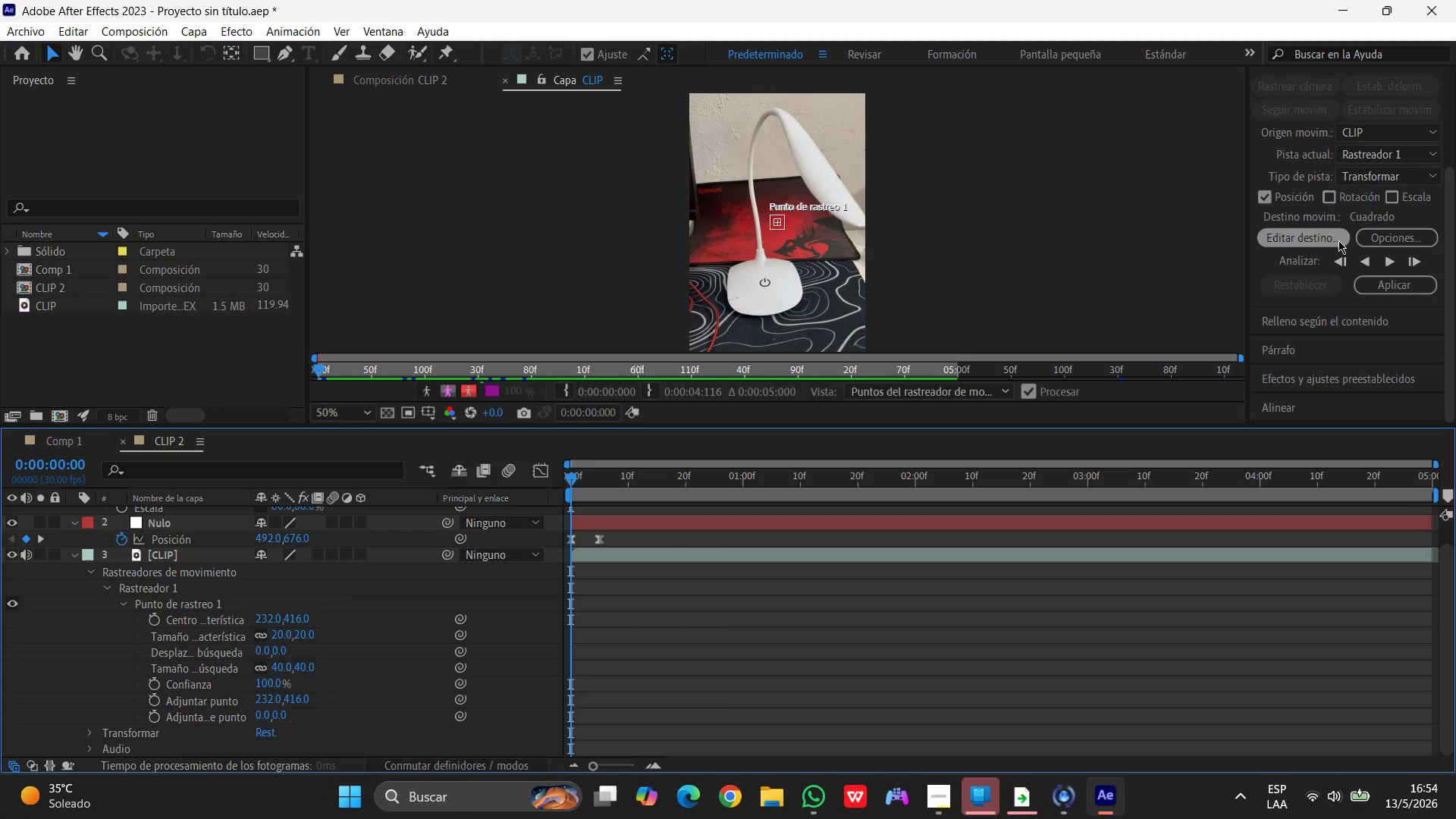 
left_click([1385, 262])
 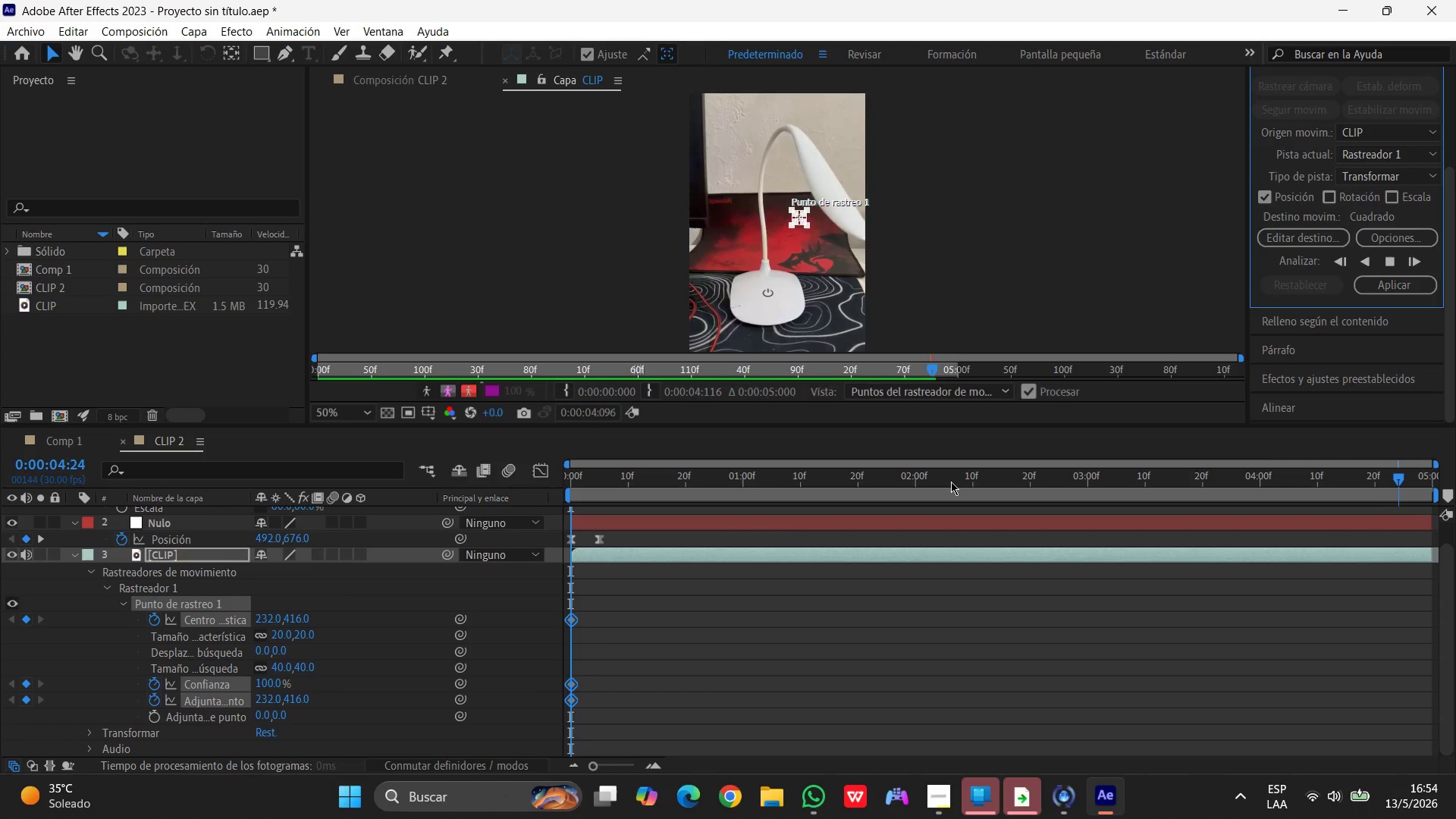 
wait(33.09)
 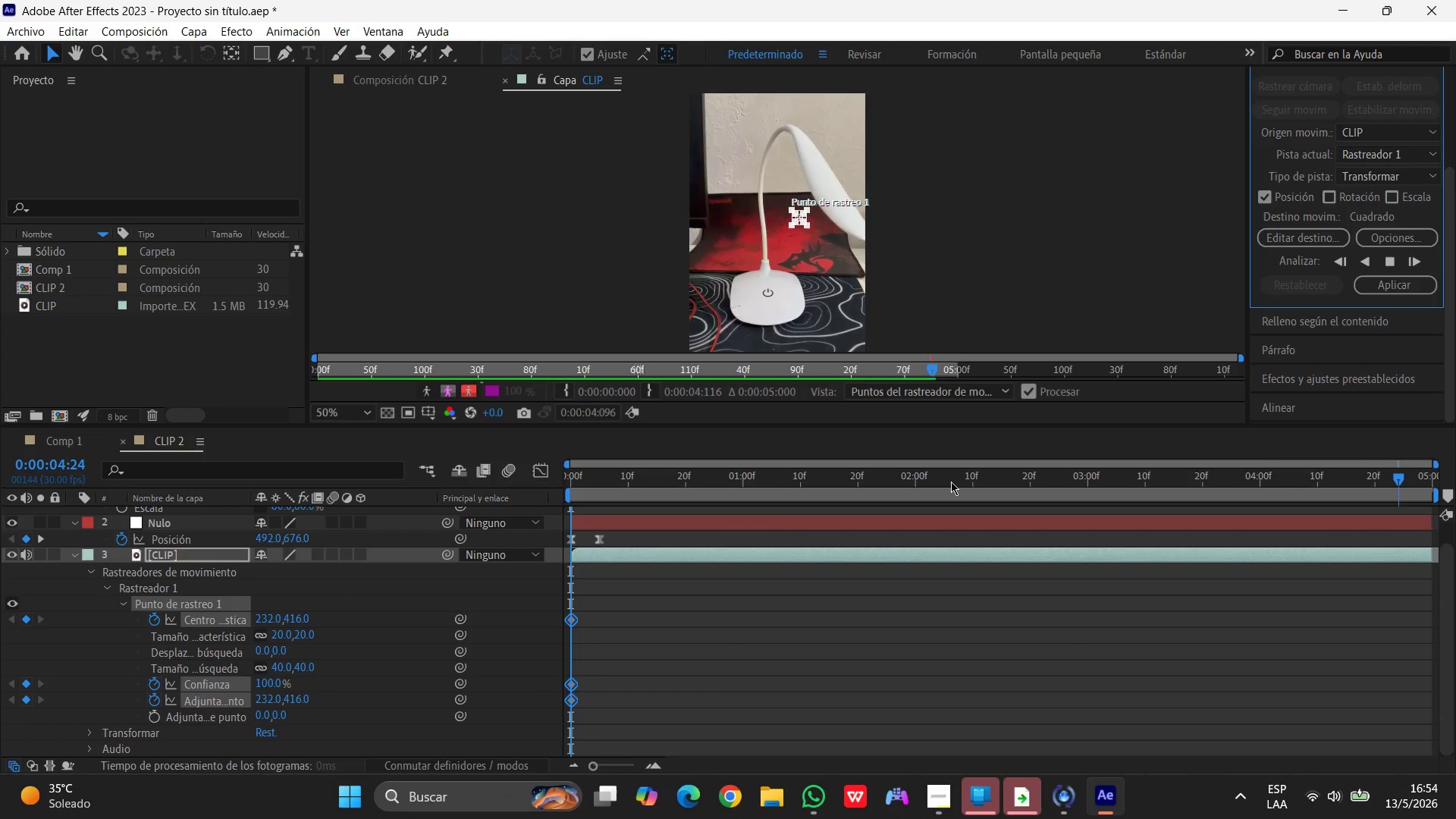 
left_click([1307, 234])
 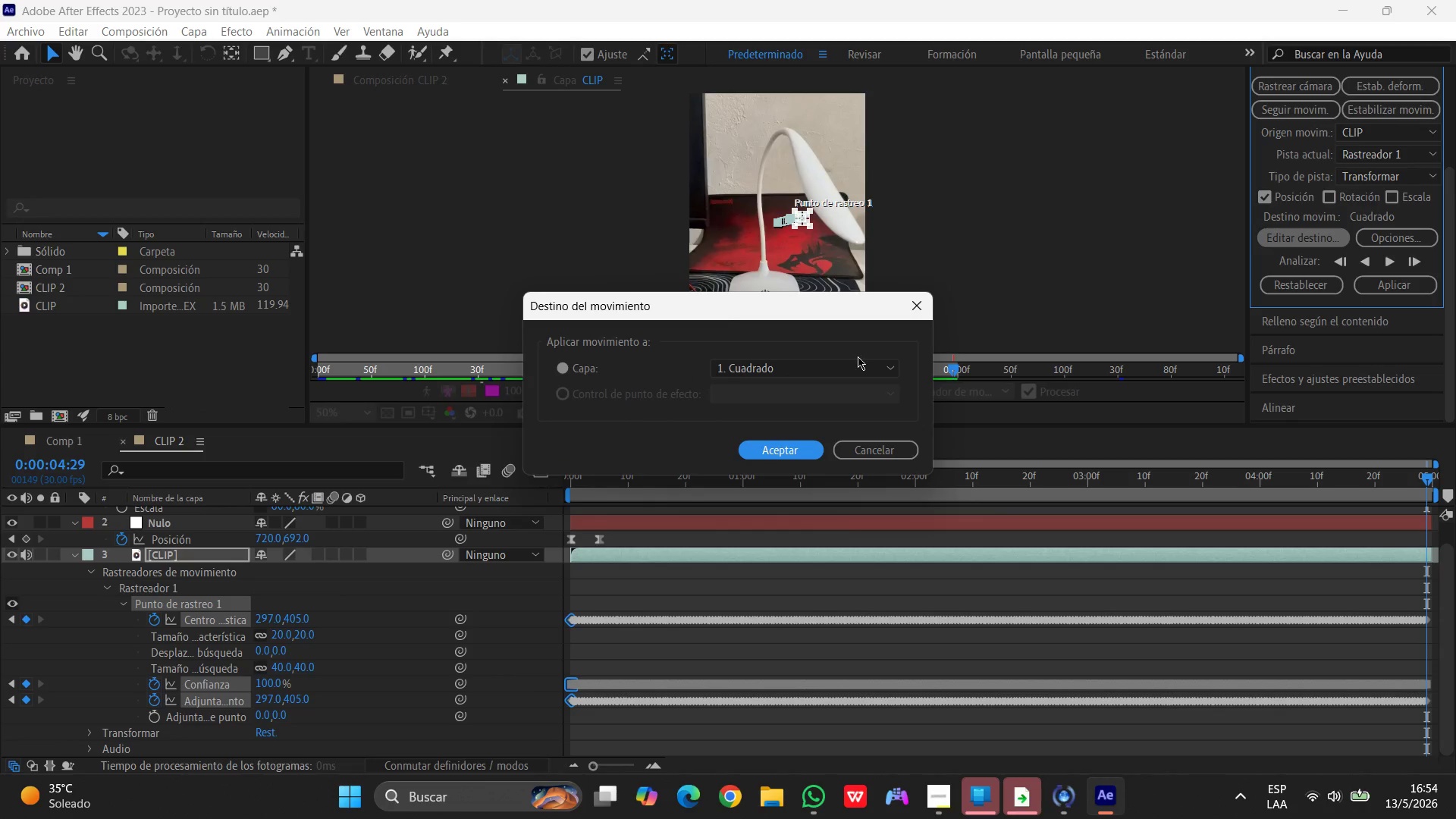 
left_click([841, 366])
 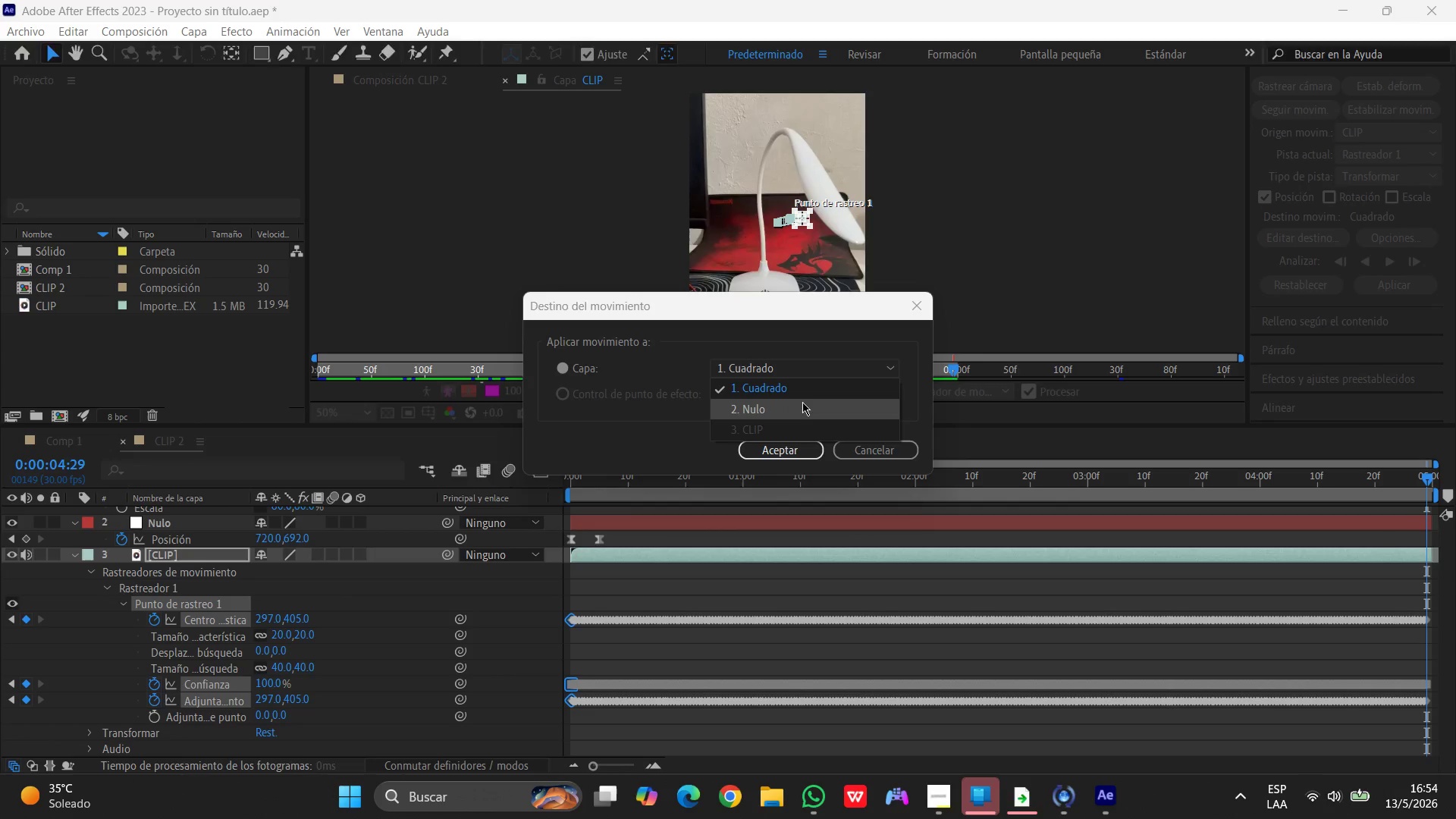 
left_click([795, 407])
 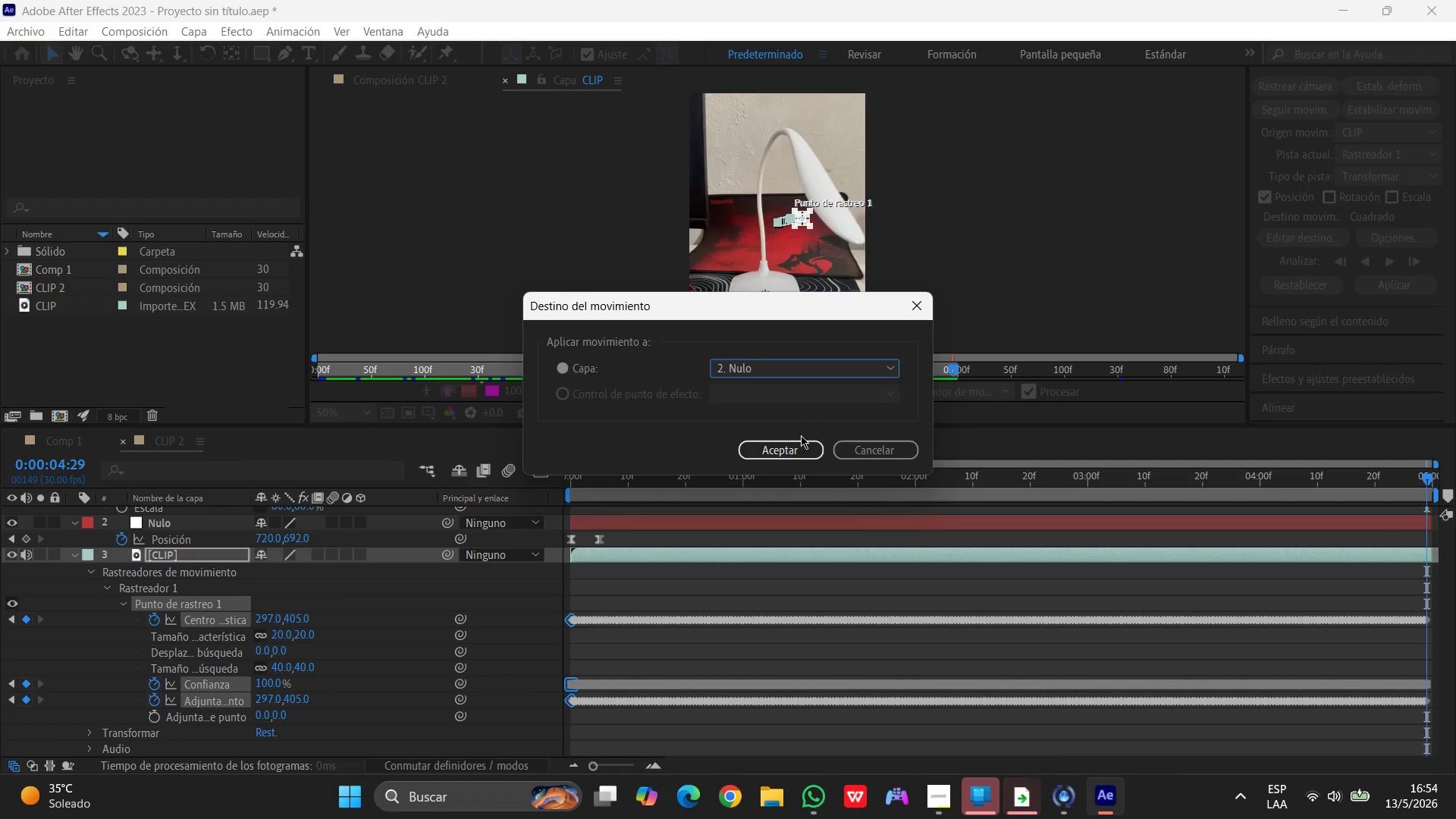 
left_click([792, 450])
 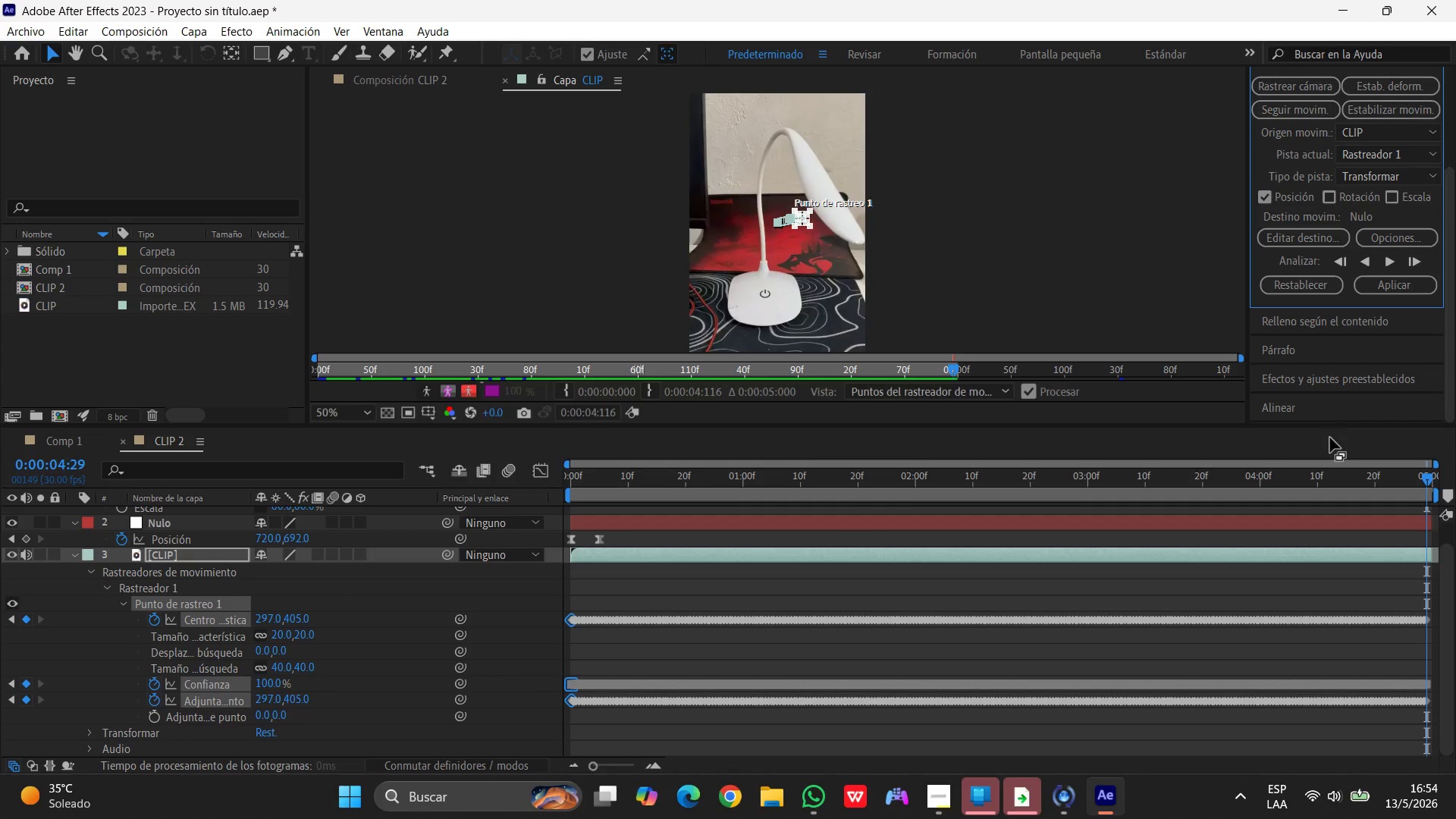 
left_click_drag(start_coordinate=[1425, 474], to_coordinate=[521, 527])
 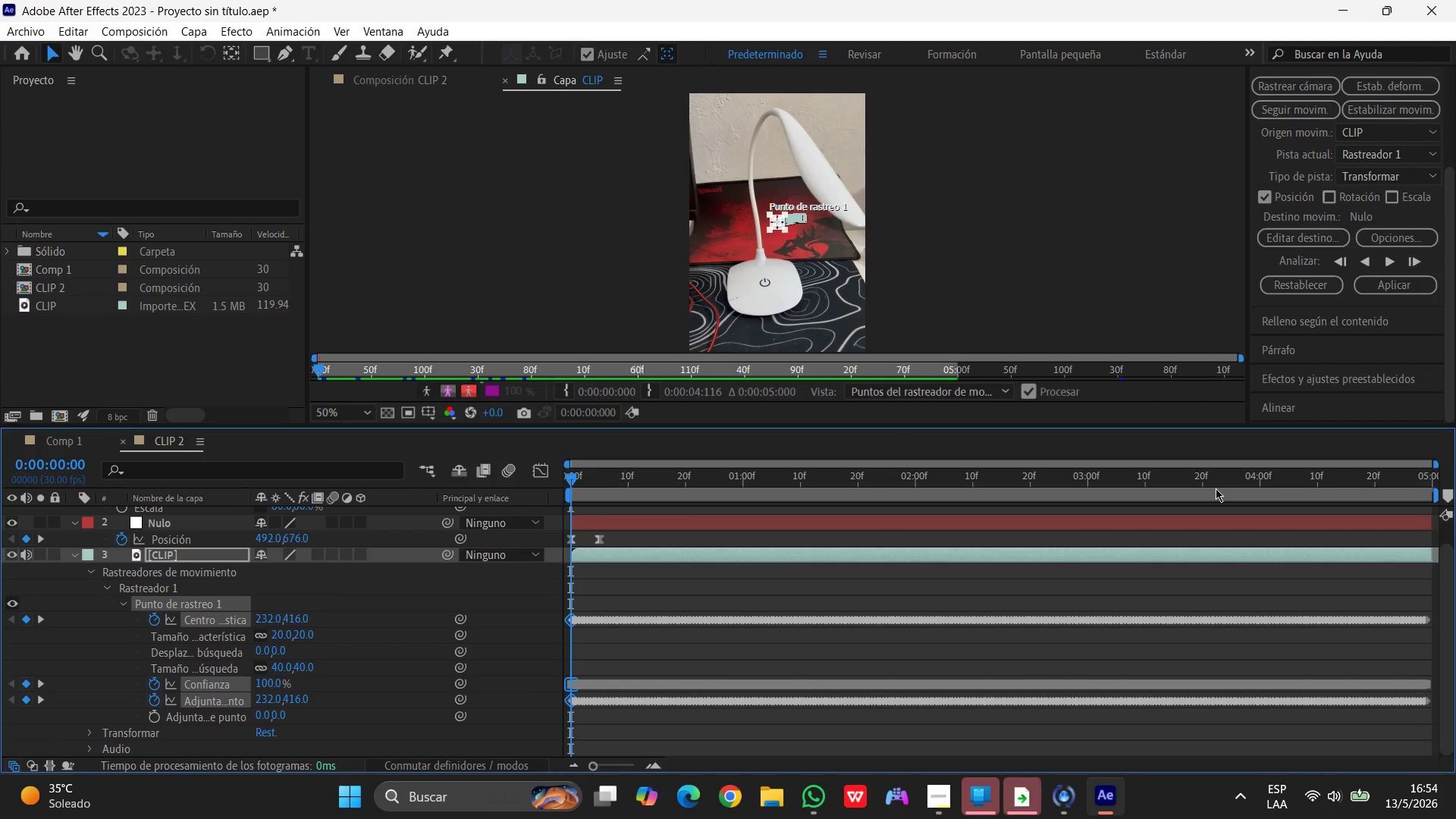 
key(Space)
 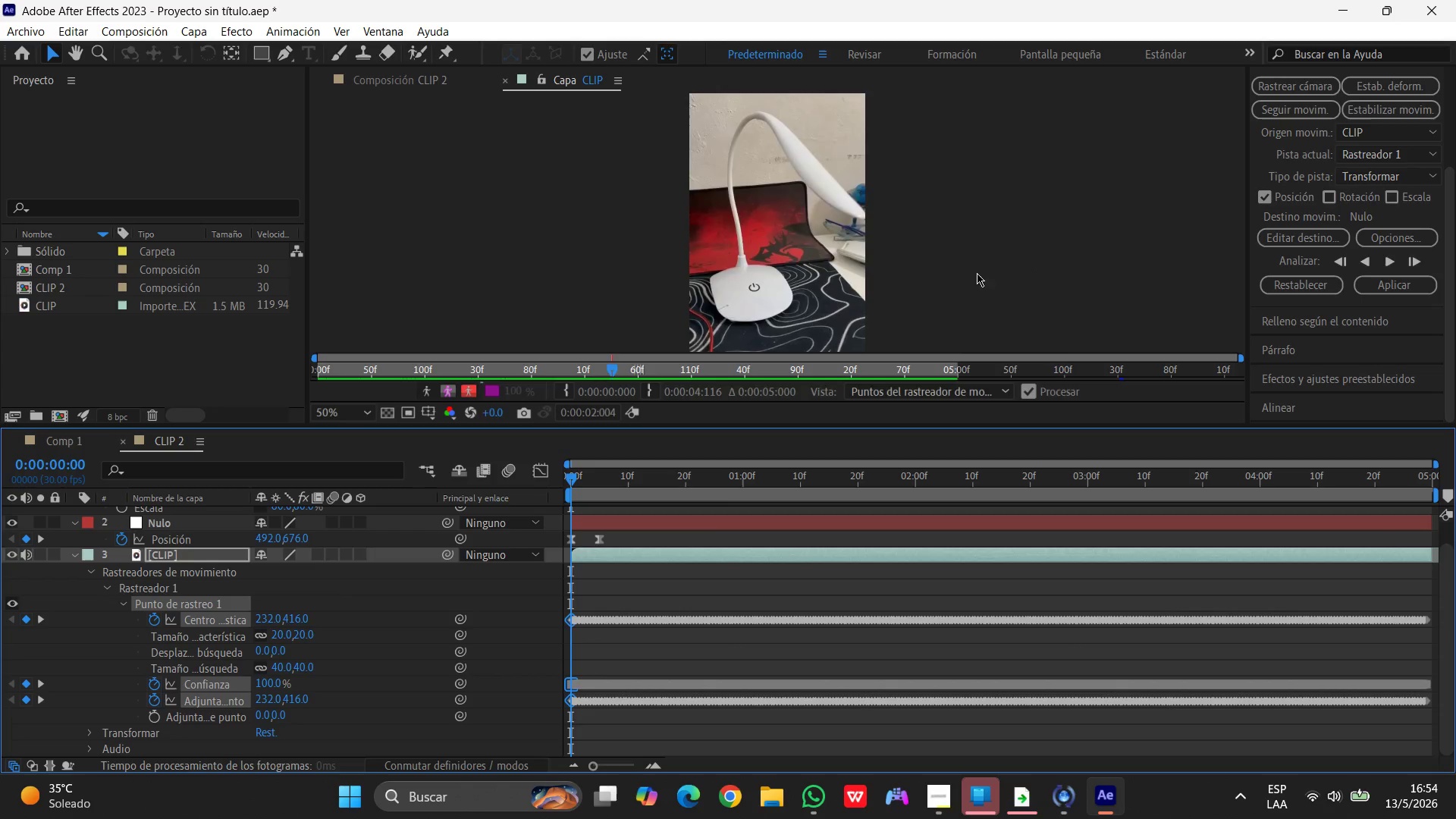 
scroll: coordinate [75, 576], scroll_direction: up, amount: 6.0
 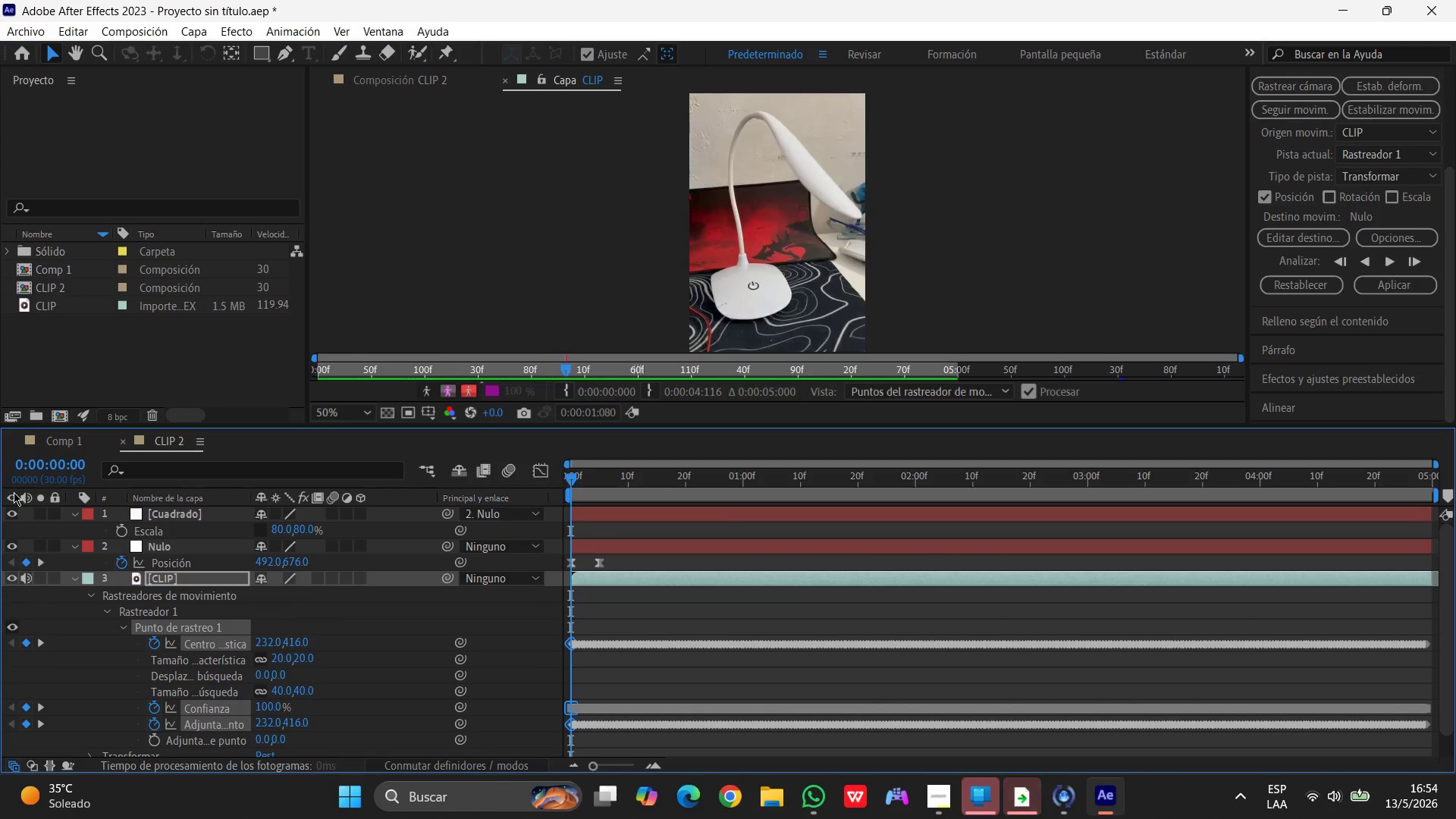 
mouse_move([547, 403])
 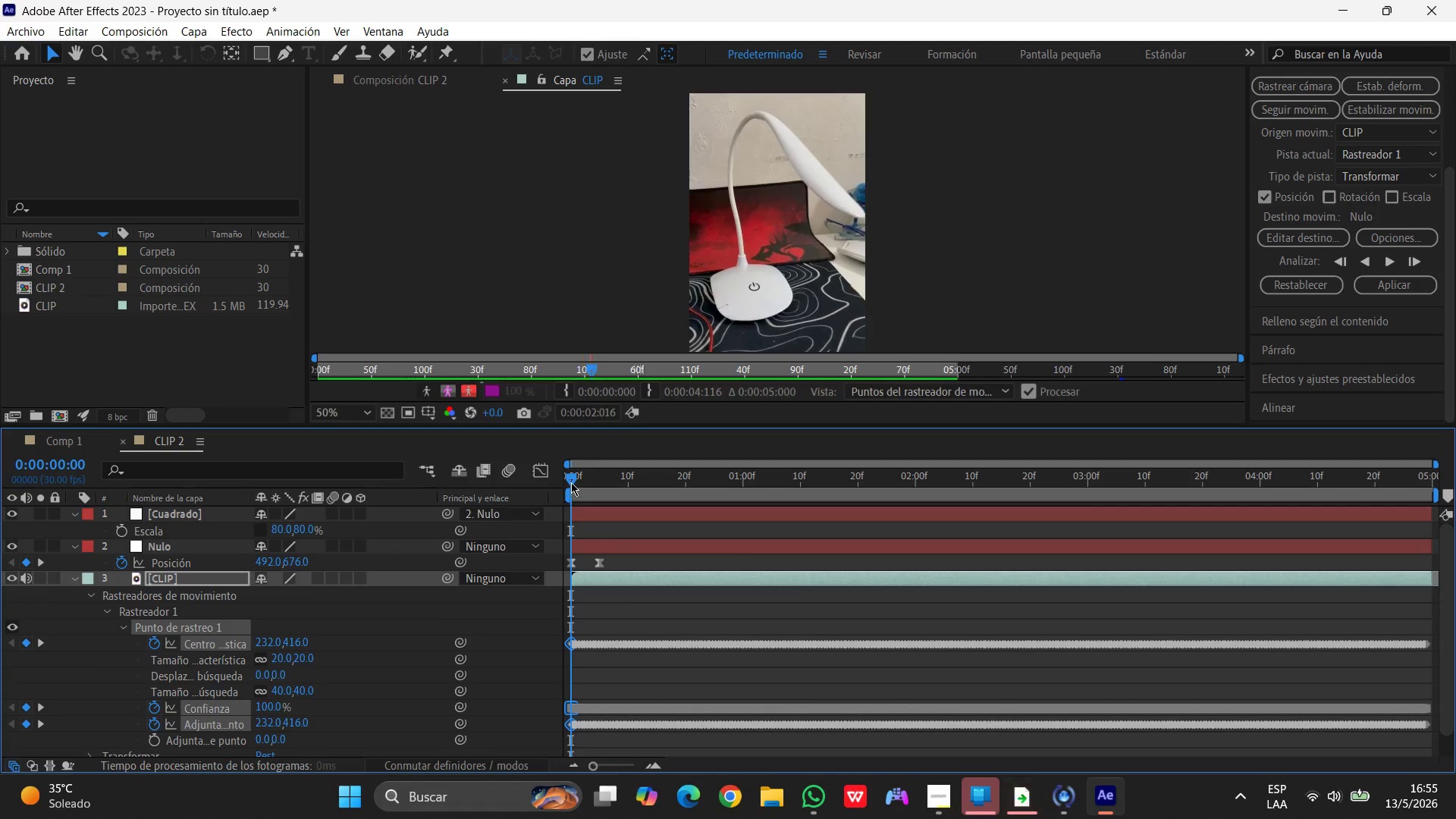 
left_click([570, 479])
 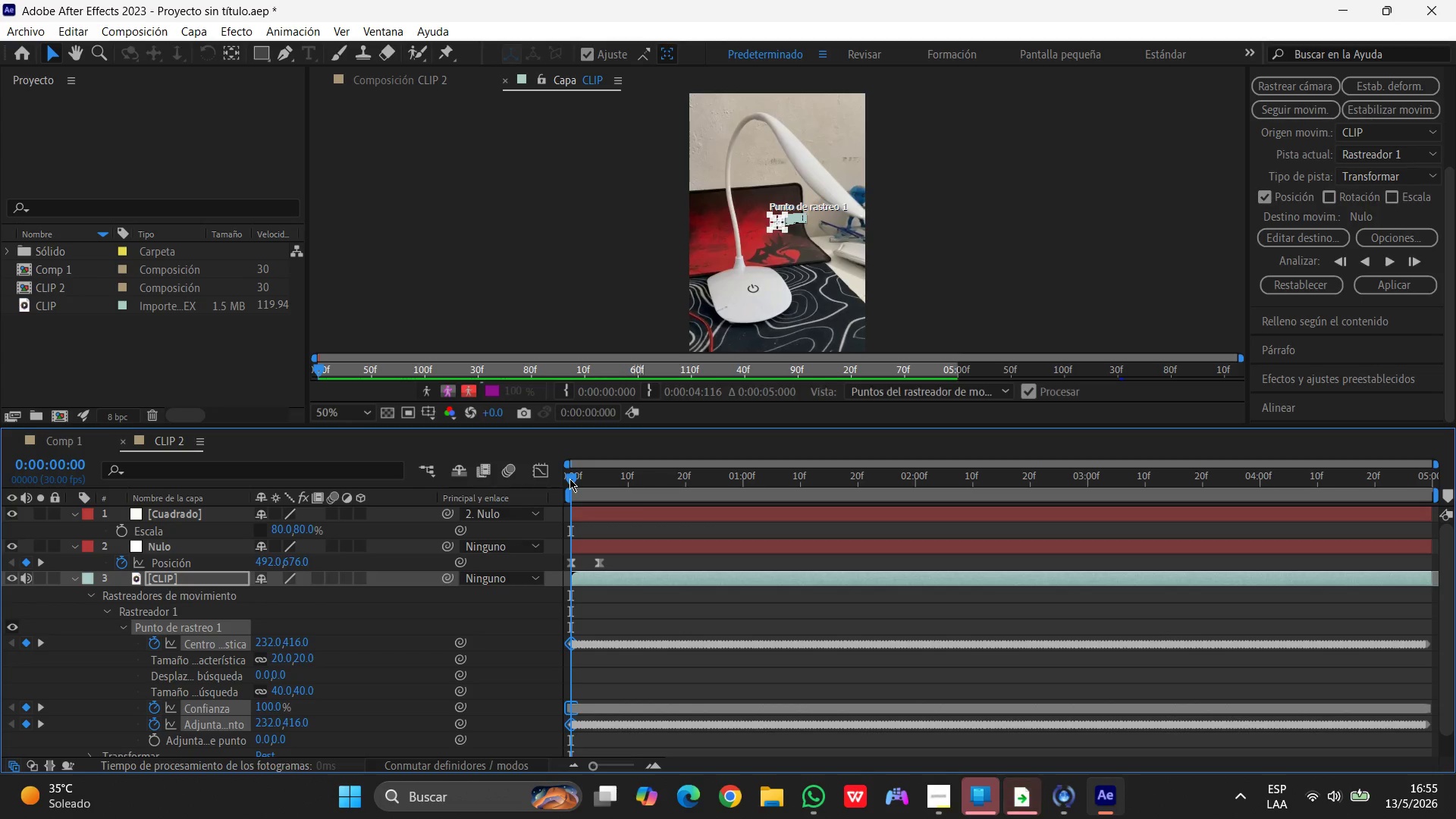 
key(Space)
 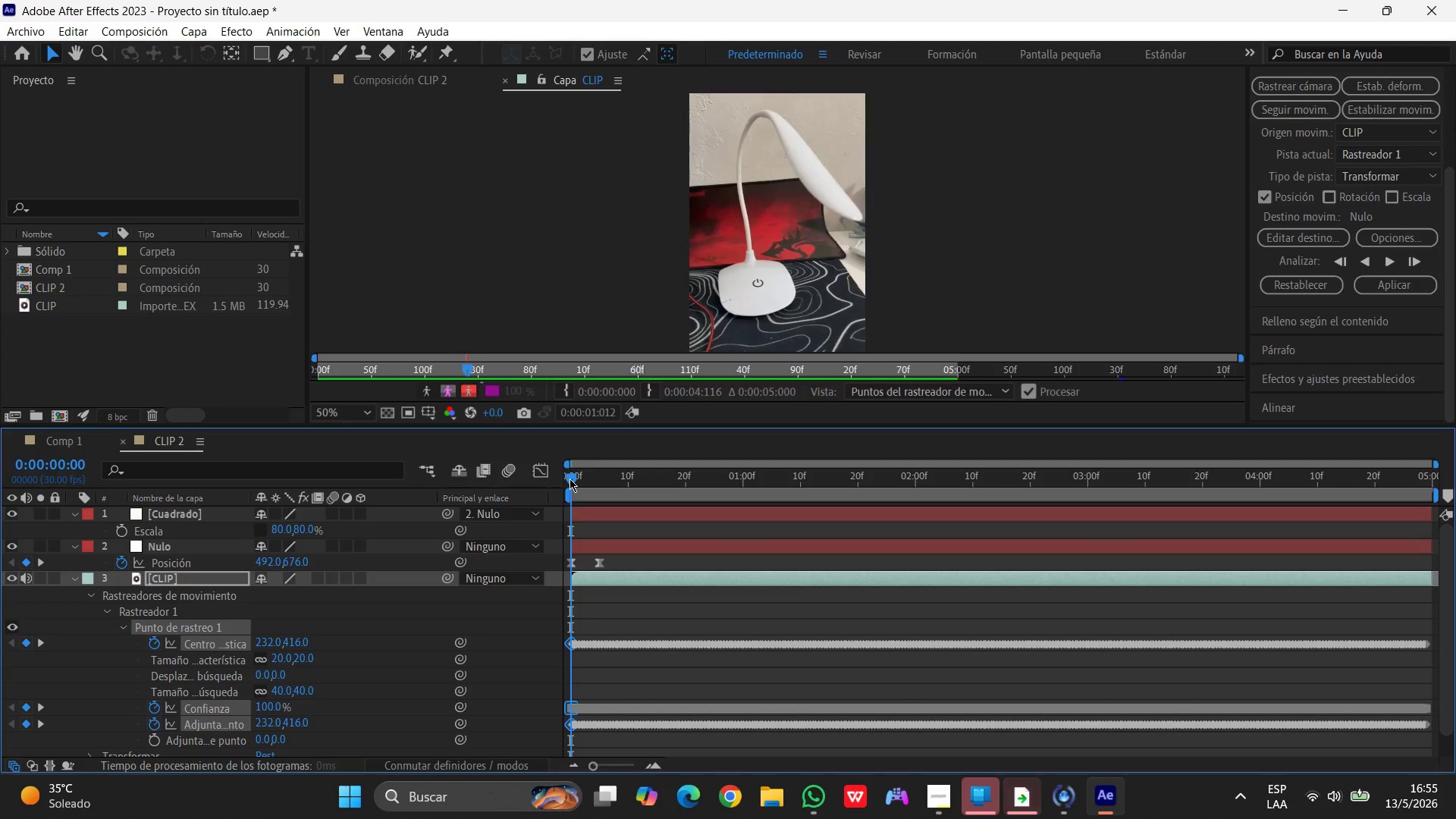 
wait(21.42)
 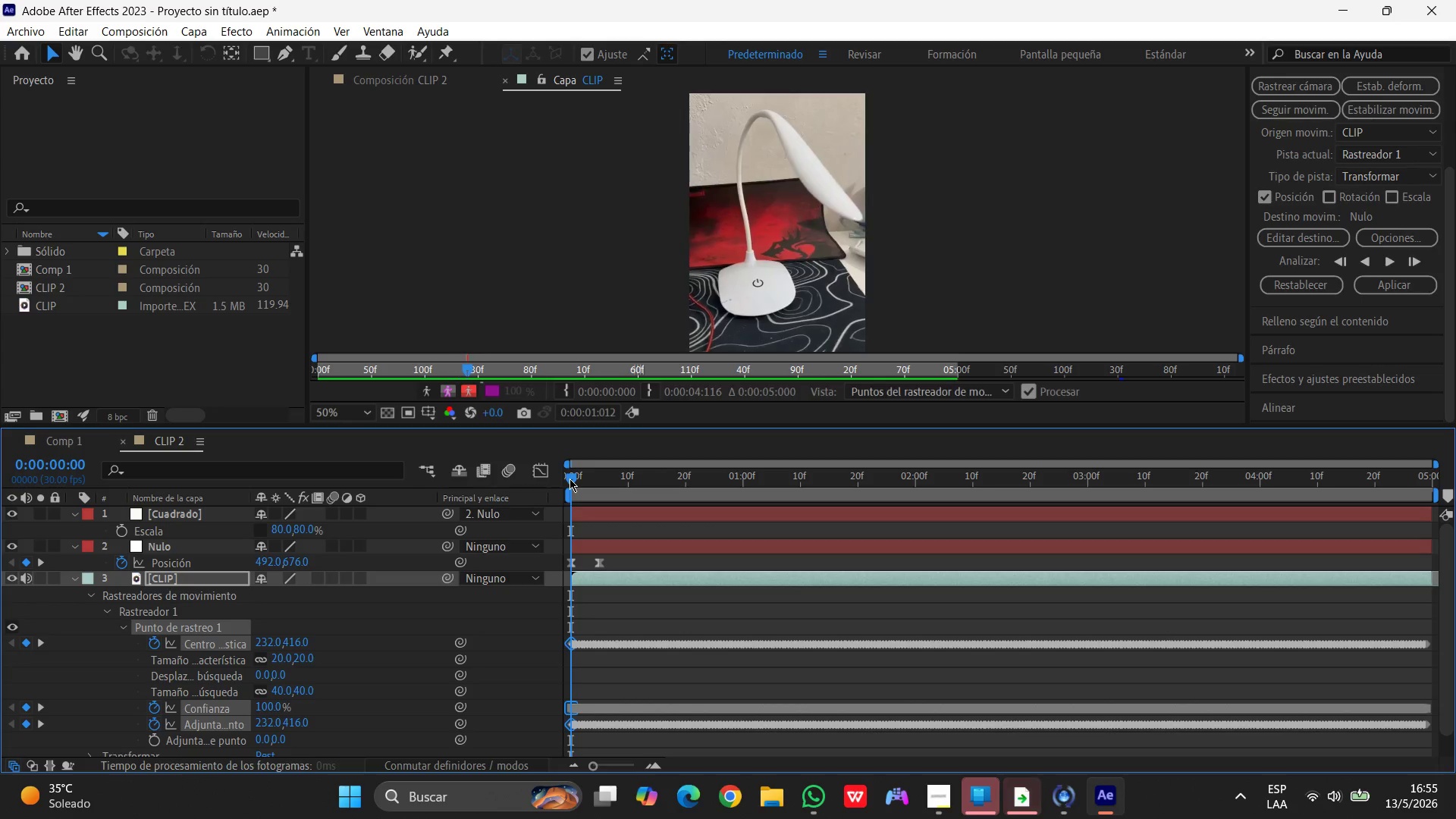 
left_click([1291, 286])
 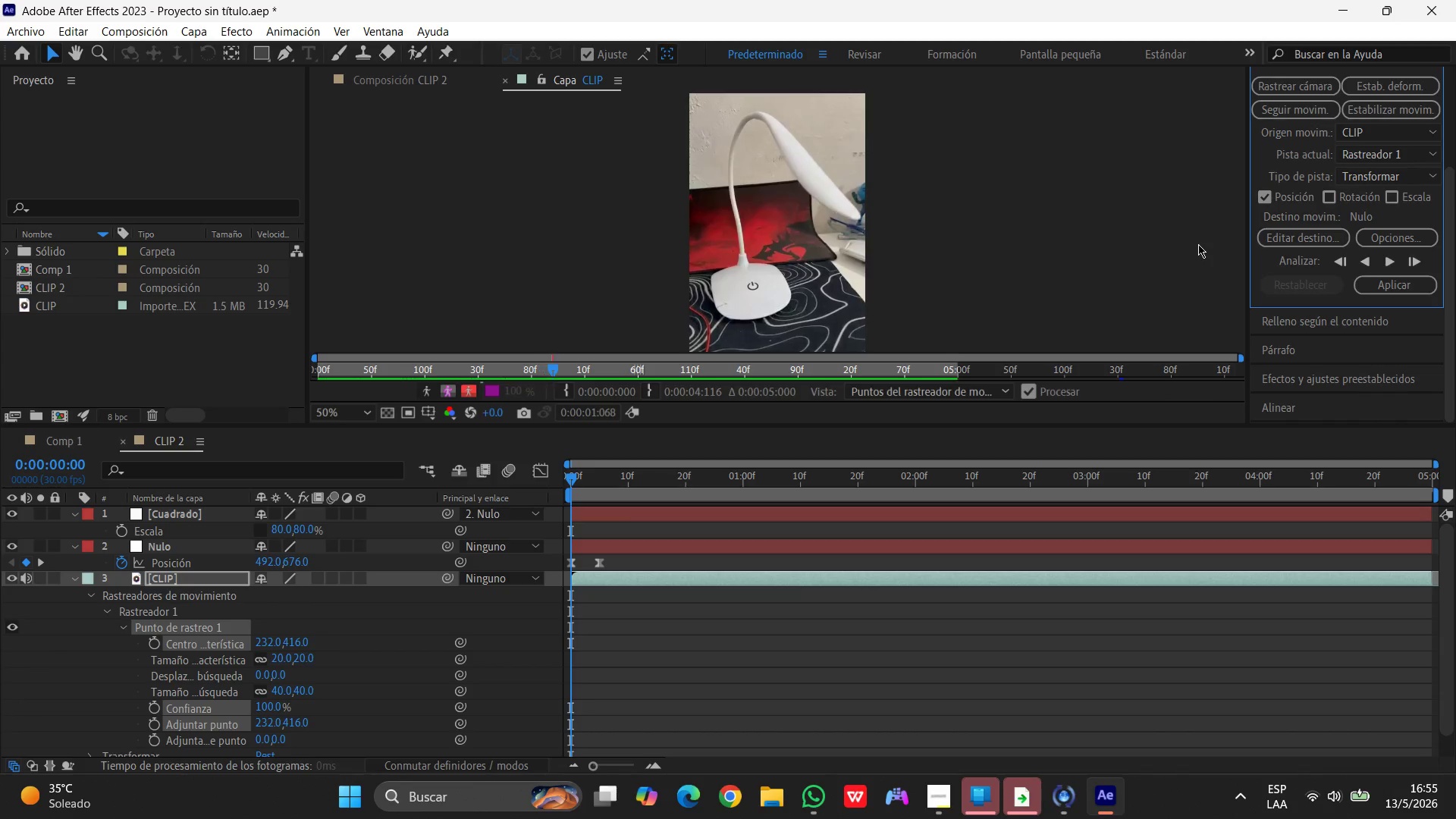 
wait(11.0)
 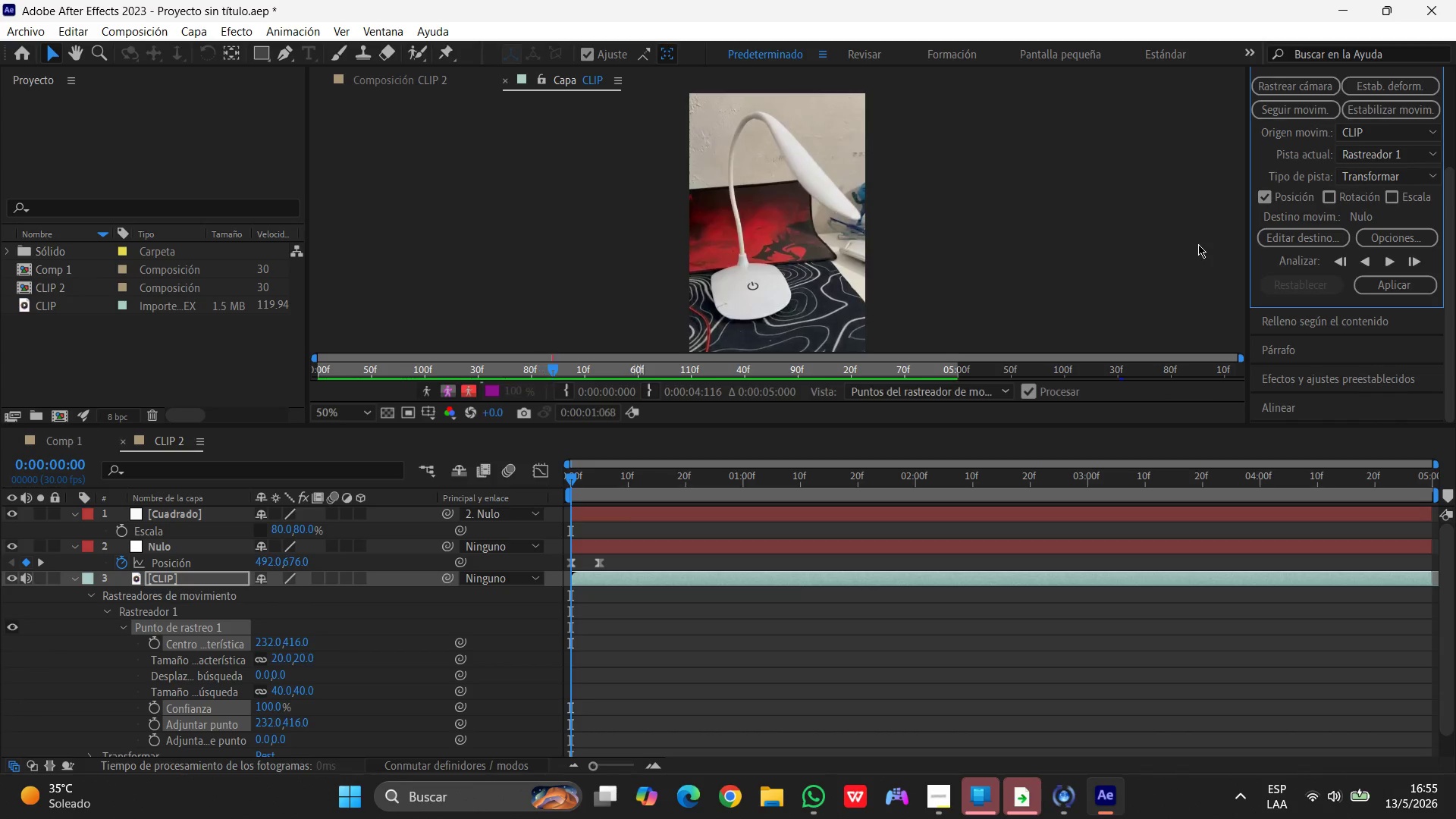 
left_click([849, 238])
 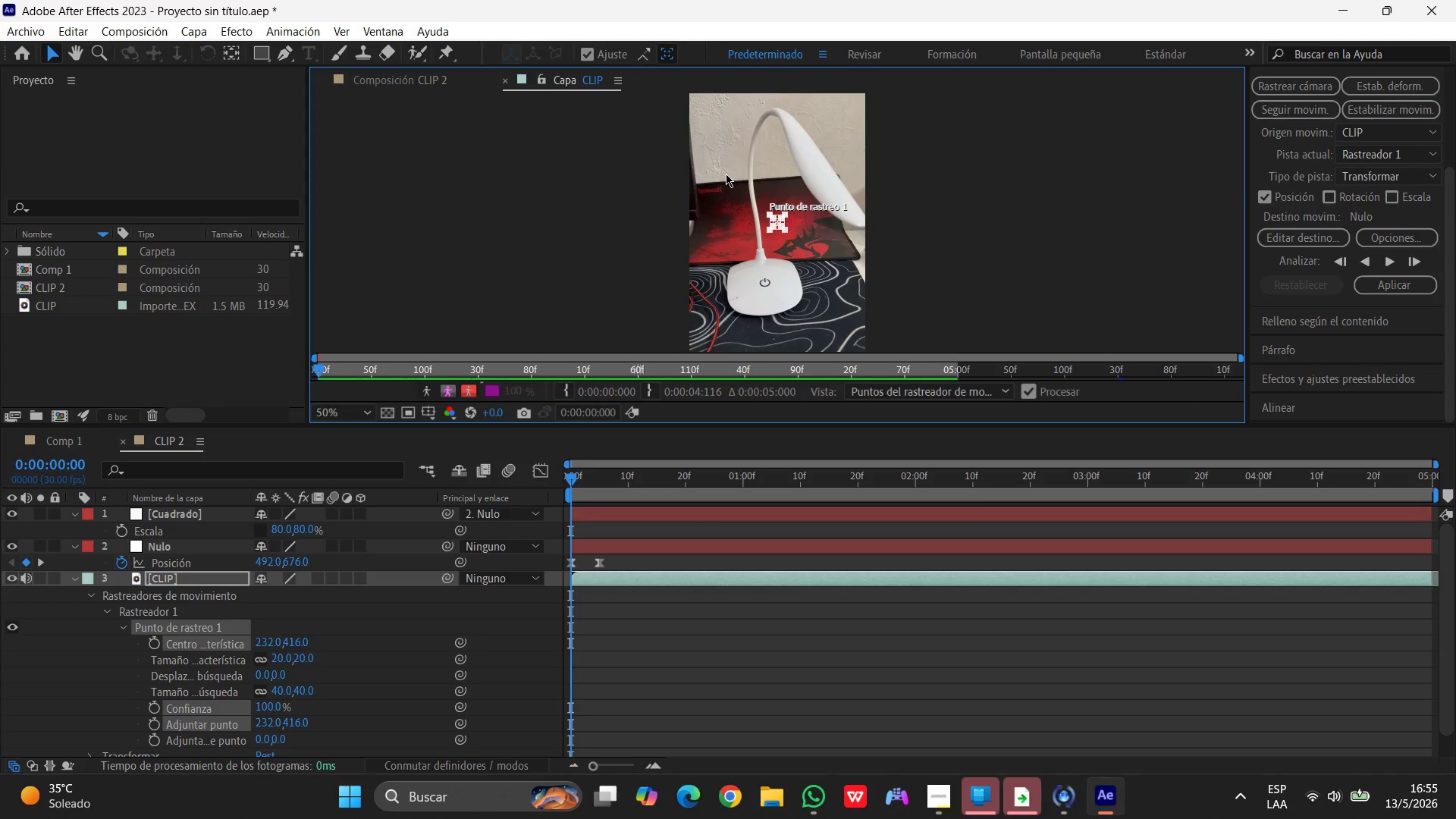 
wait(13.22)
 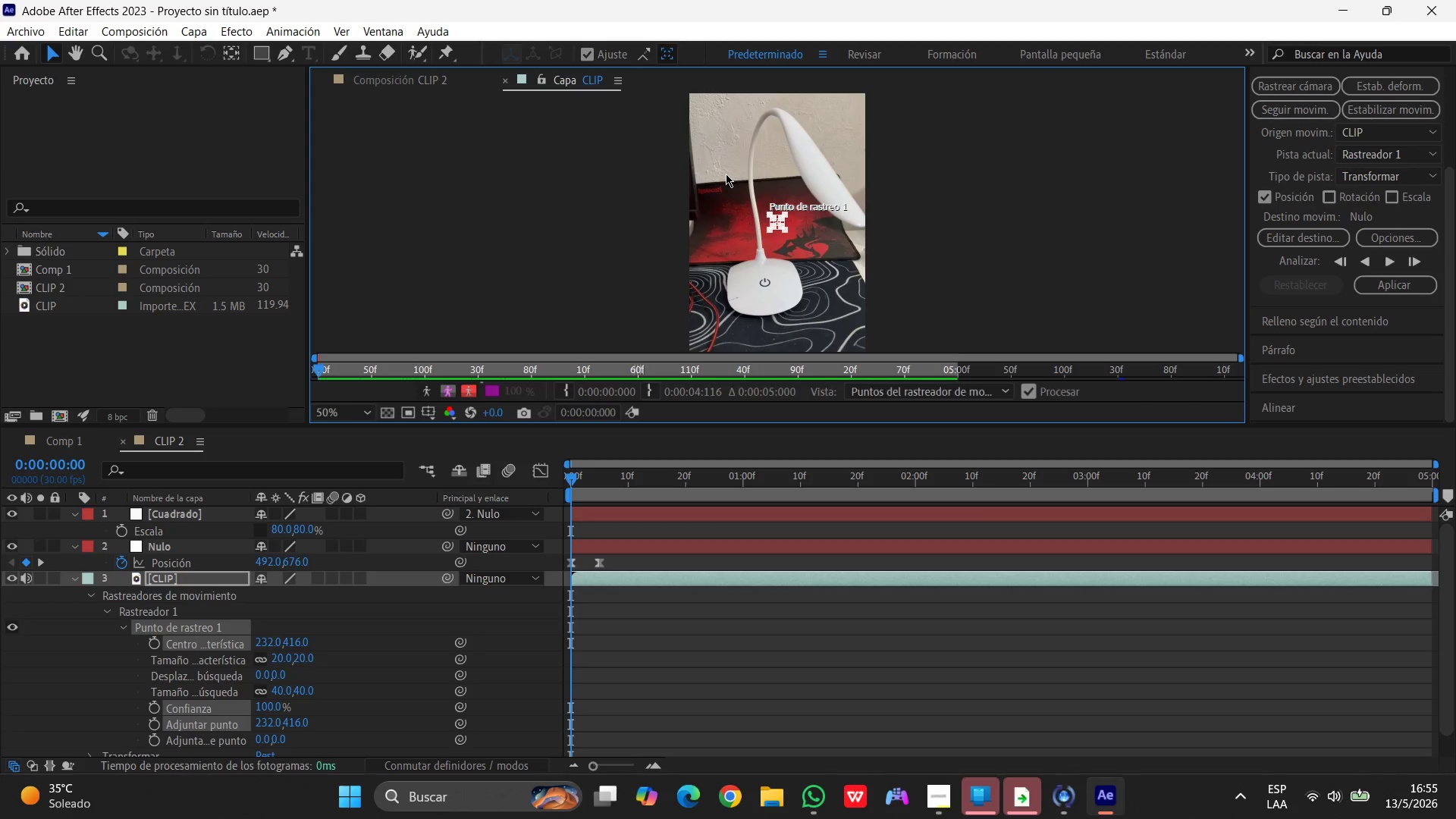 
left_click_drag(start_coordinate=[776, 220], to_coordinate=[836, 249])
 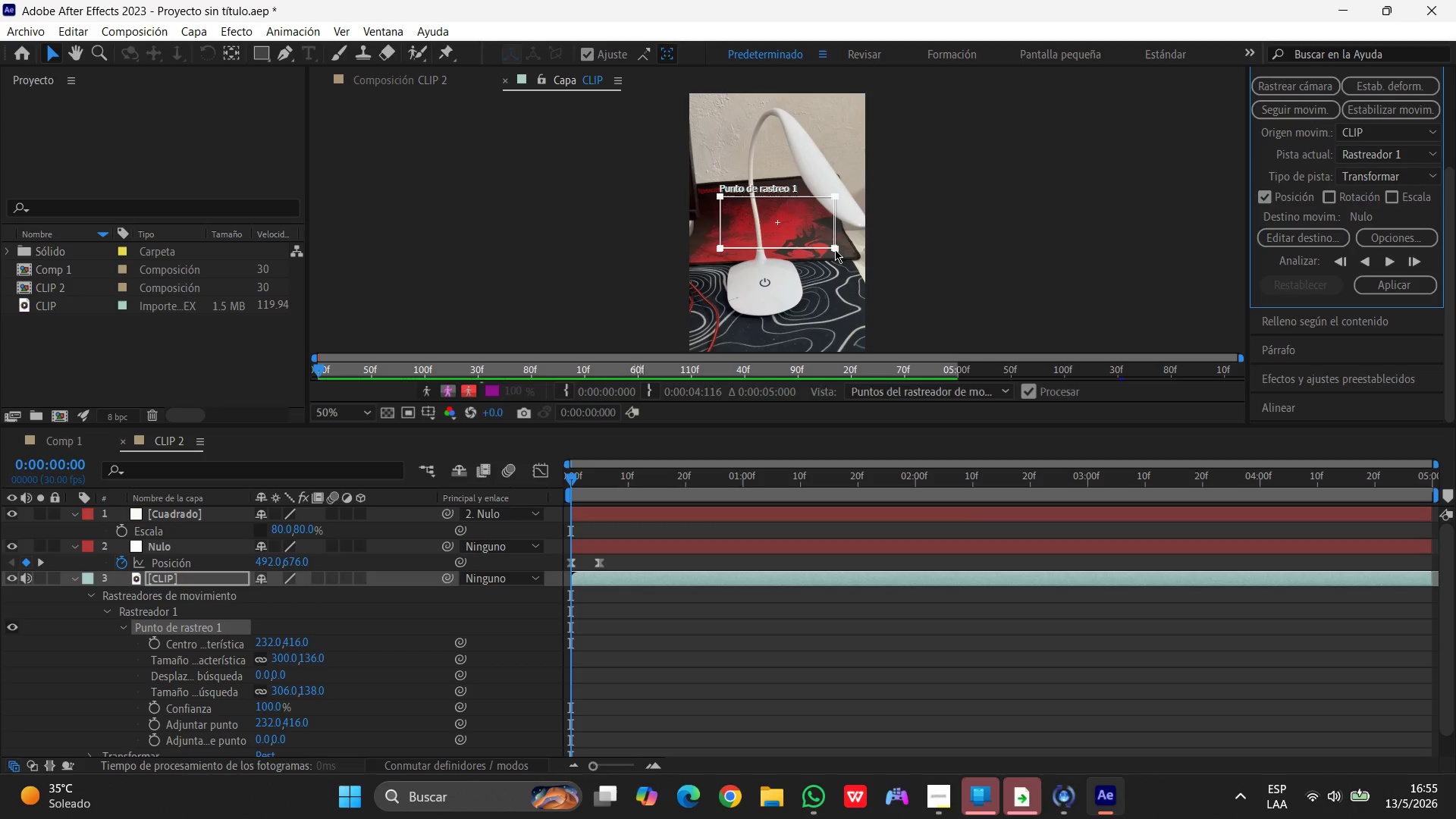 
key(Control+Z)
 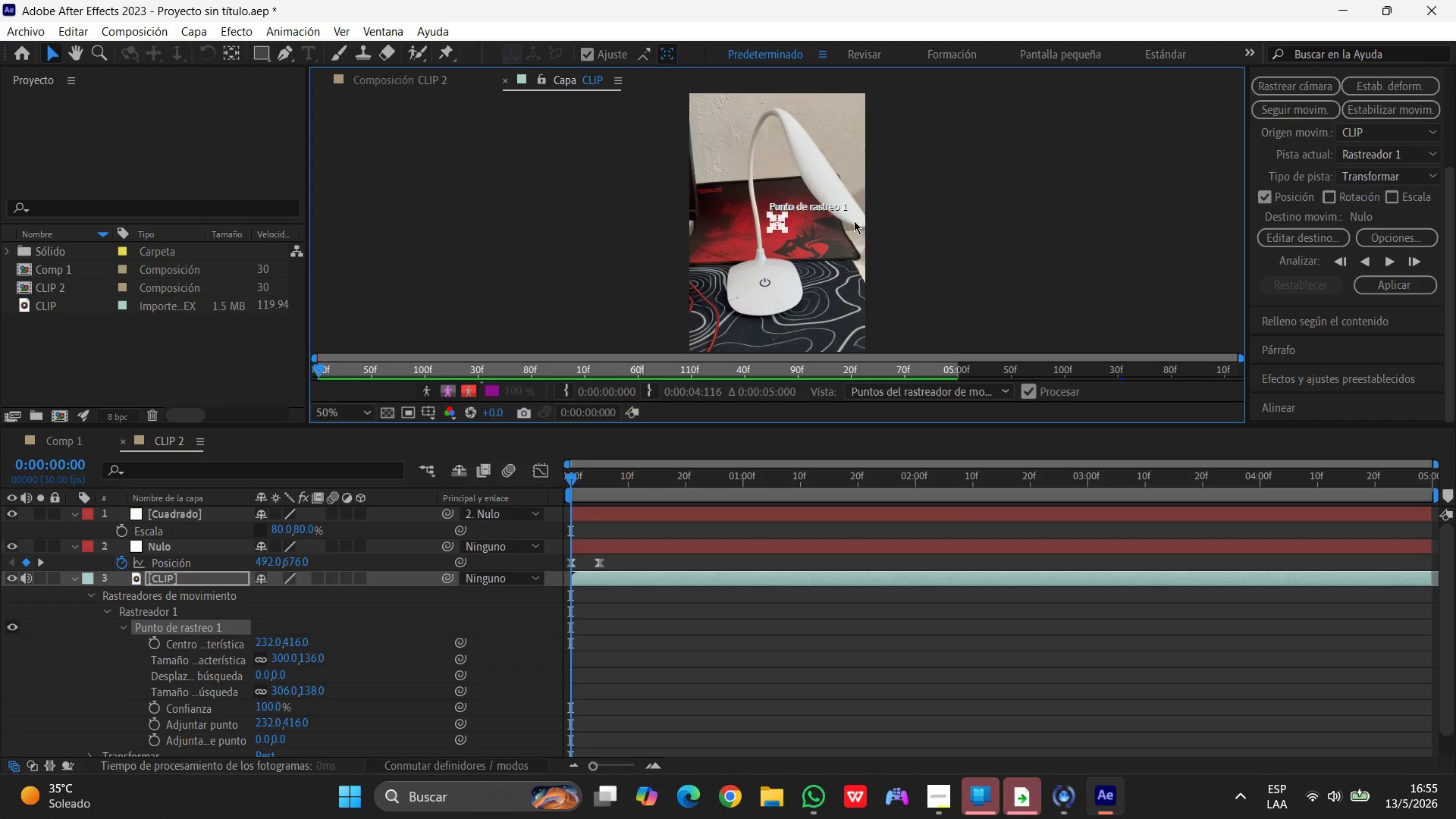 
scroll: coordinate [795, 214], scroll_direction: up, amount: 2.0
 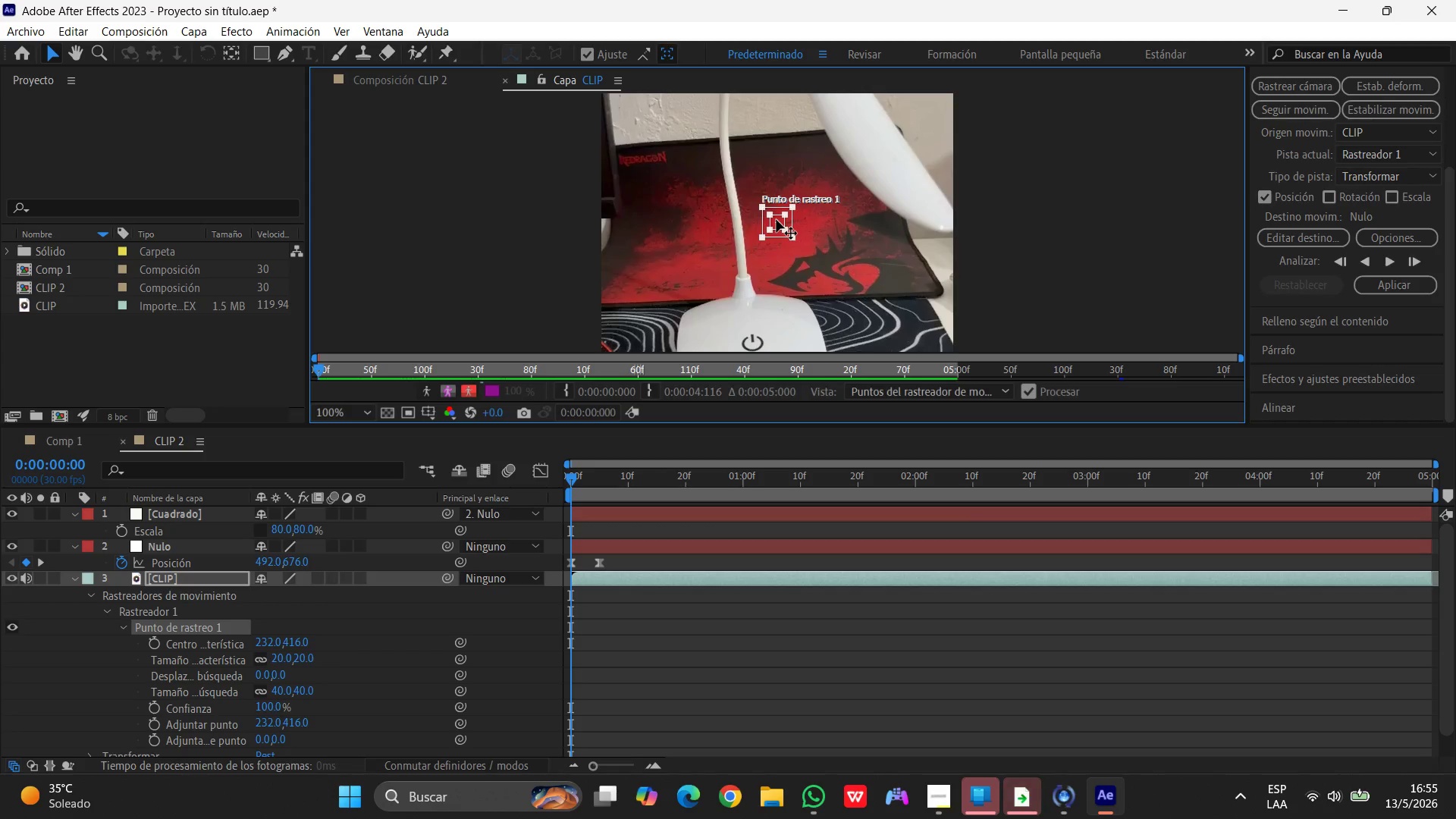 
left_click_drag(start_coordinate=[778, 223], to_coordinate=[927, 297])
 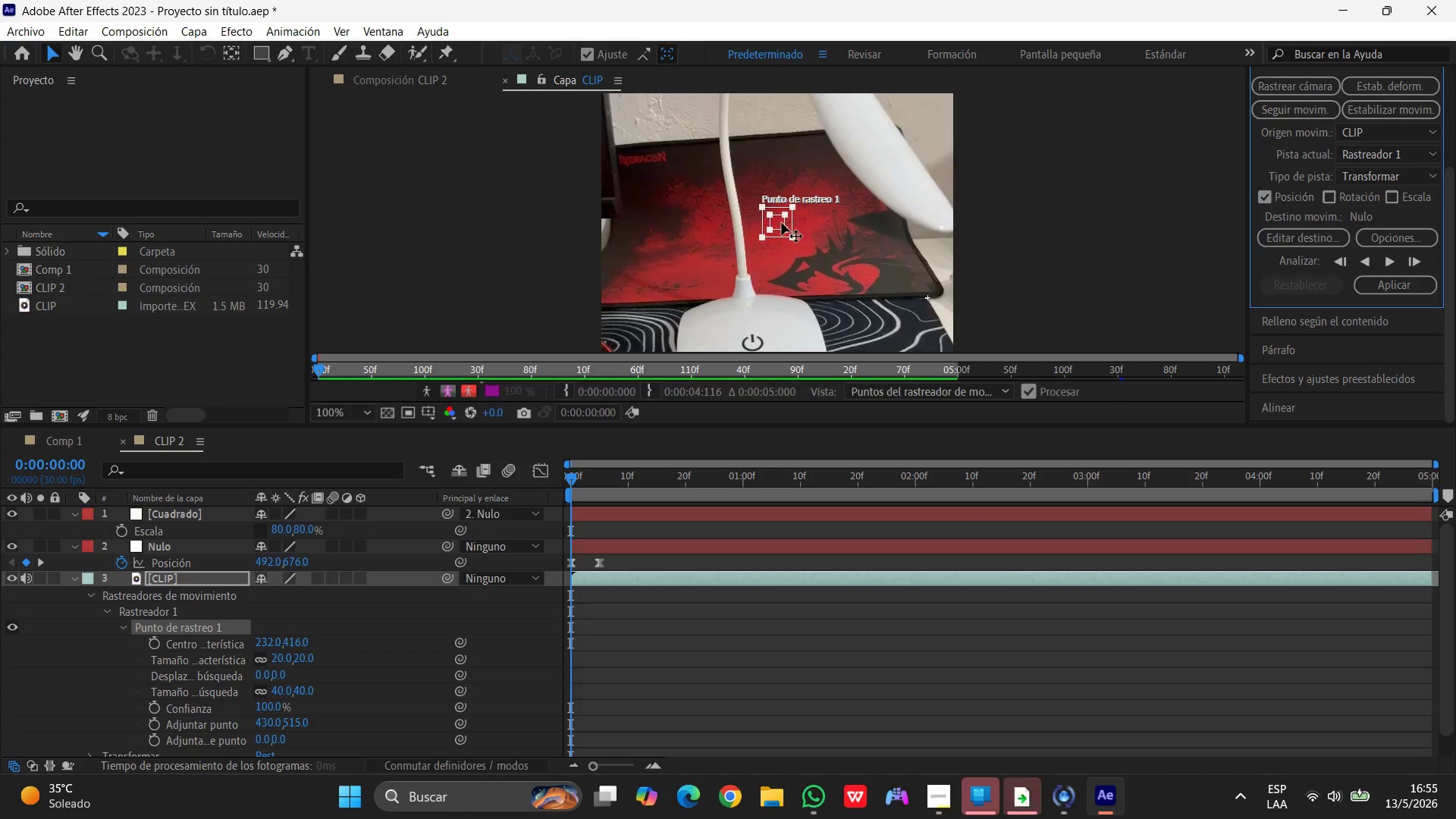 
left_click_drag(start_coordinate=[781, 223], to_coordinate=[891, 293])
 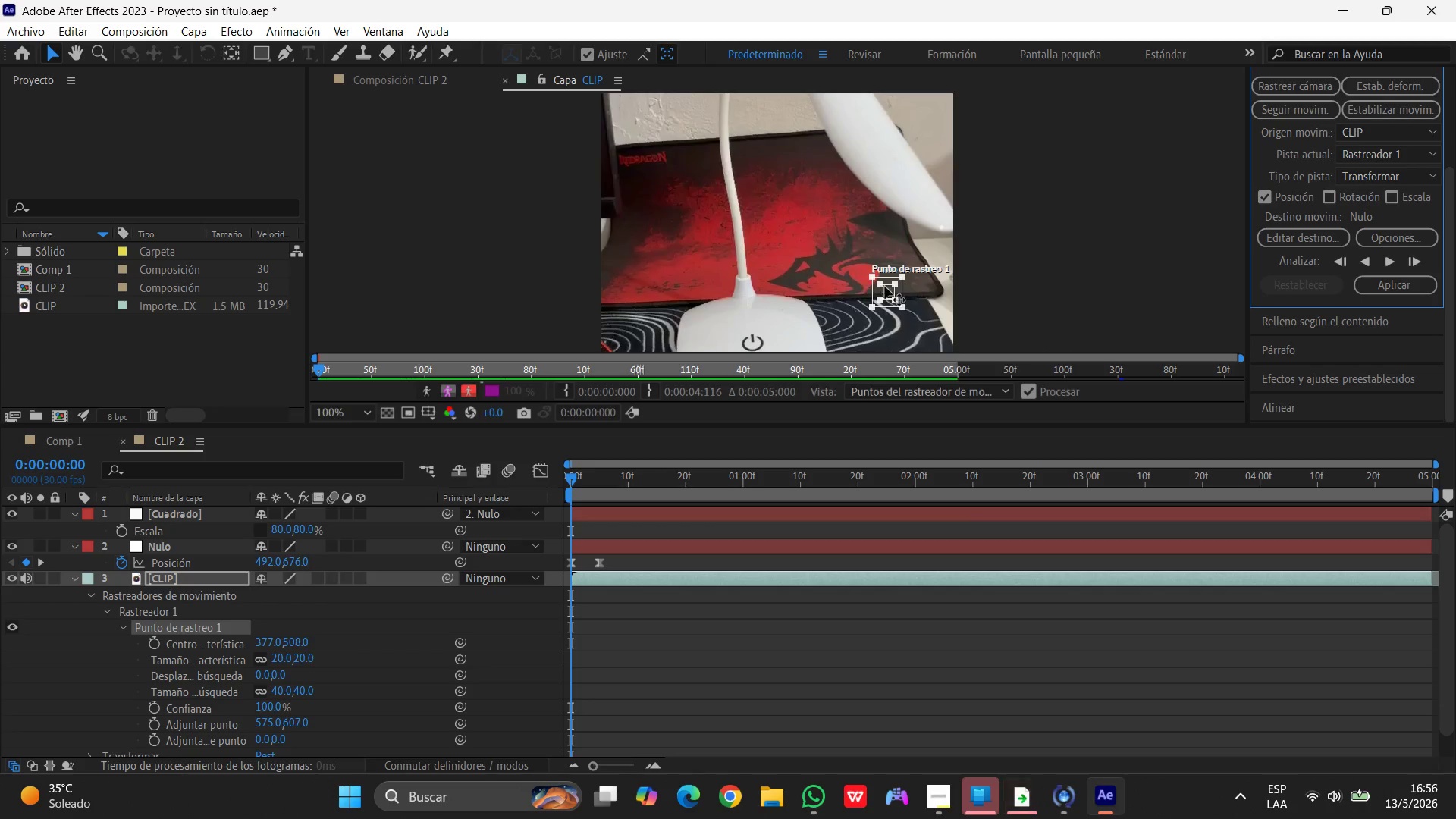 
left_click_drag(start_coordinate=[890, 288], to_coordinate=[913, 293])
 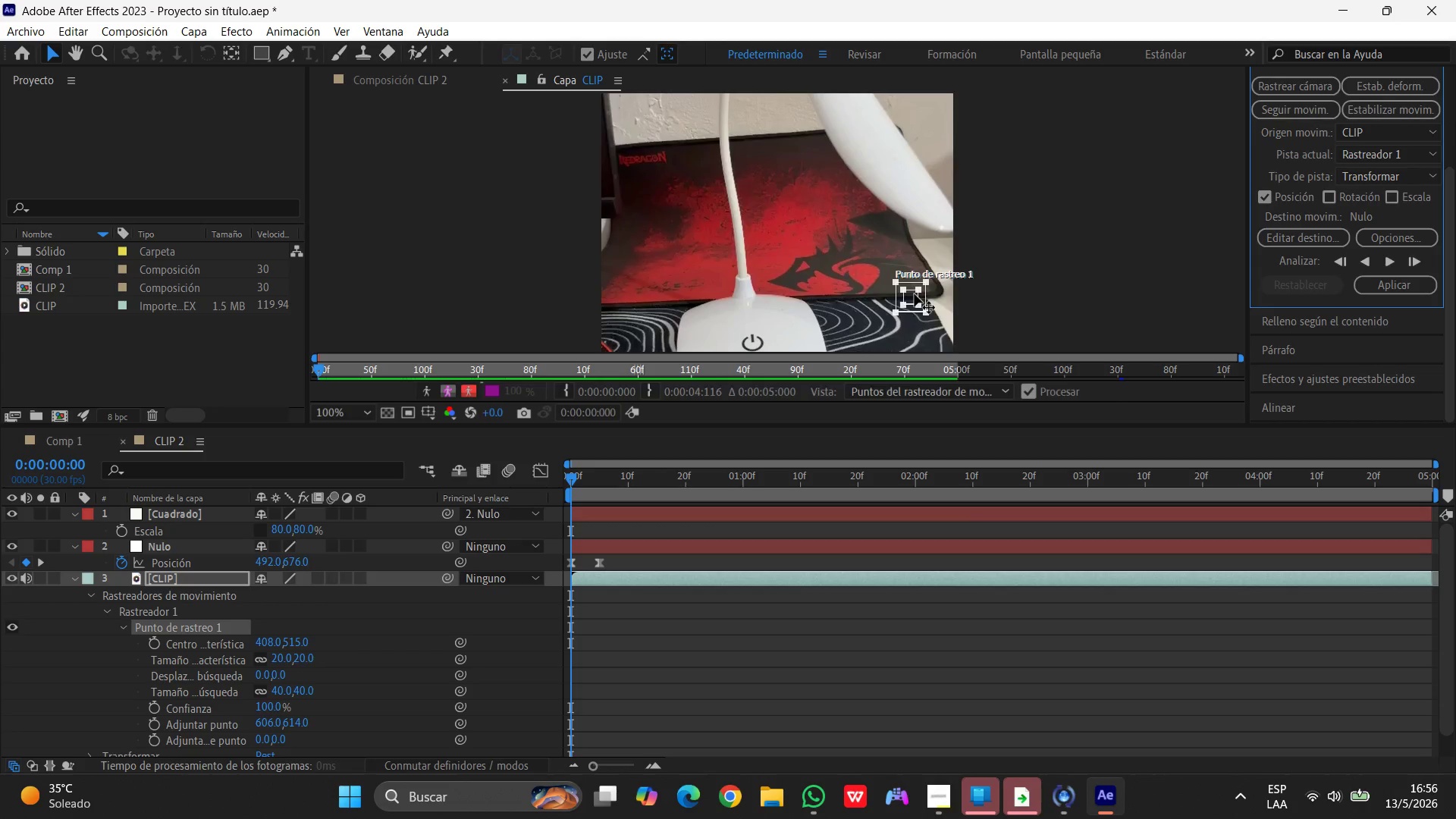 
wait(12.41)
 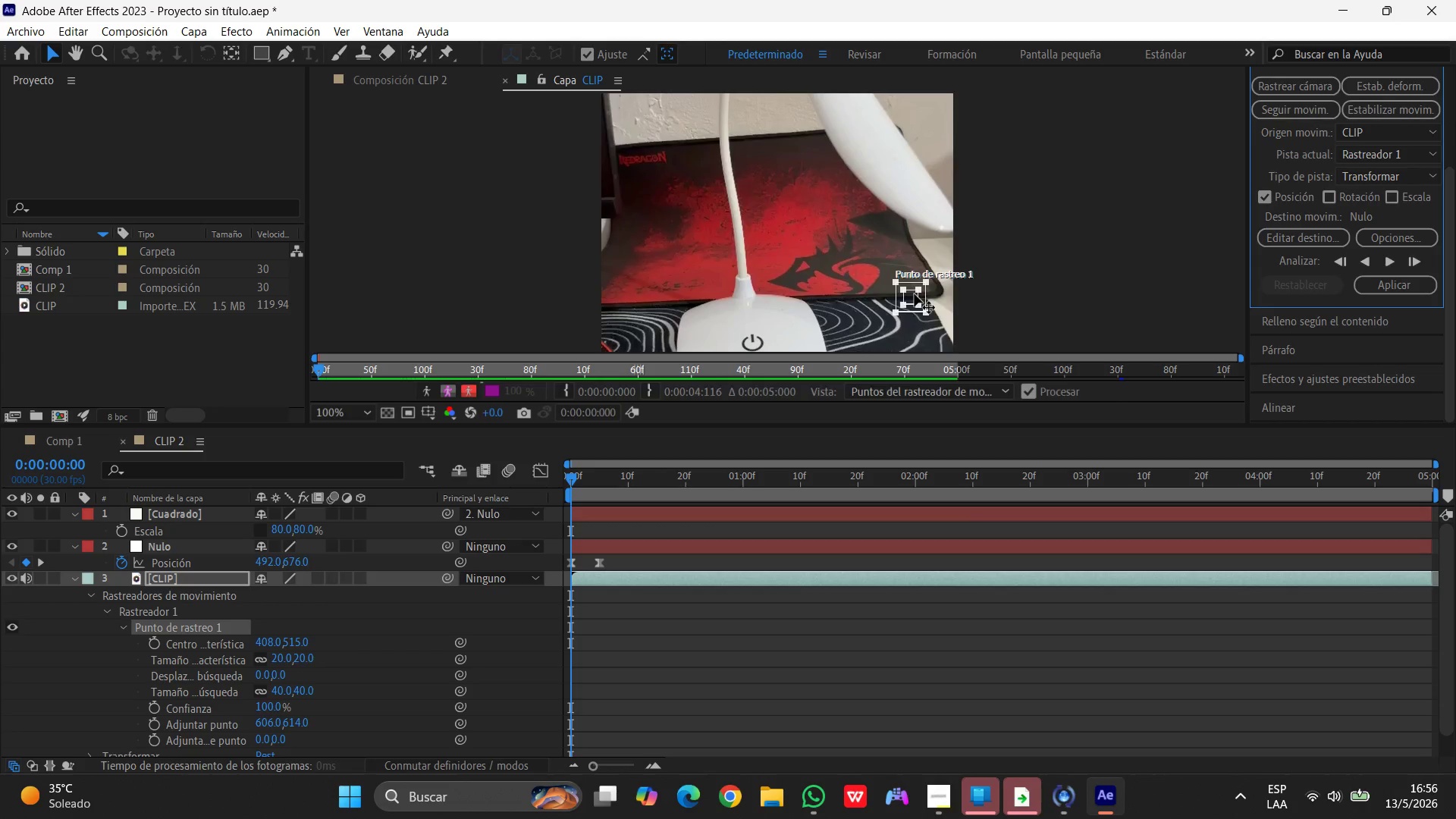 
left_click([1266, 193])
 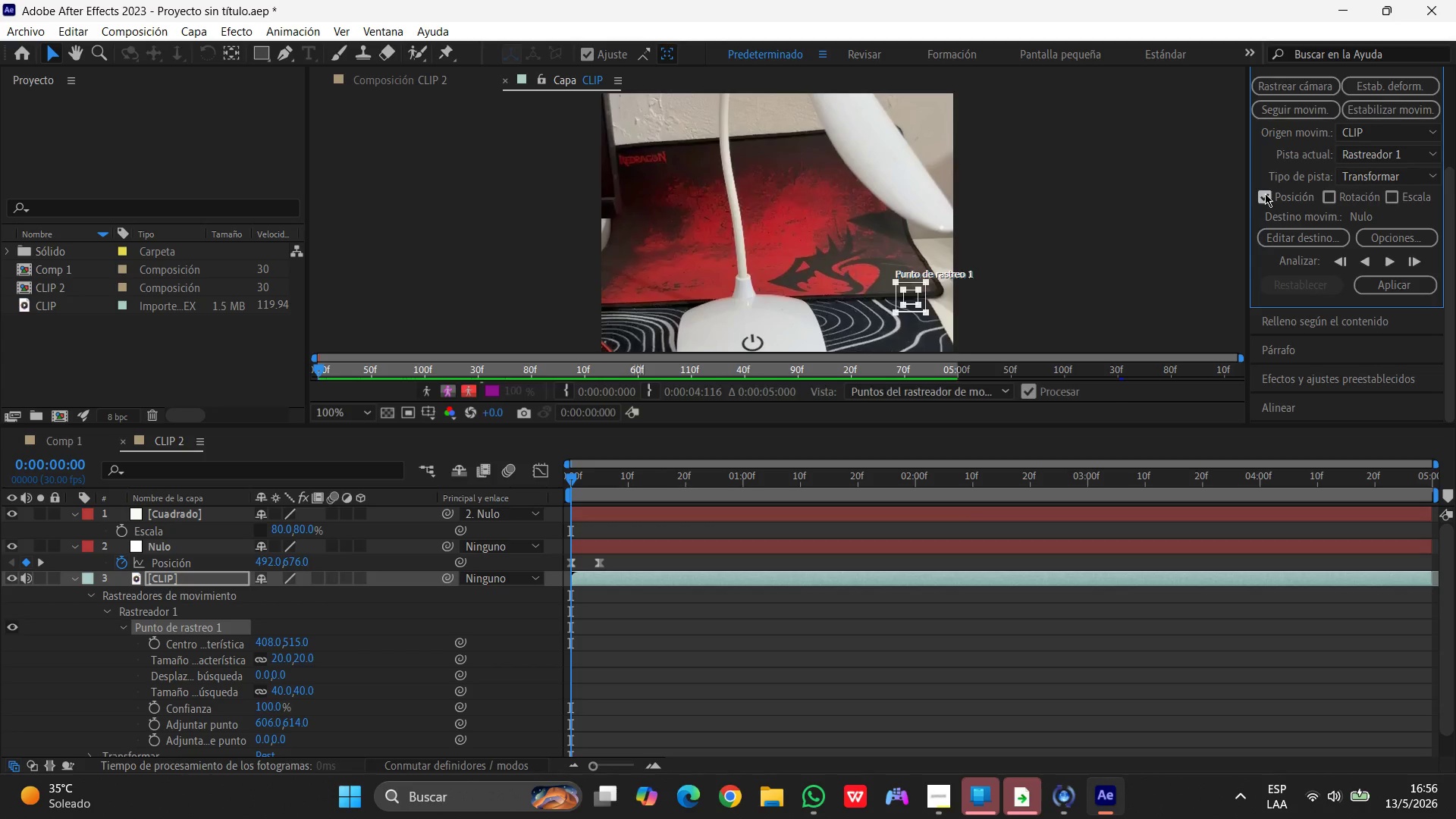 
left_click([1265, 193])
 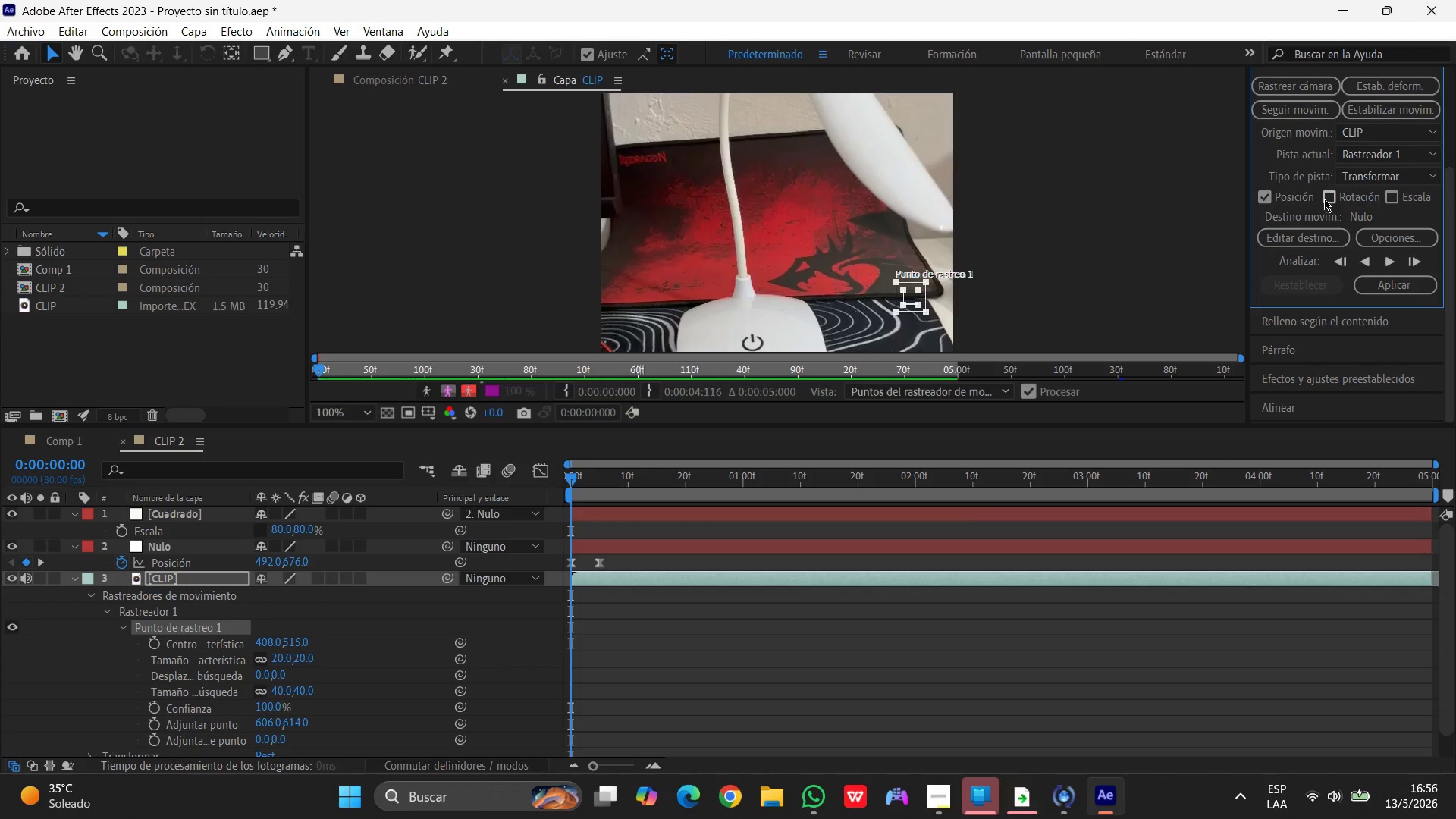 
left_click([1325, 198])
 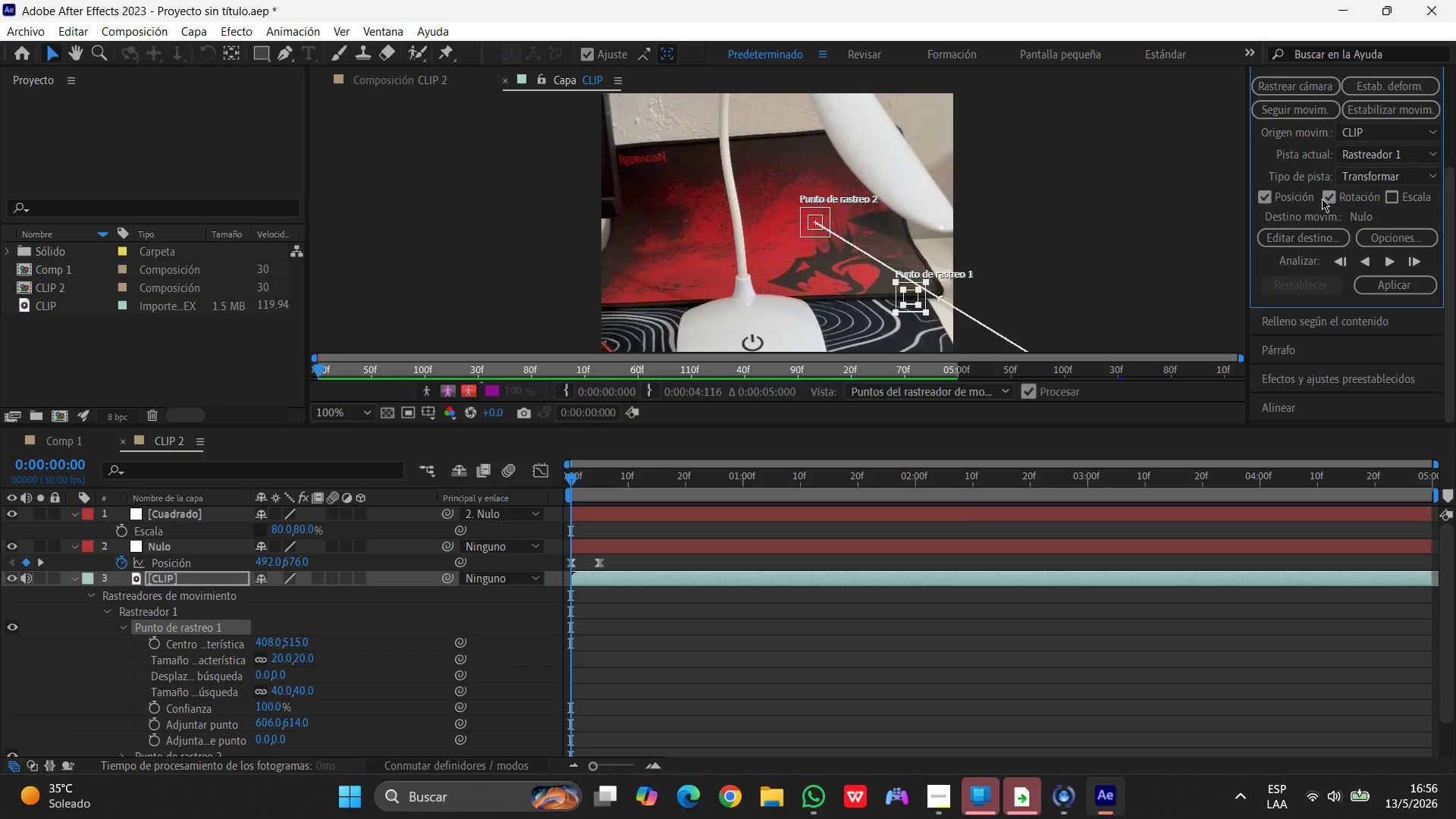 
left_click([1324, 199])
 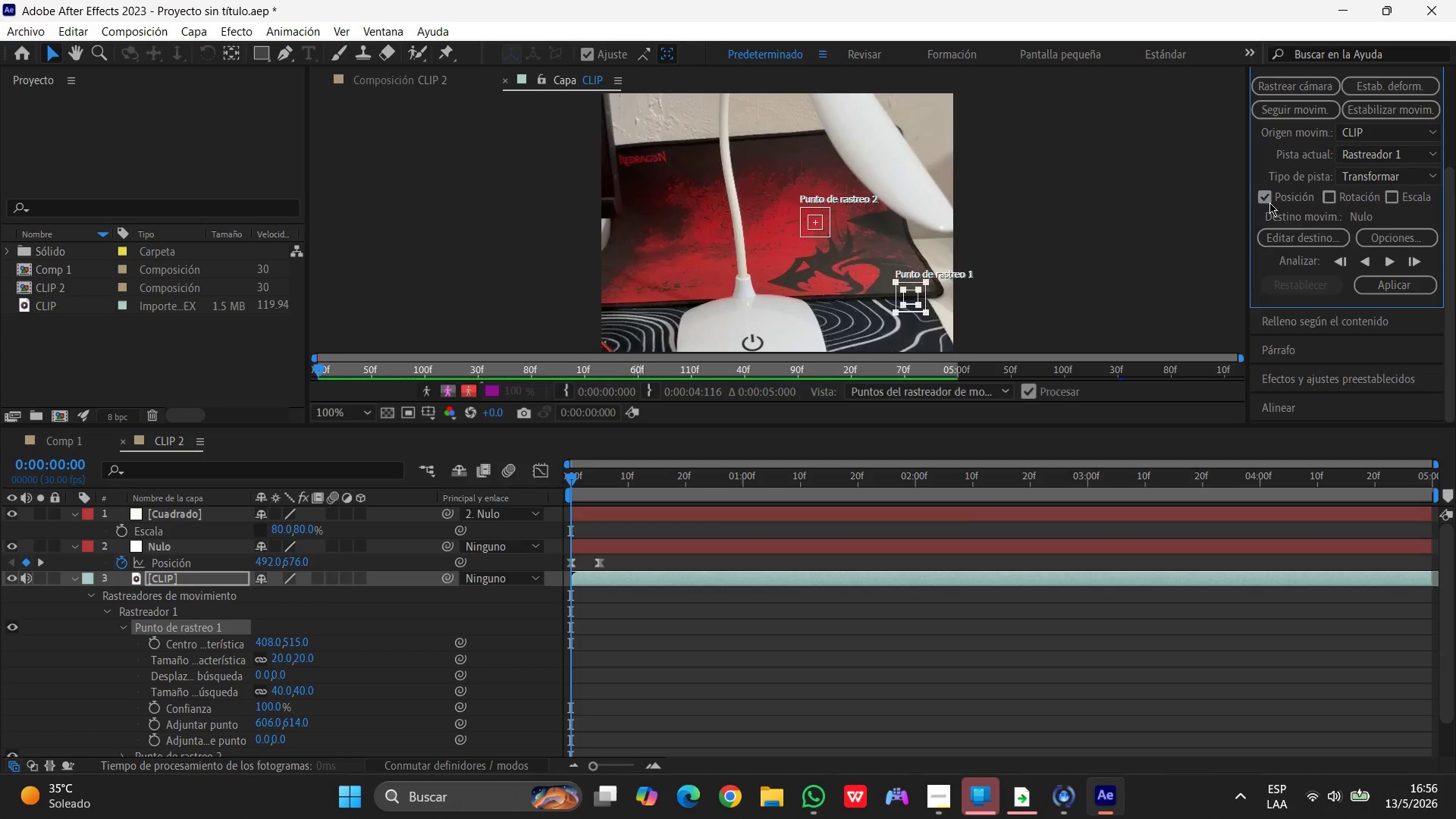 
left_click([1263, 200])
 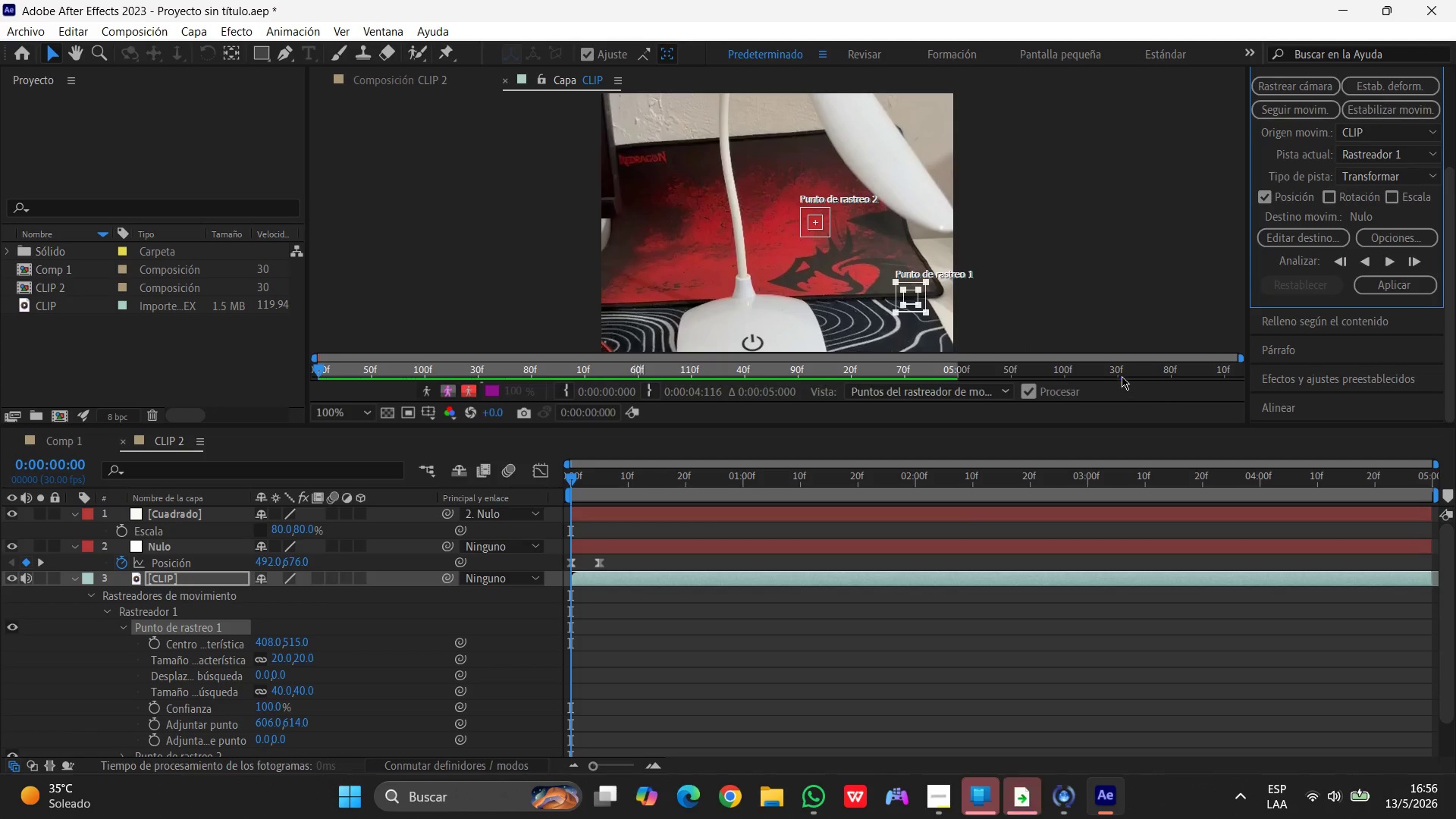 
left_click([1383, 263])
 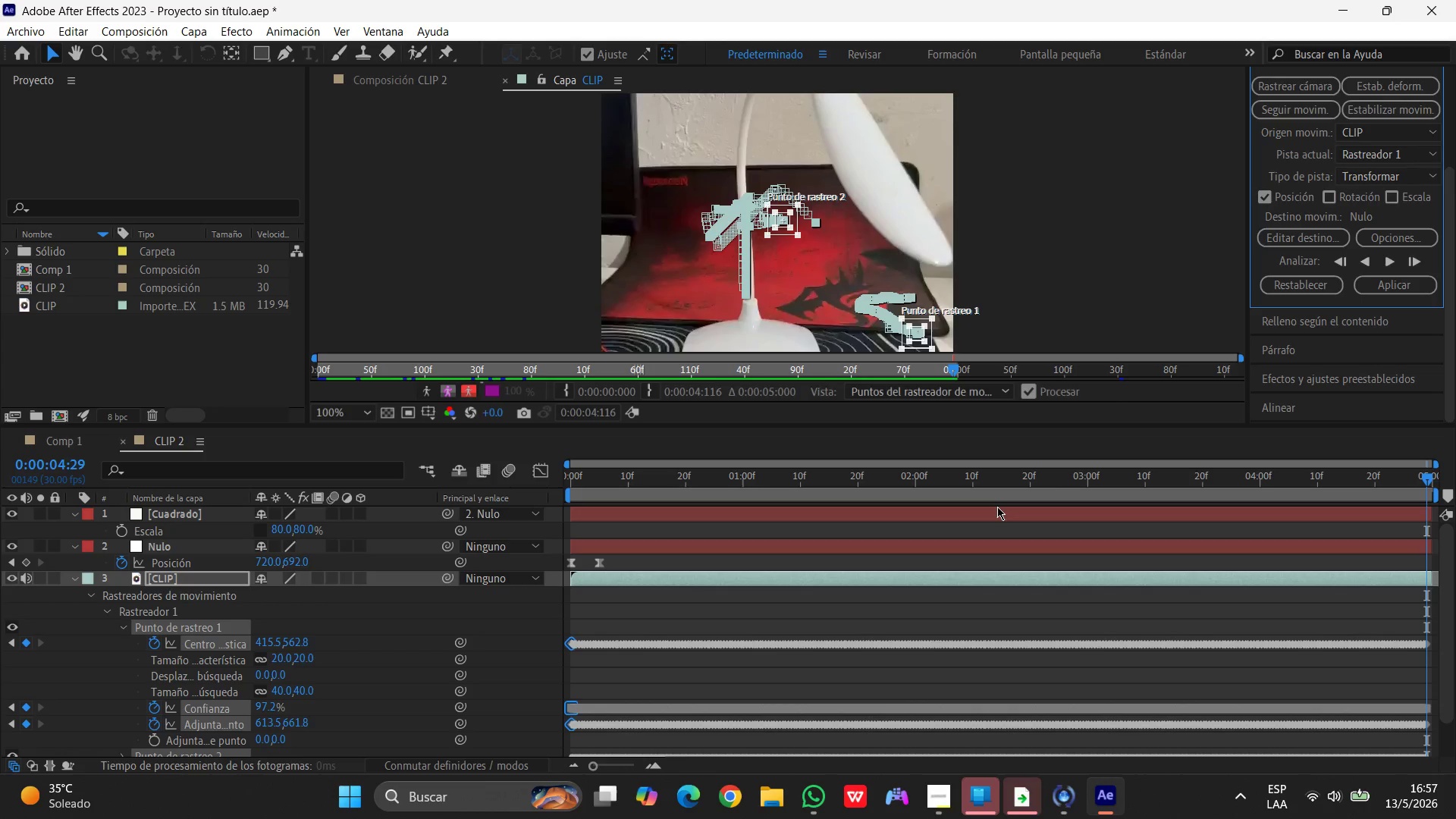 
wait(77.16)
 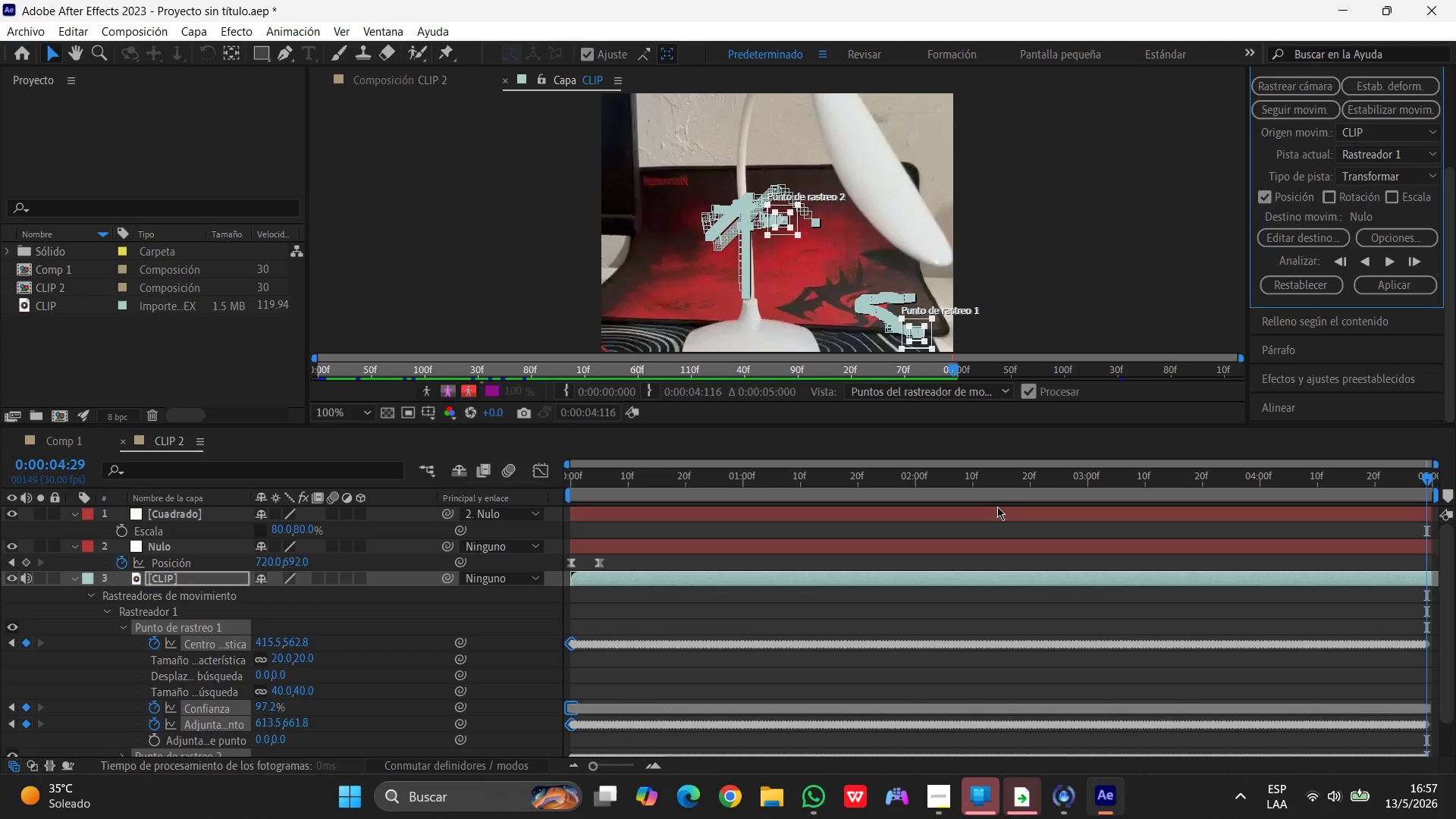 
left_click([1310, 240])
 